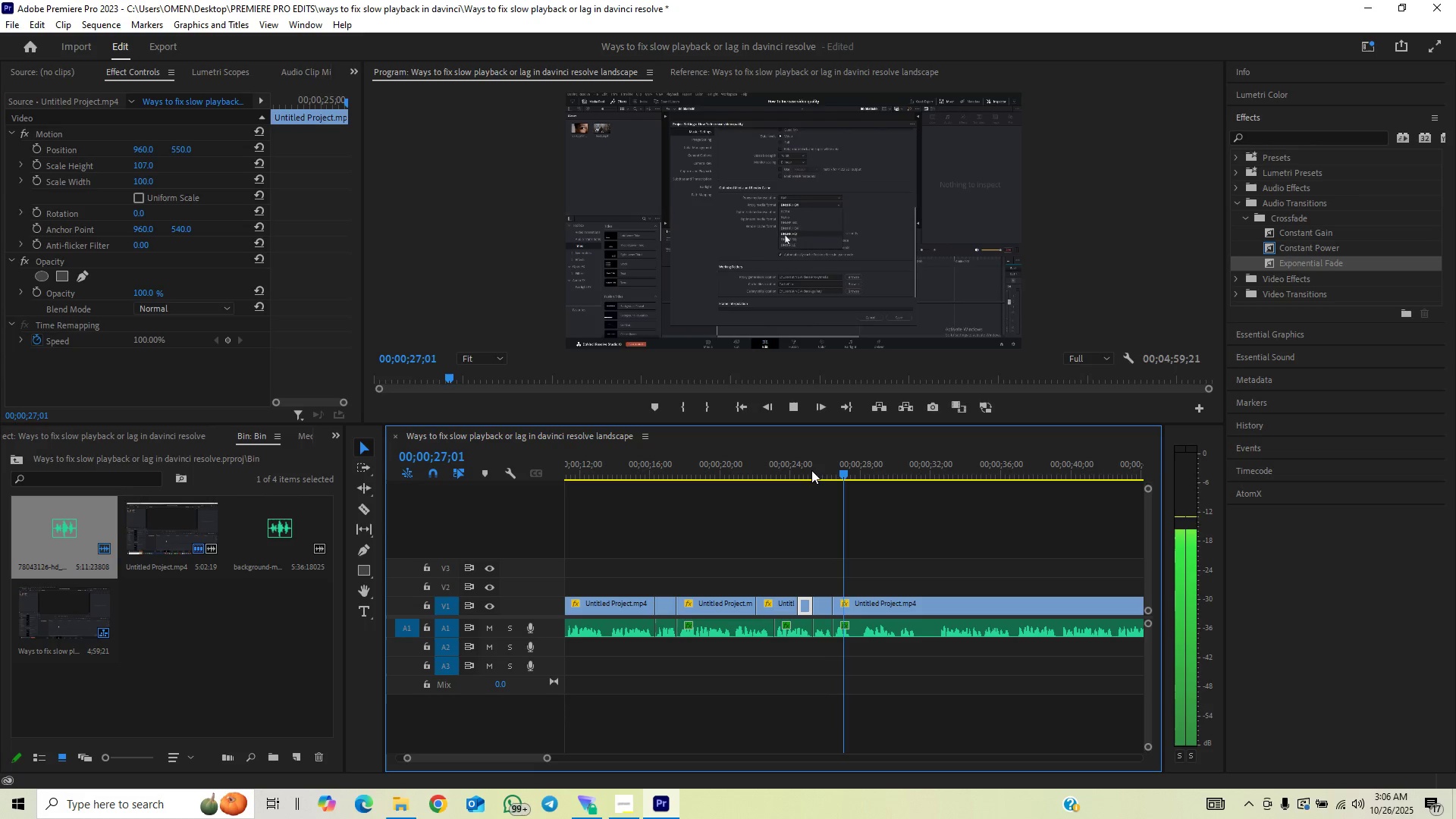 
key(Space)
 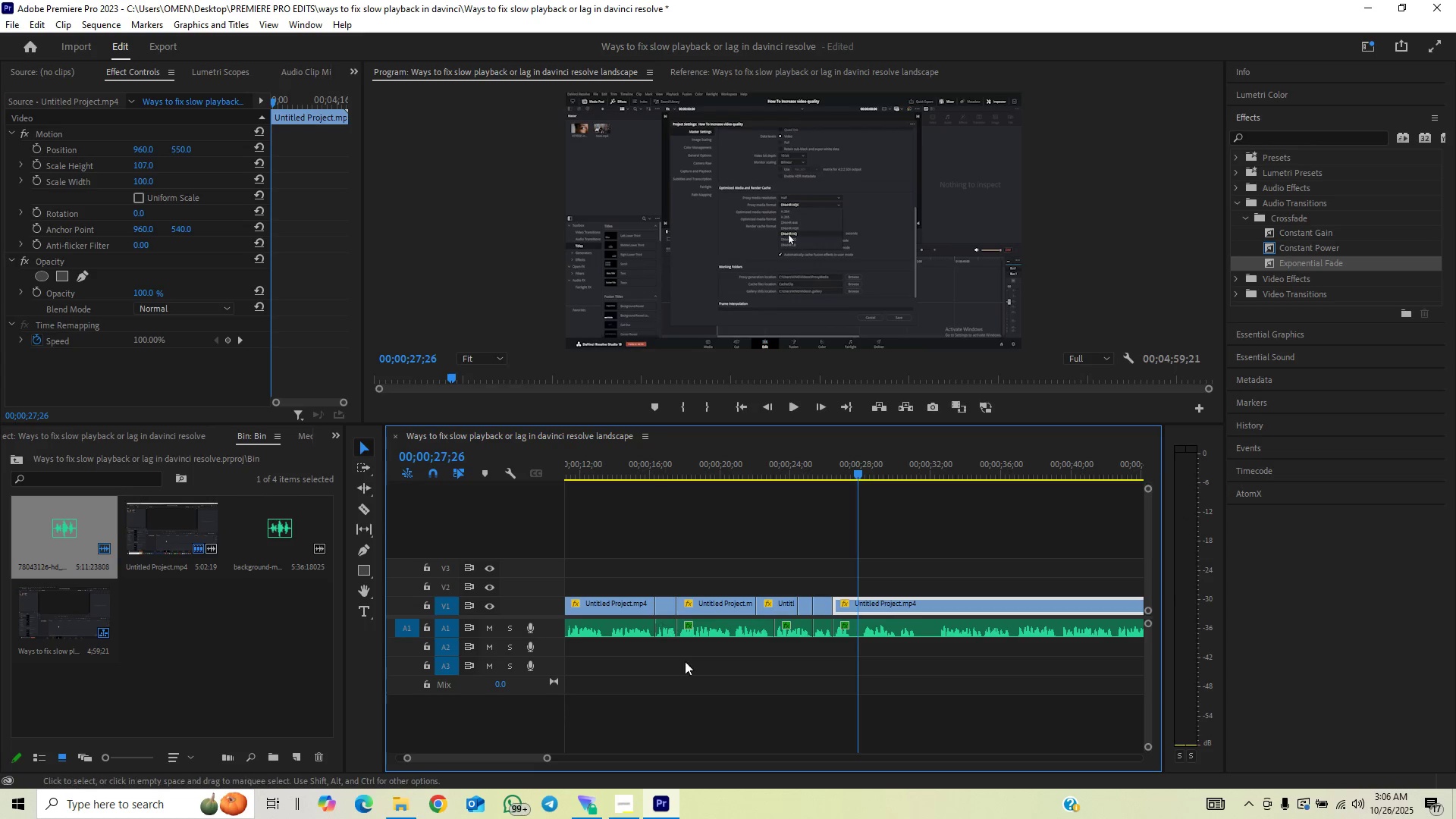 
key(C)
 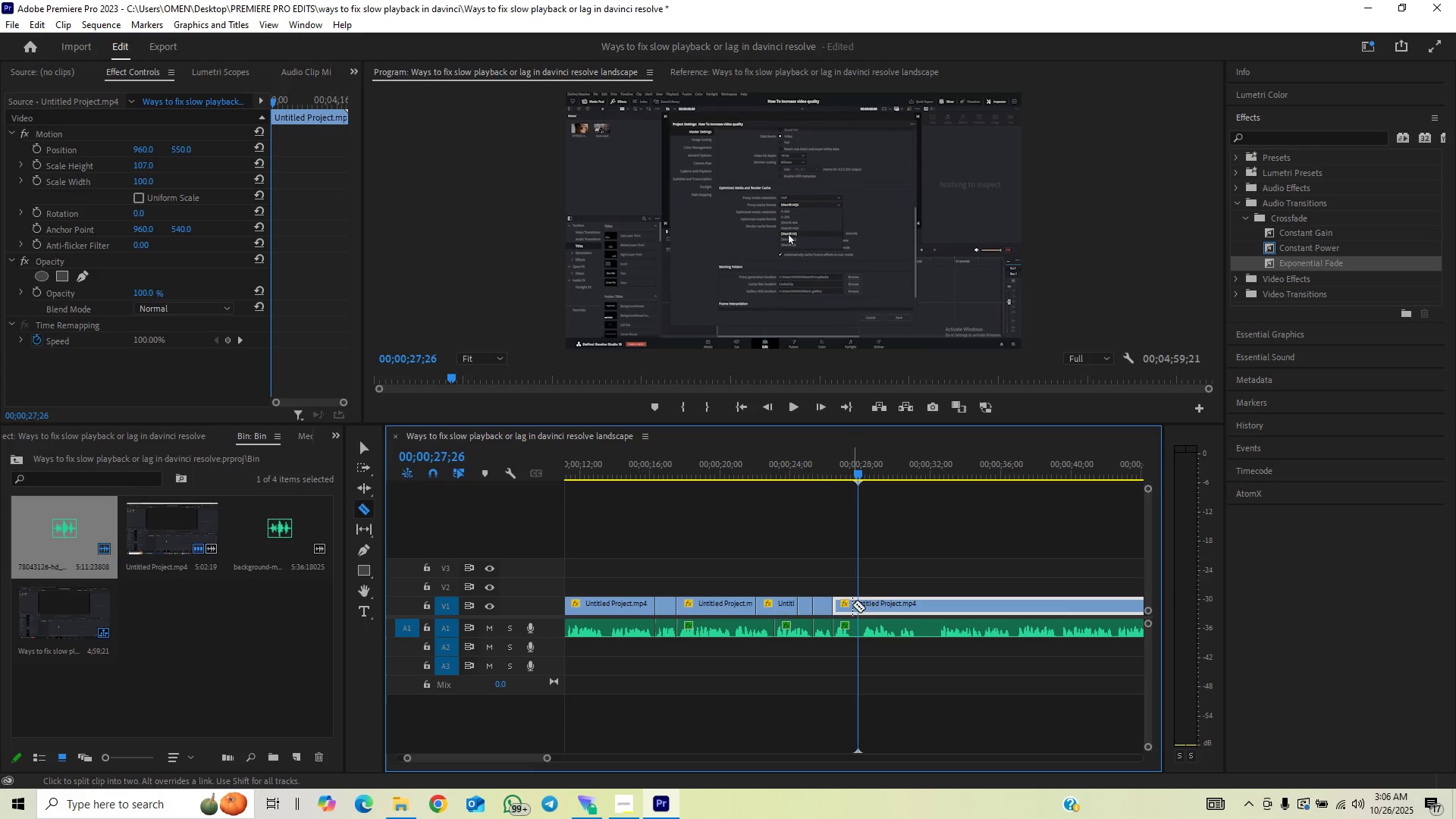 
left_click([858, 607])
 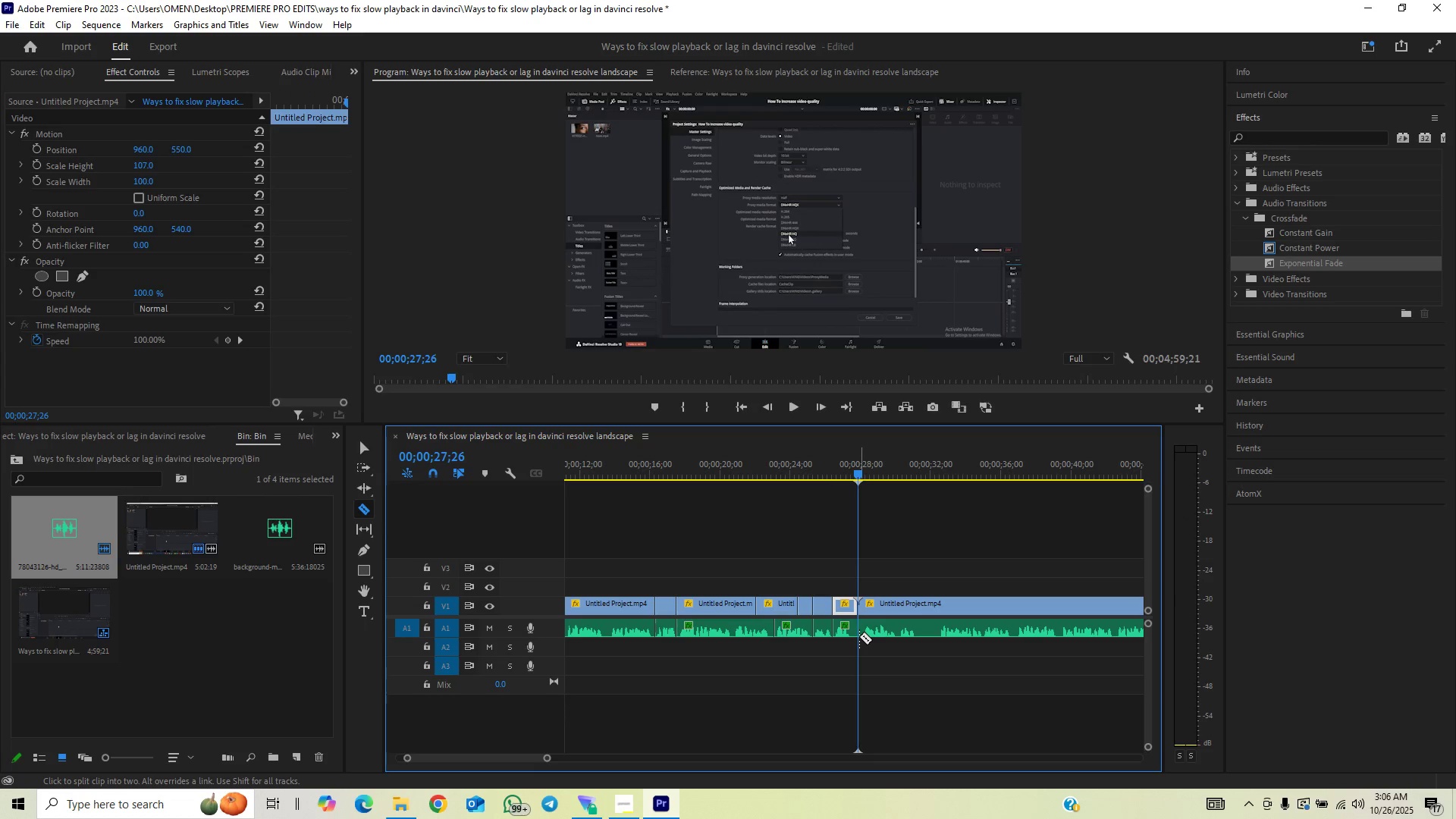 
left_click([859, 636])
 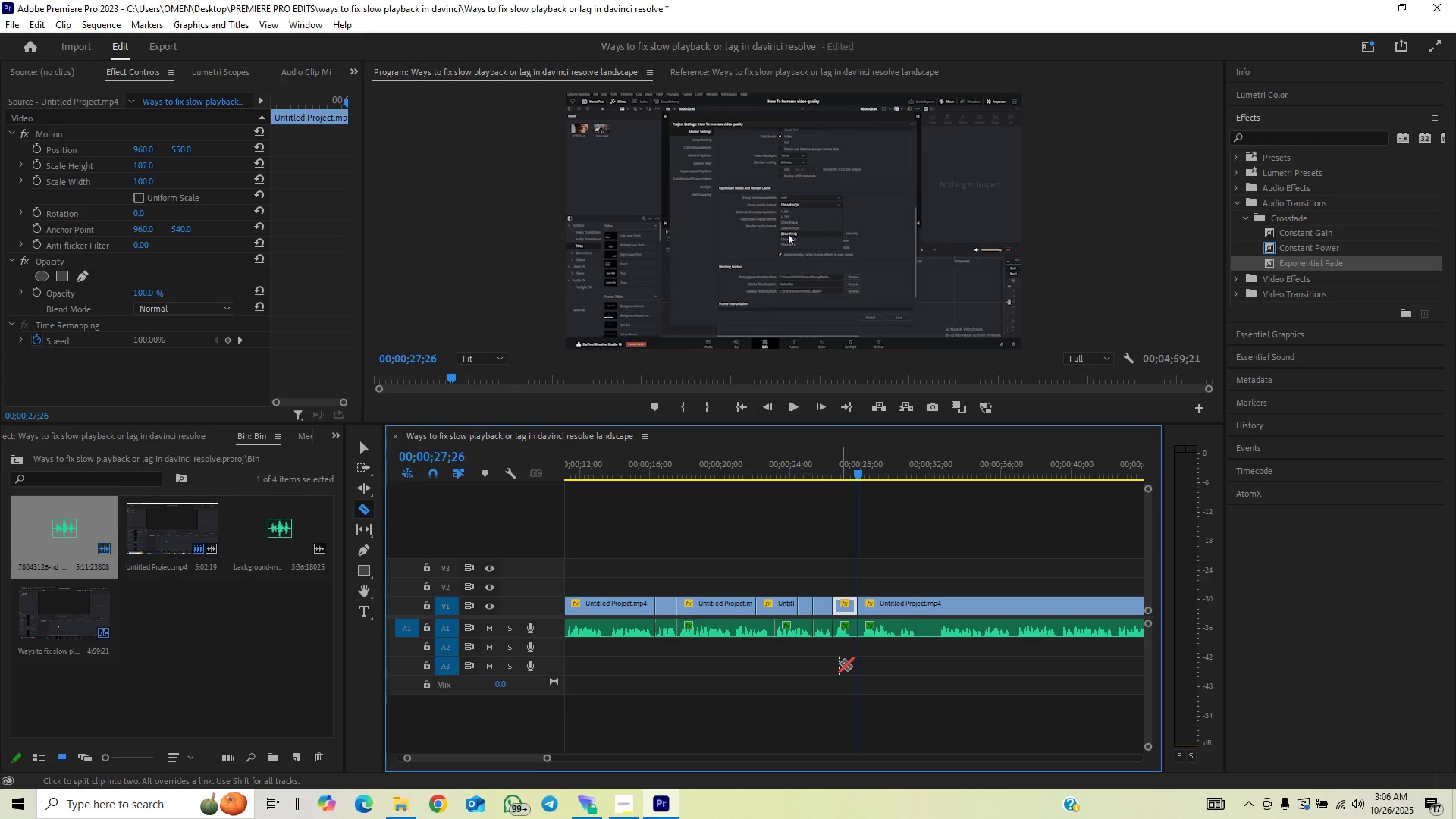 
key(V)
 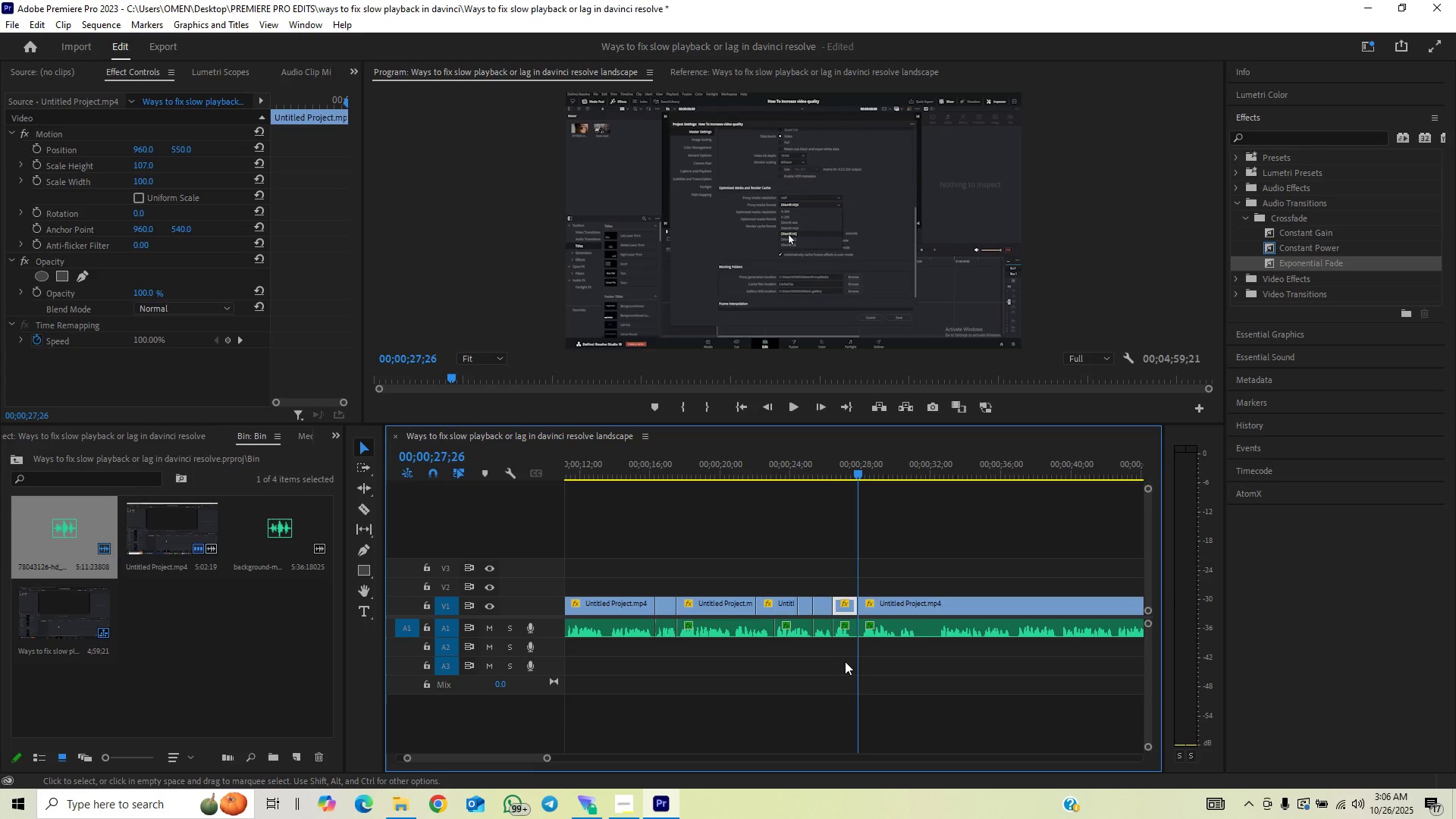 
left_click_drag(start_coordinate=[846, 661], to_coordinate=[846, 603])
 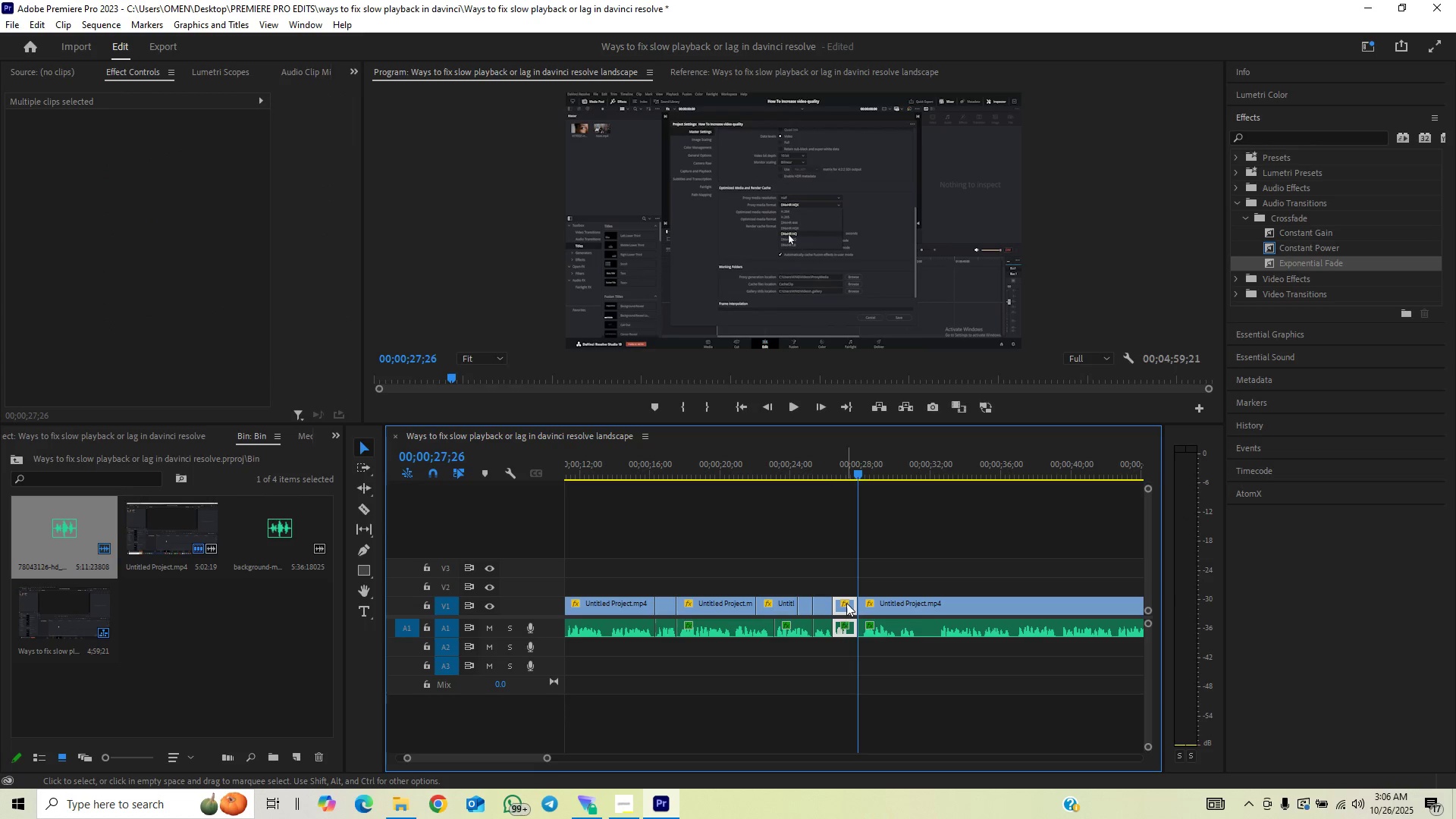 
key(Backspace)
 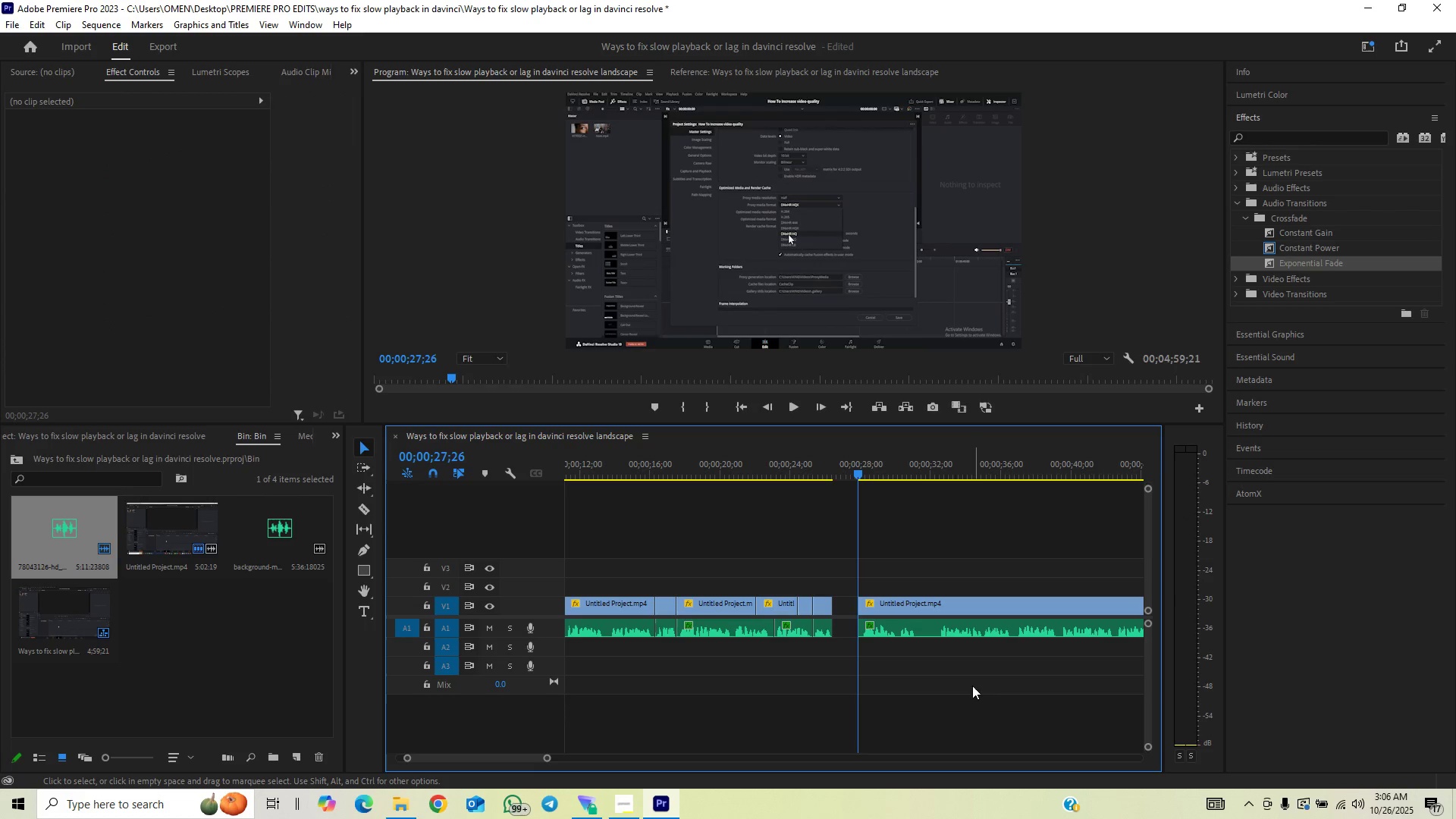 
left_click_drag(start_coordinate=[931, 692], to_coordinate=[917, 605])
 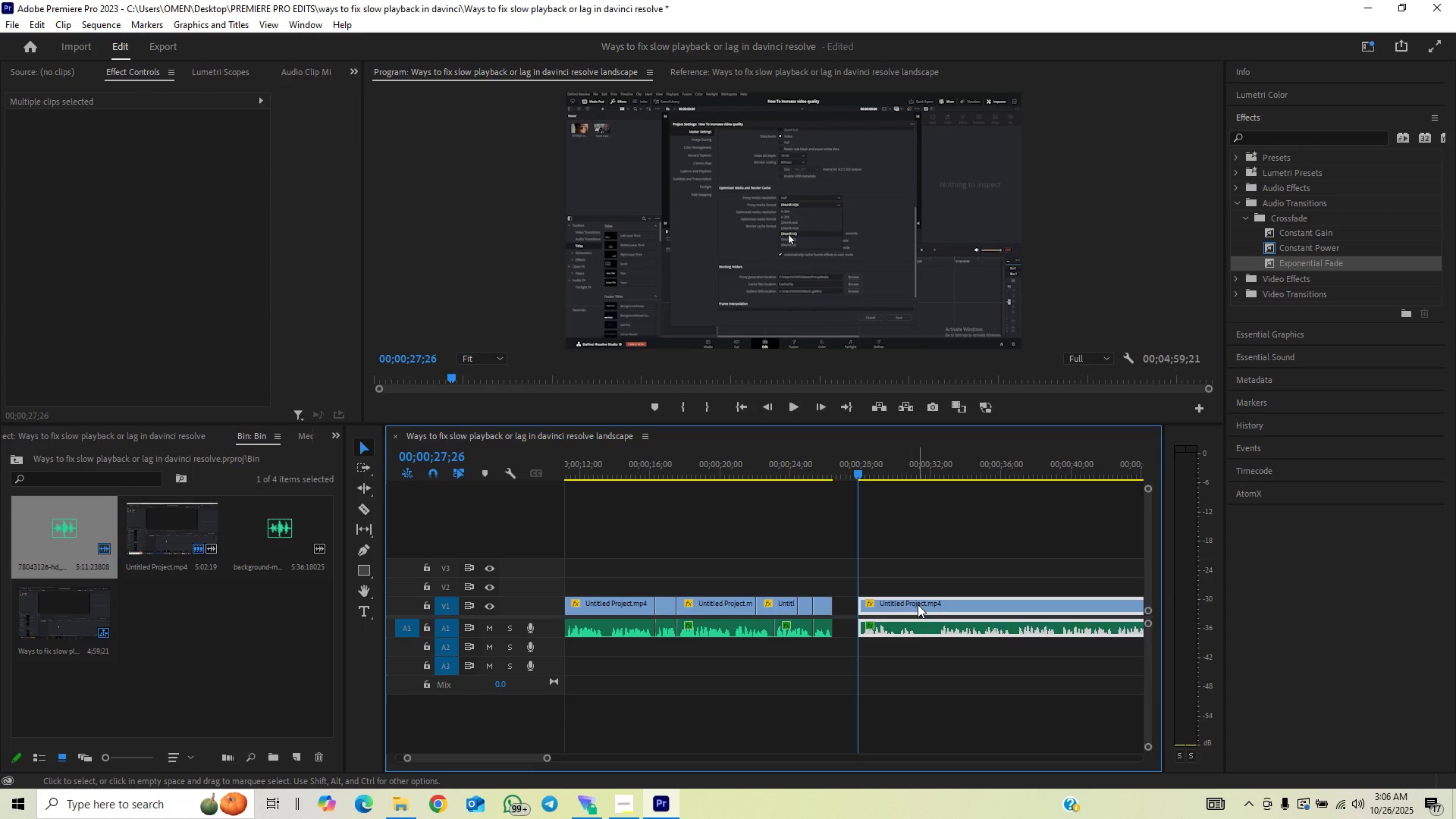 
left_click_drag(start_coordinate=[918, 604], to_coordinate=[899, 609])
 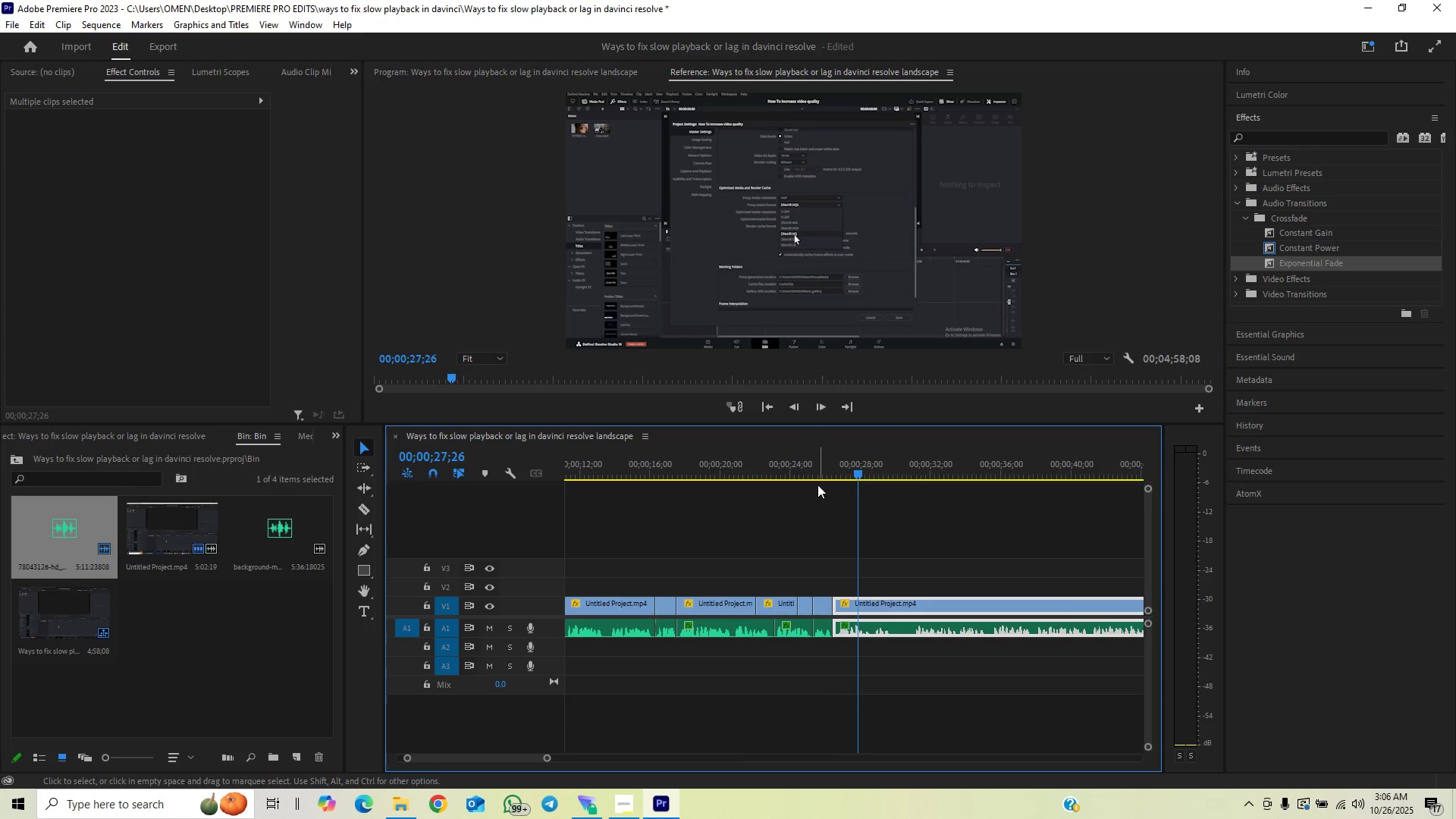 
left_click([811, 477])
 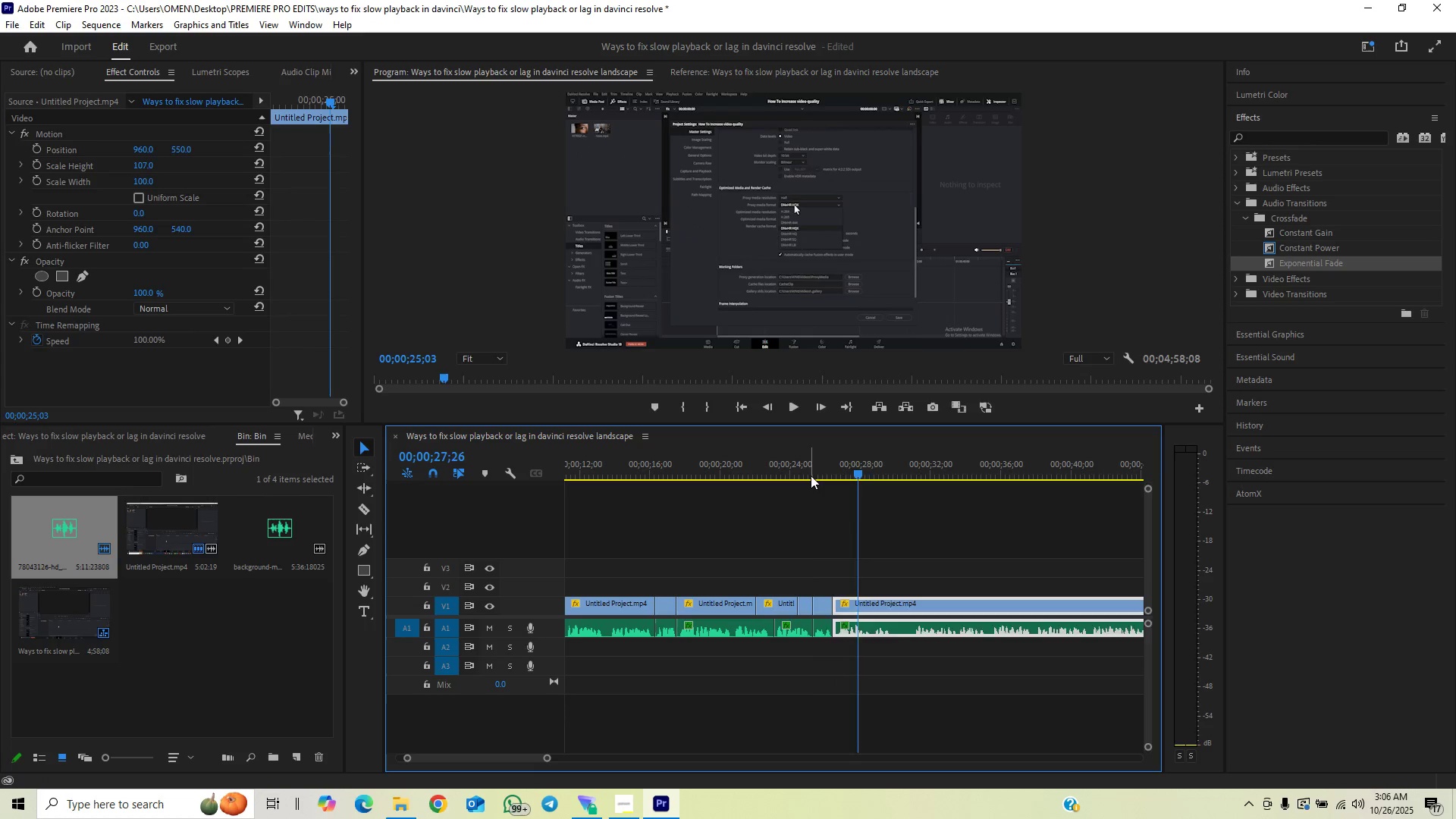 
key(Space)
 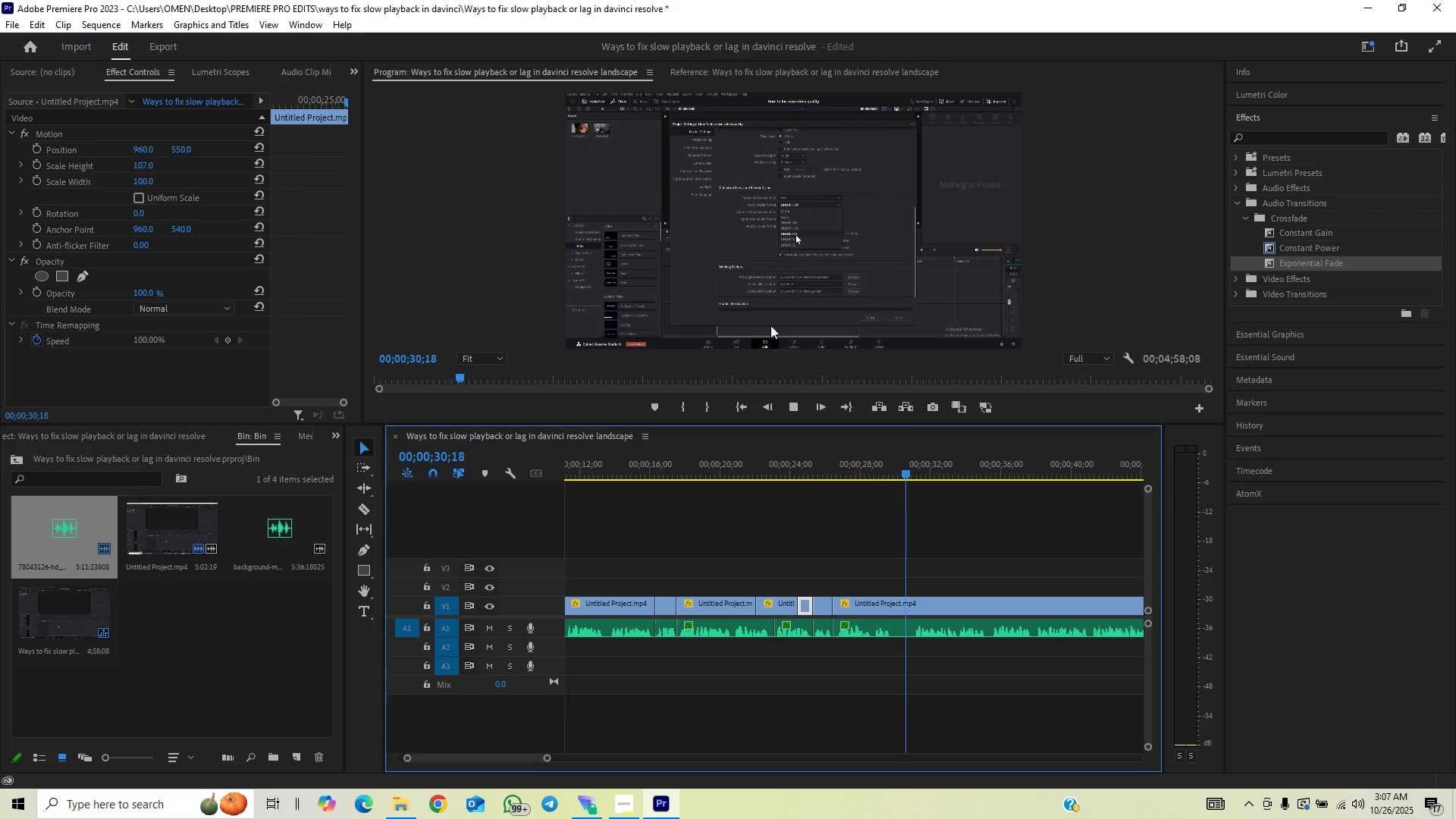 
wait(7.53)
 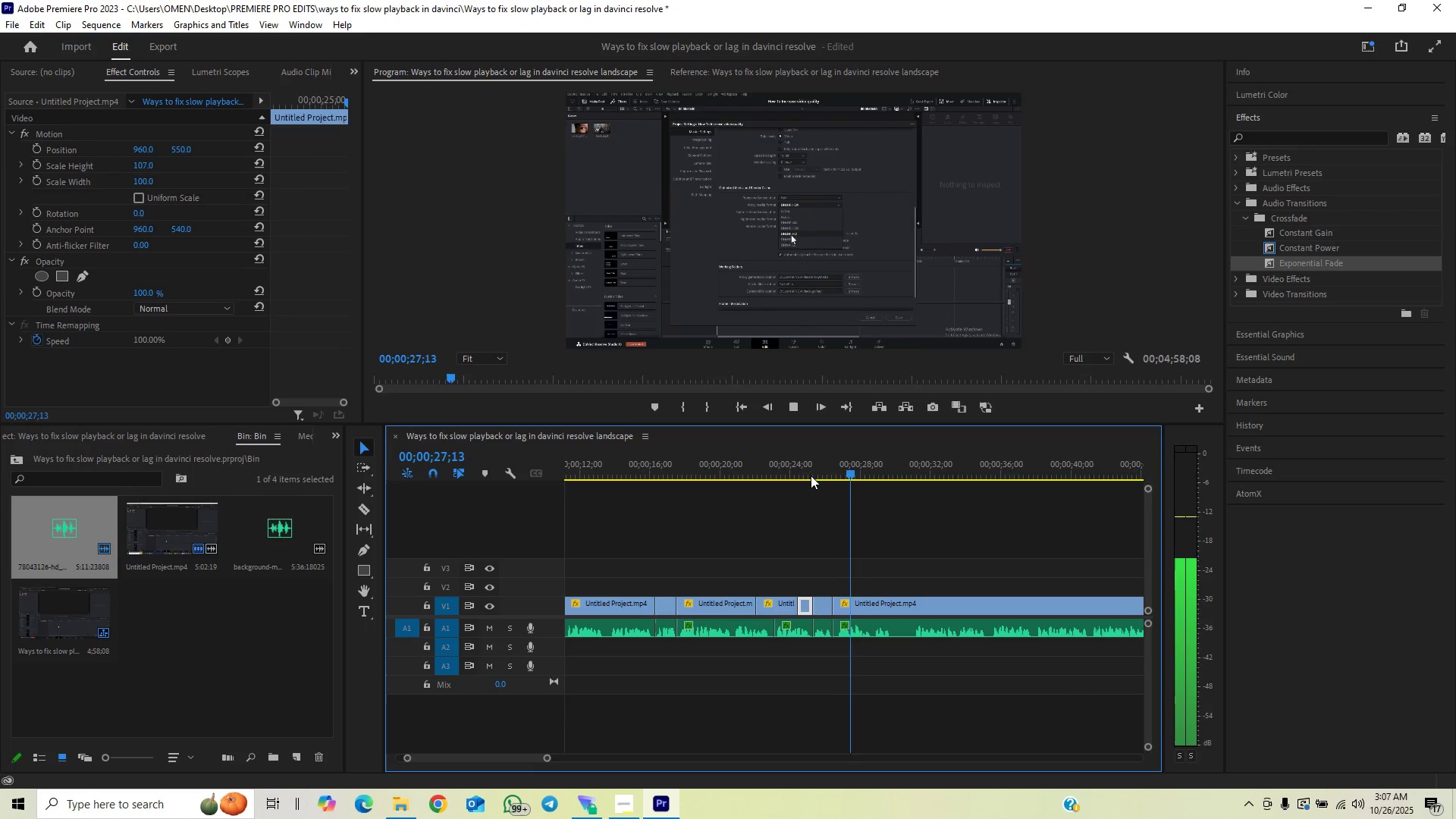 
left_click([859, 470])
 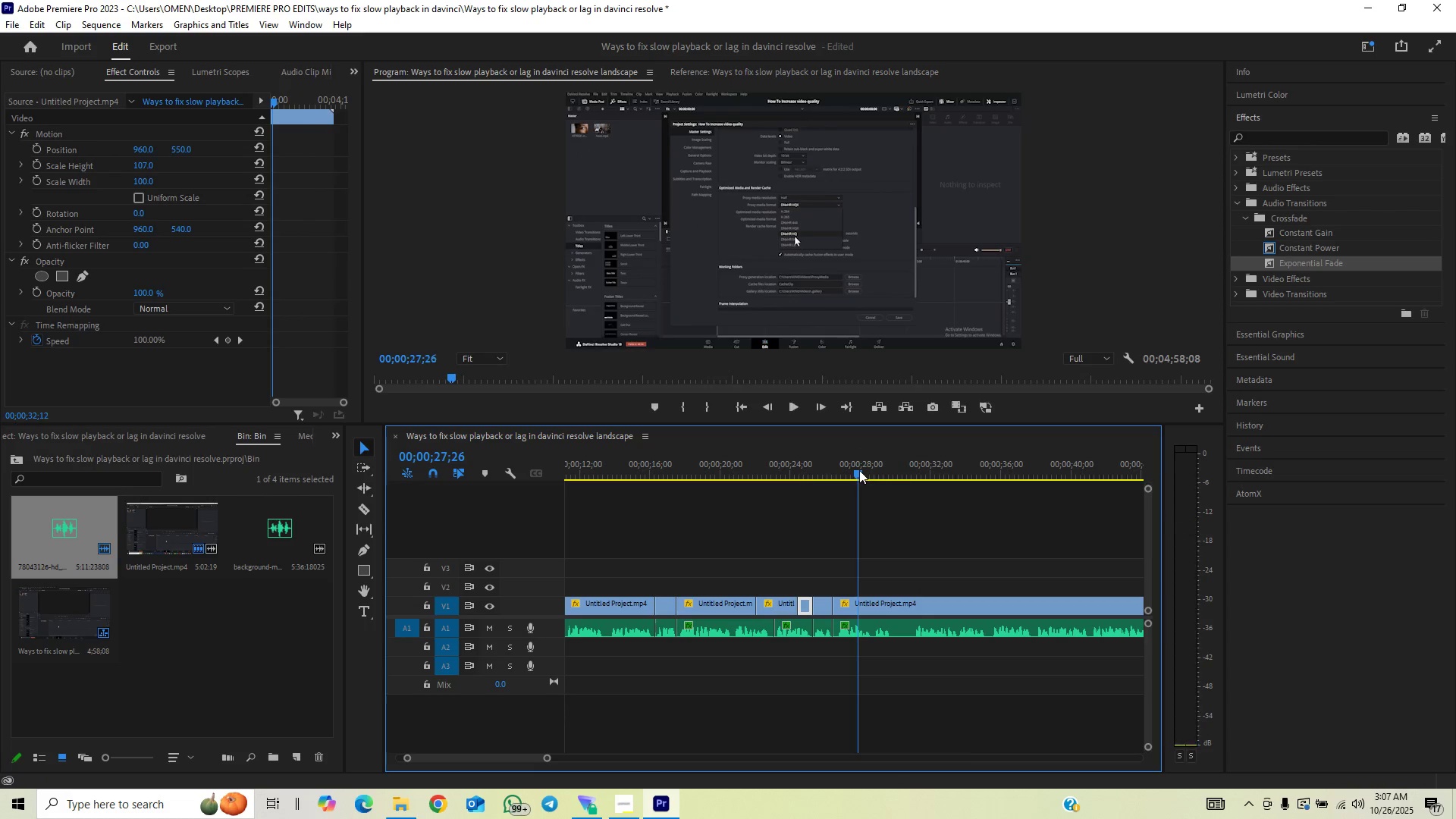 
key(Space)
 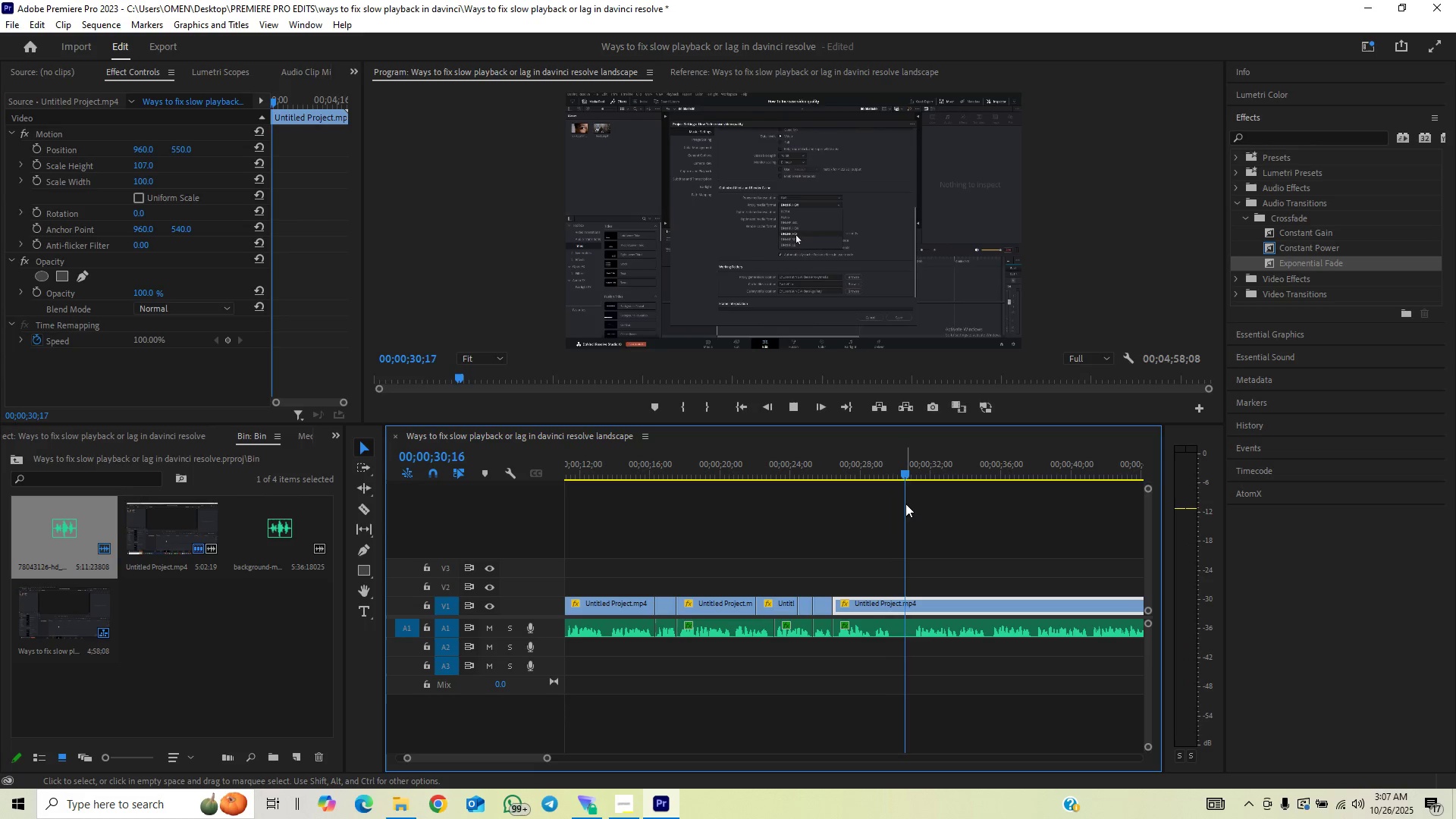 
key(Space)
 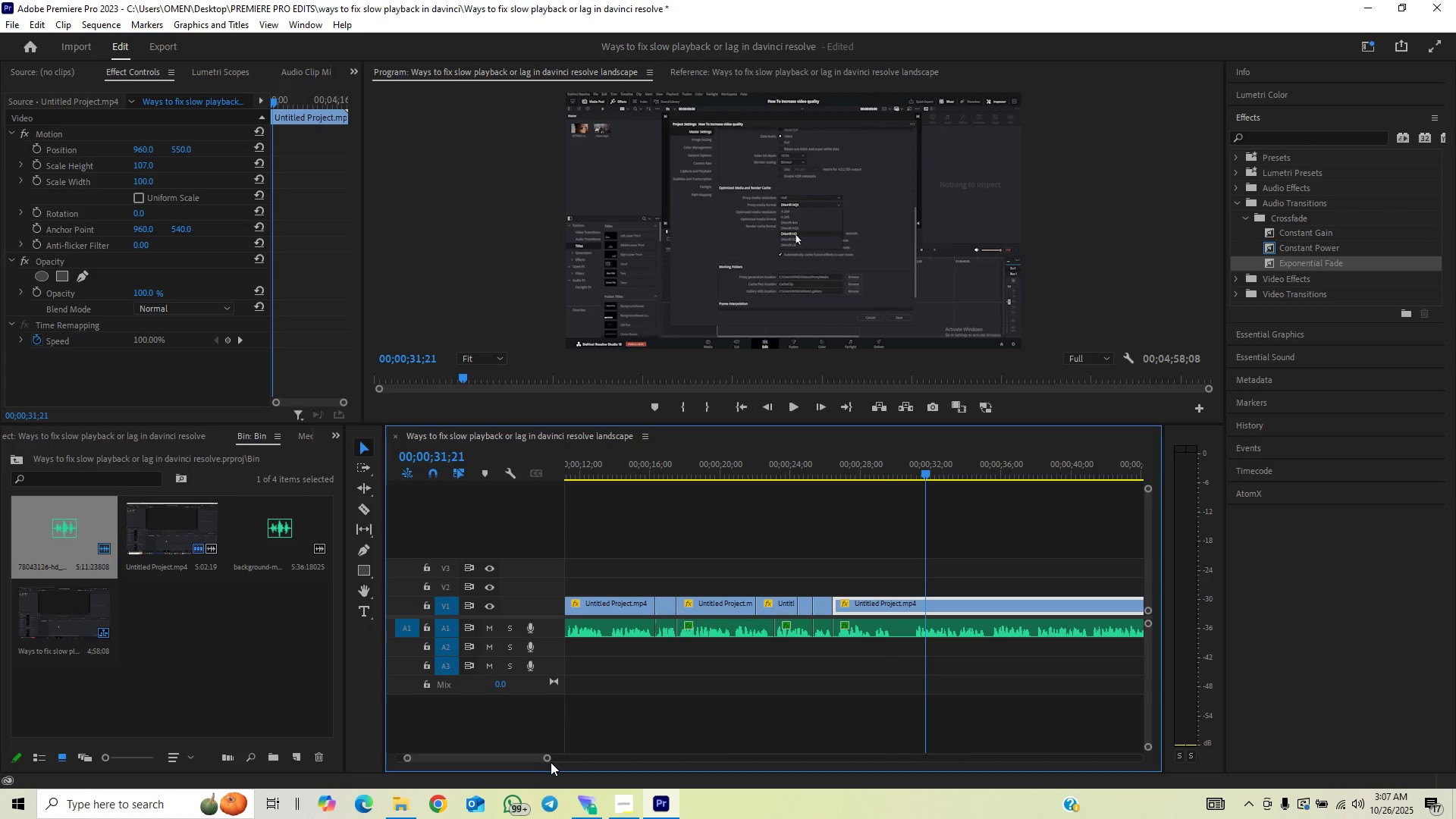 
left_click_drag(start_coordinate=[549, 758], to_coordinate=[525, 770])
 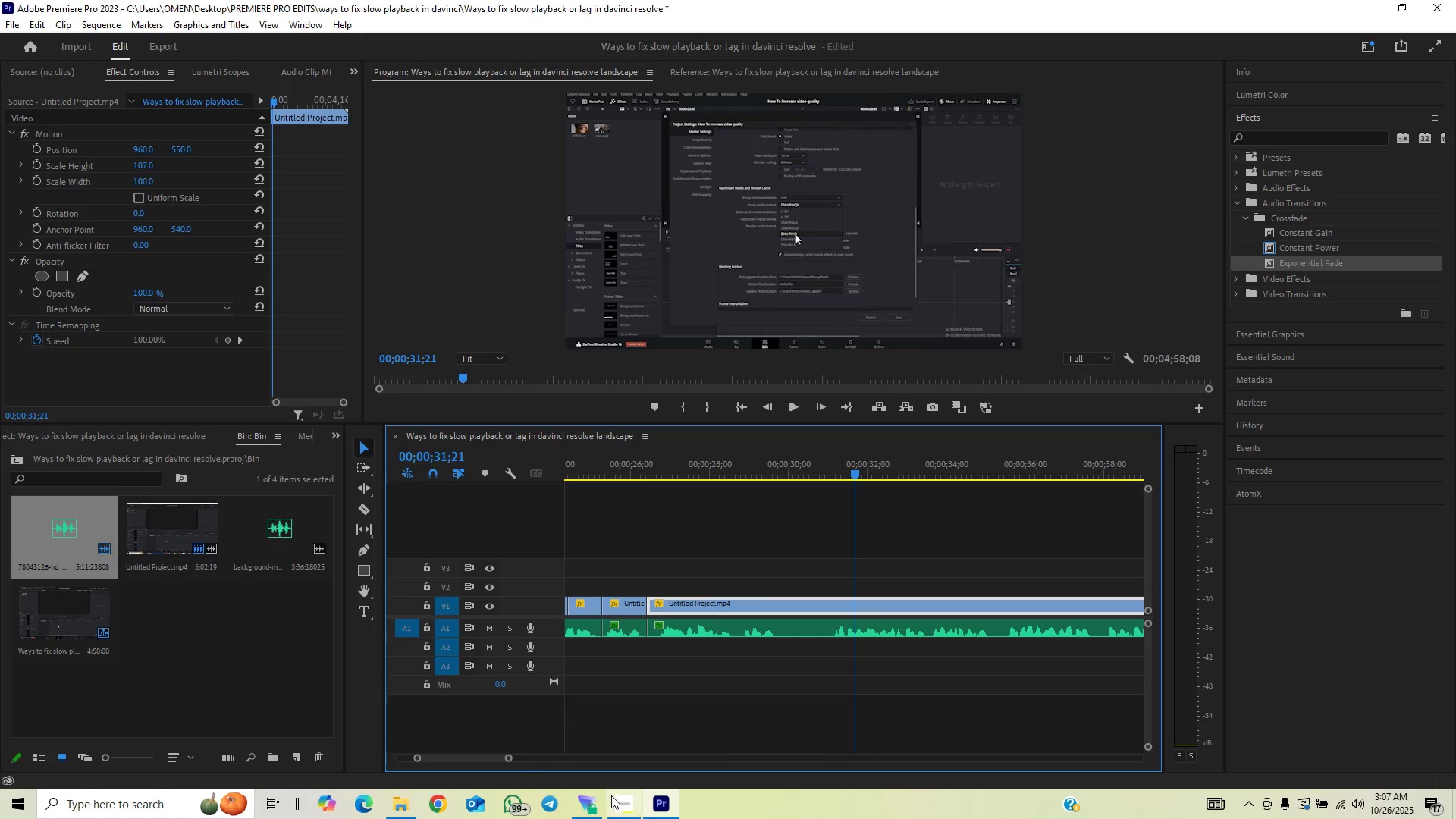 
key(C)
 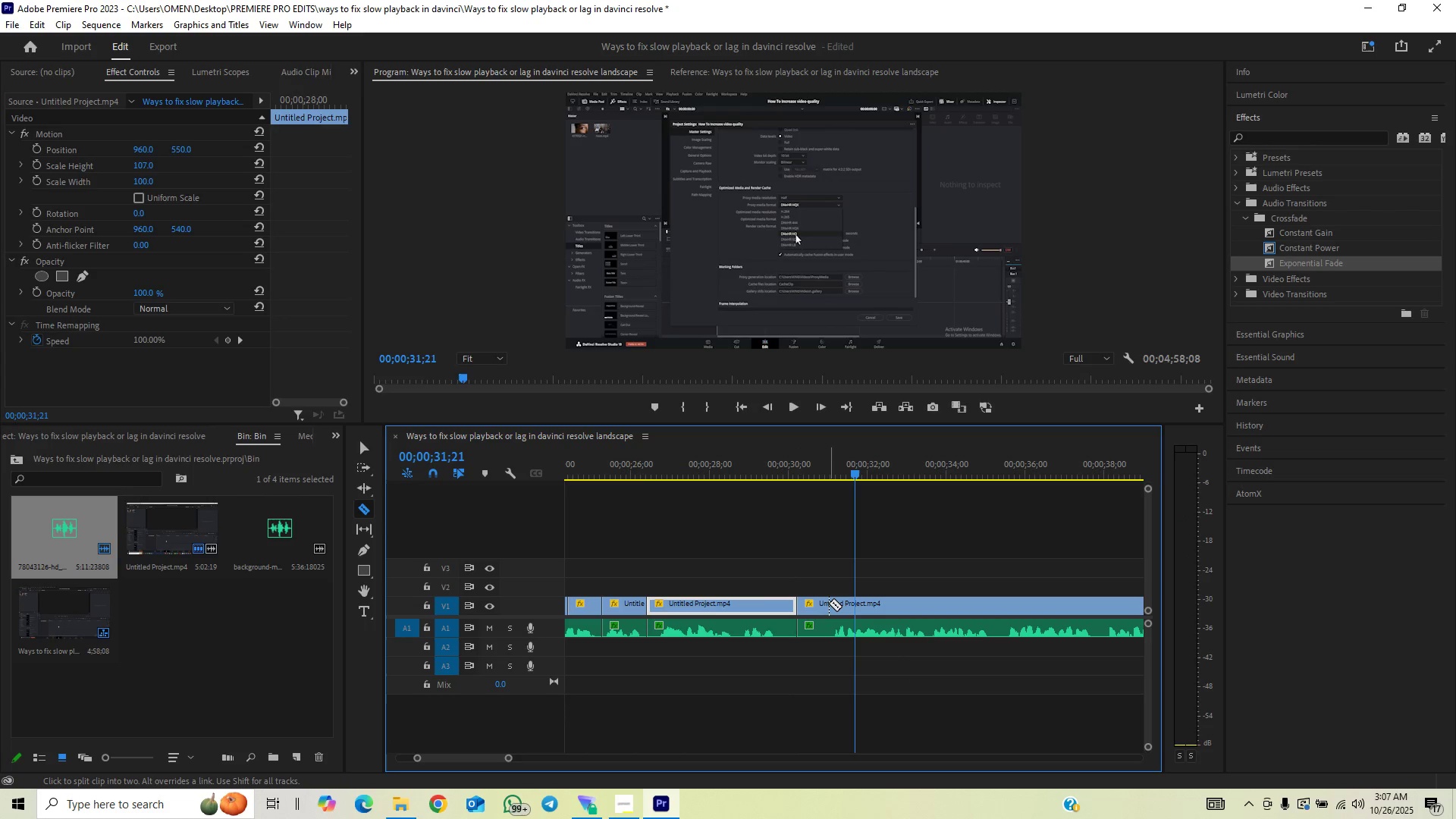 
left_click([831, 609])
 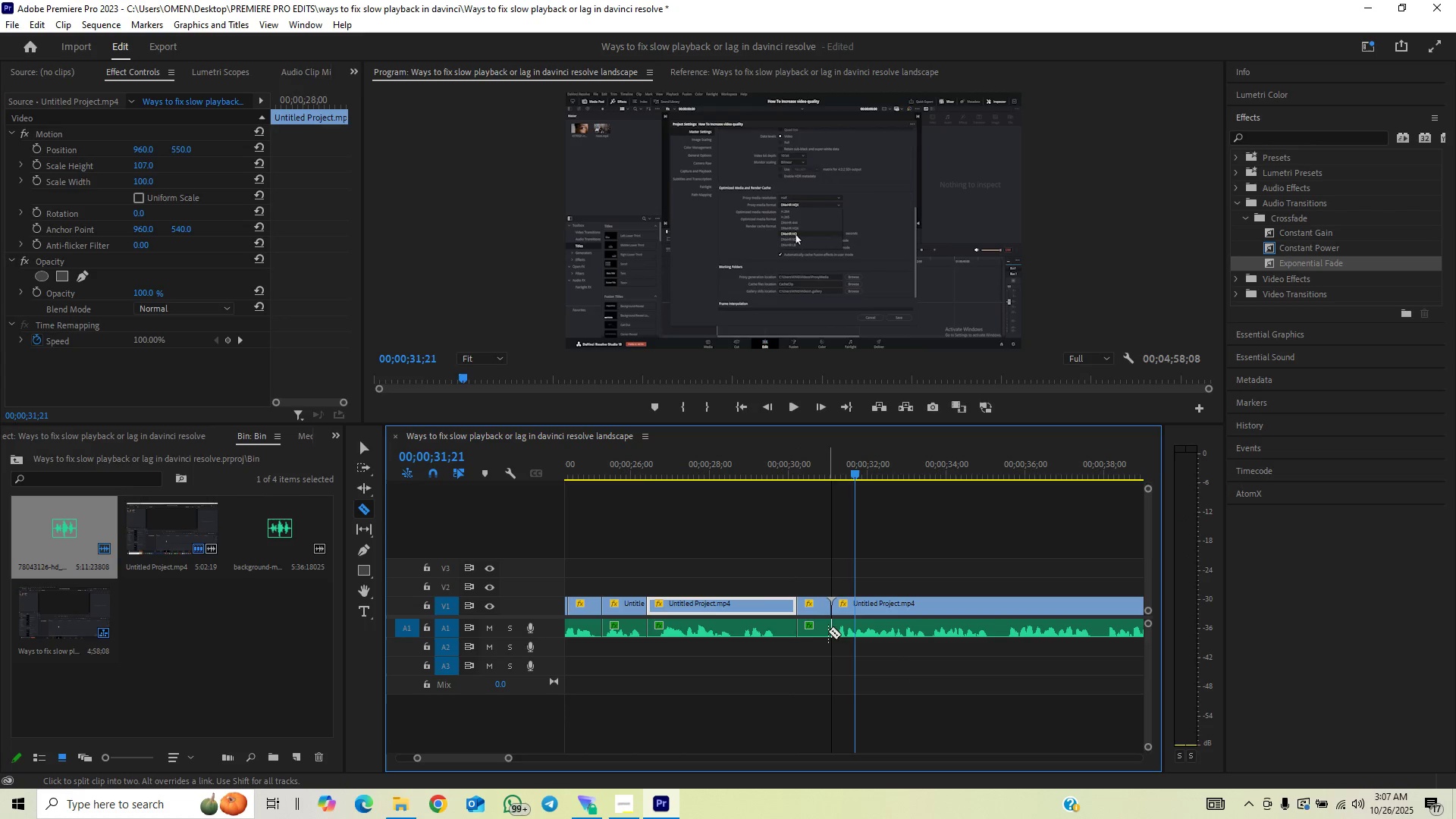 
left_click([830, 628])
 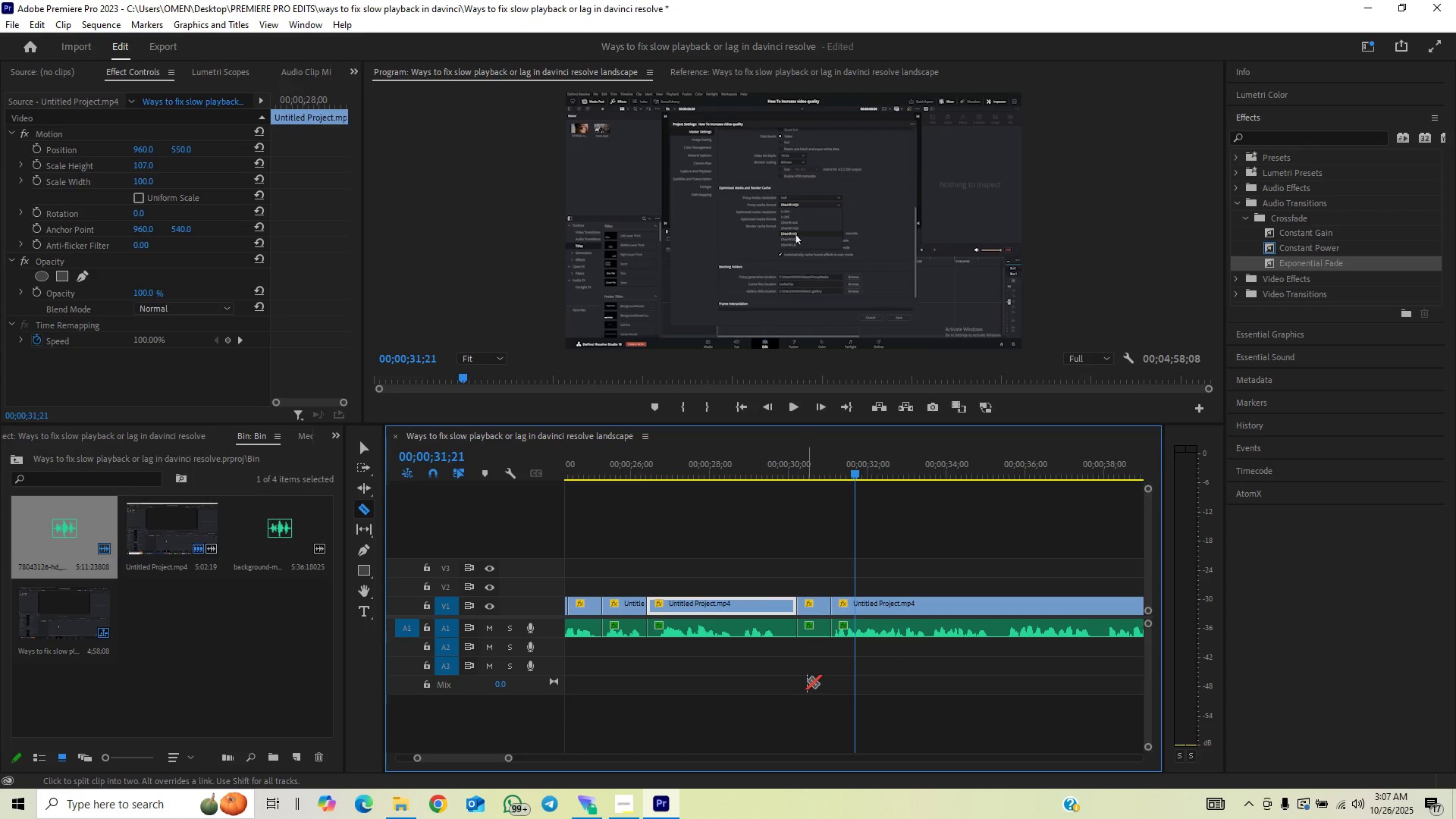 
key(V)
 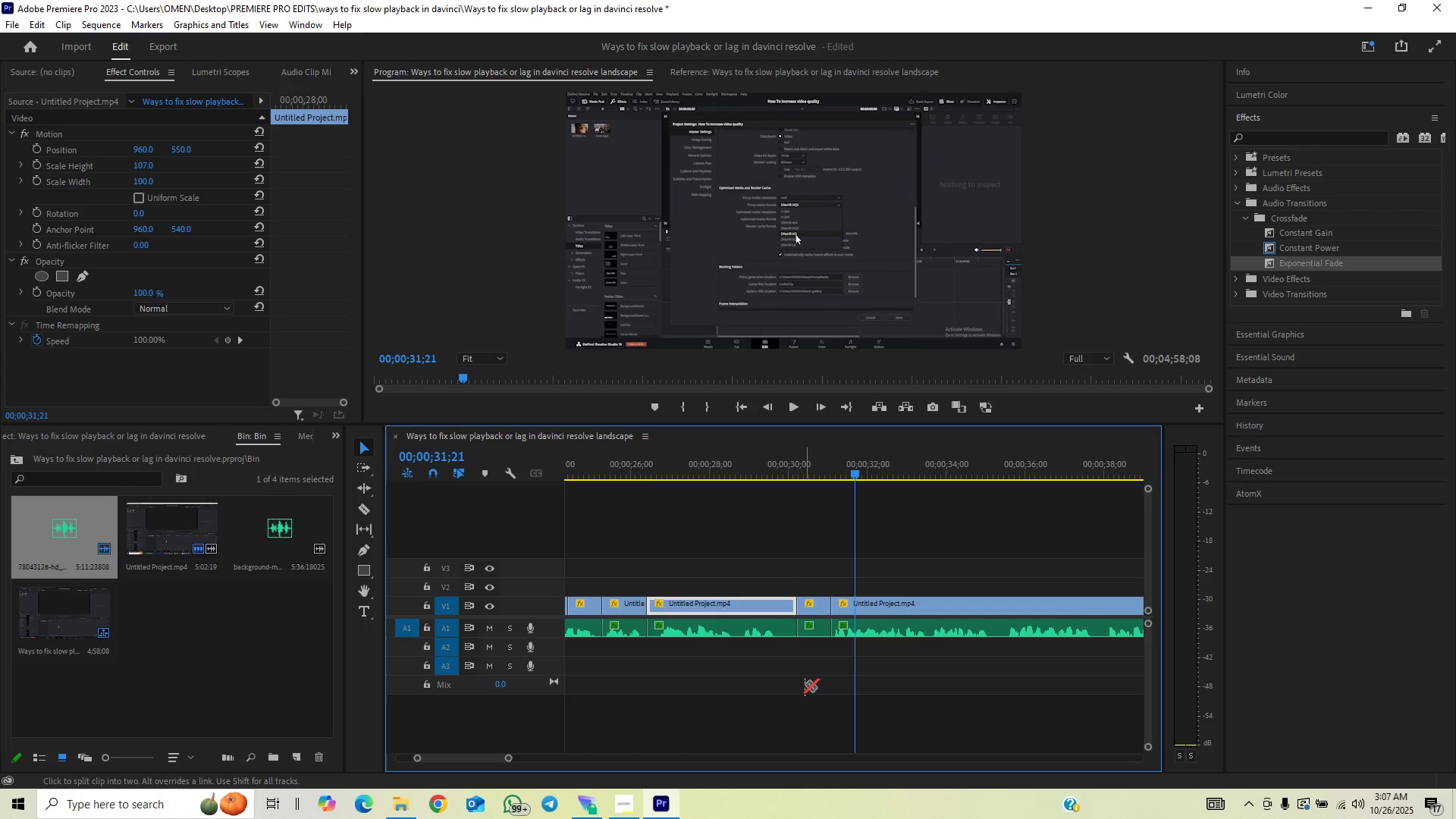 
left_click_drag(start_coordinate=[805, 684], to_coordinate=[823, 590])
 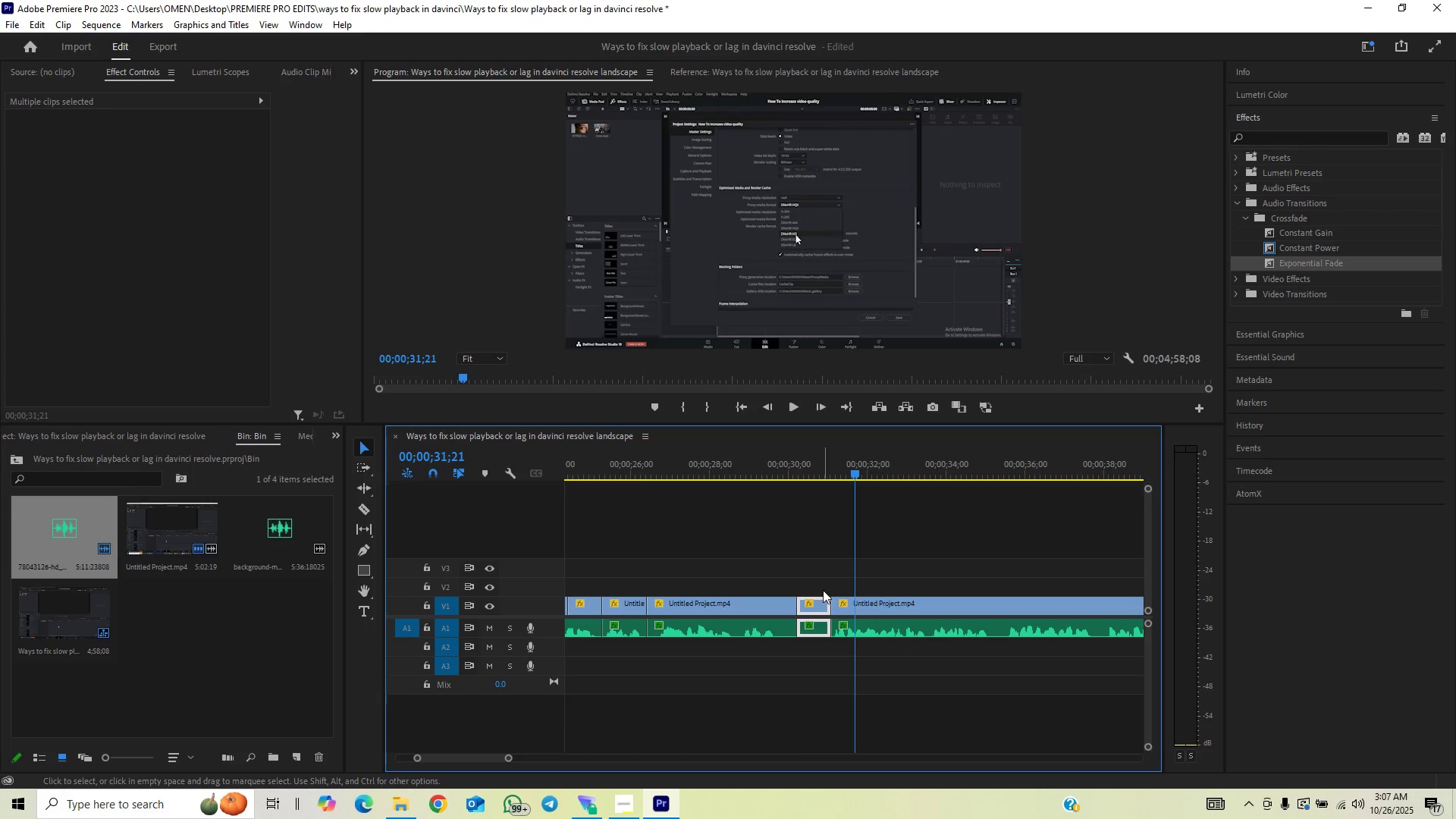 
key(Backspace)
 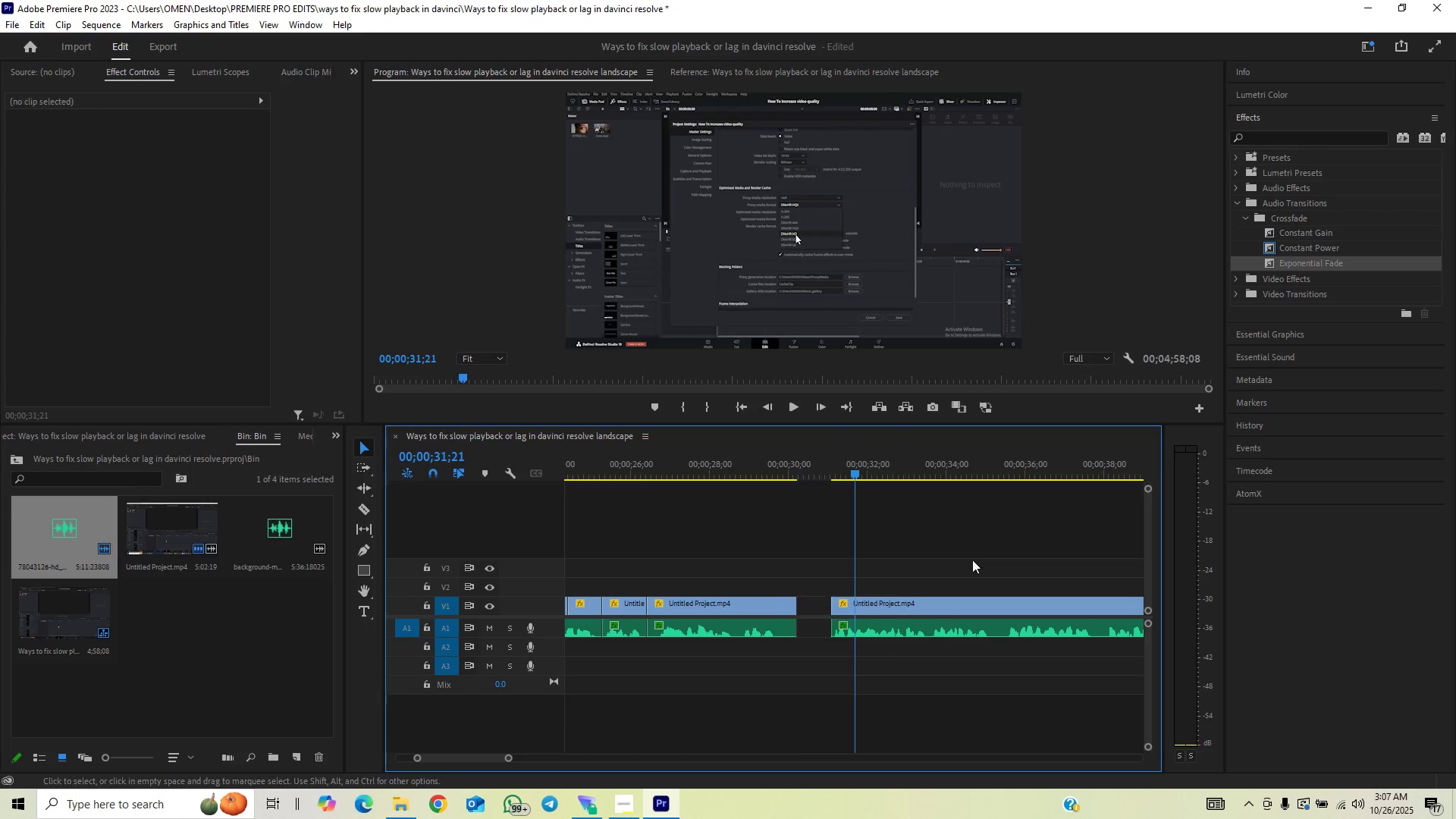 
left_click_drag(start_coordinate=[981, 528], to_coordinate=[896, 669])
 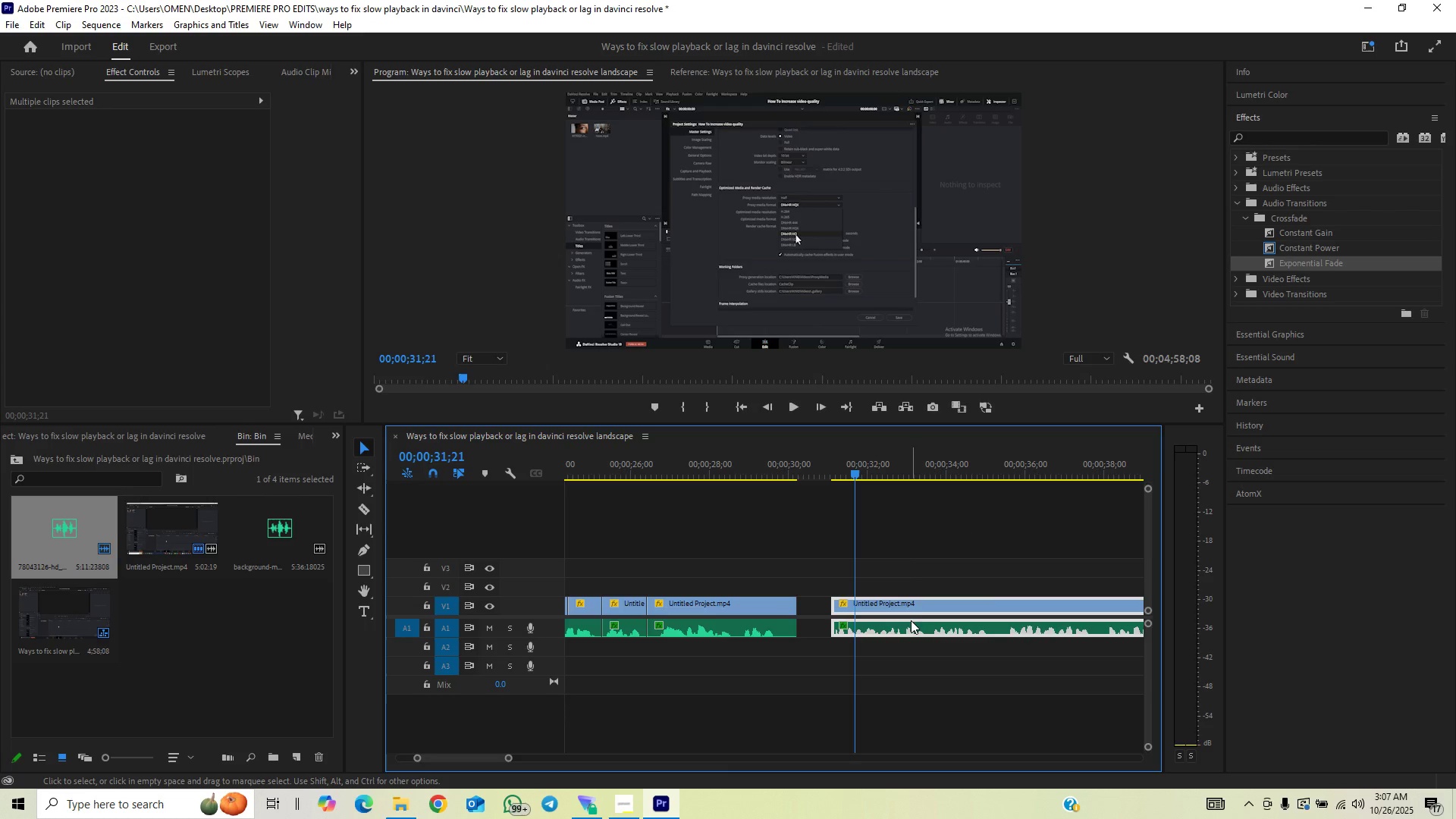 
left_click_drag(start_coordinate=[914, 607], to_coordinate=[881, 618])
 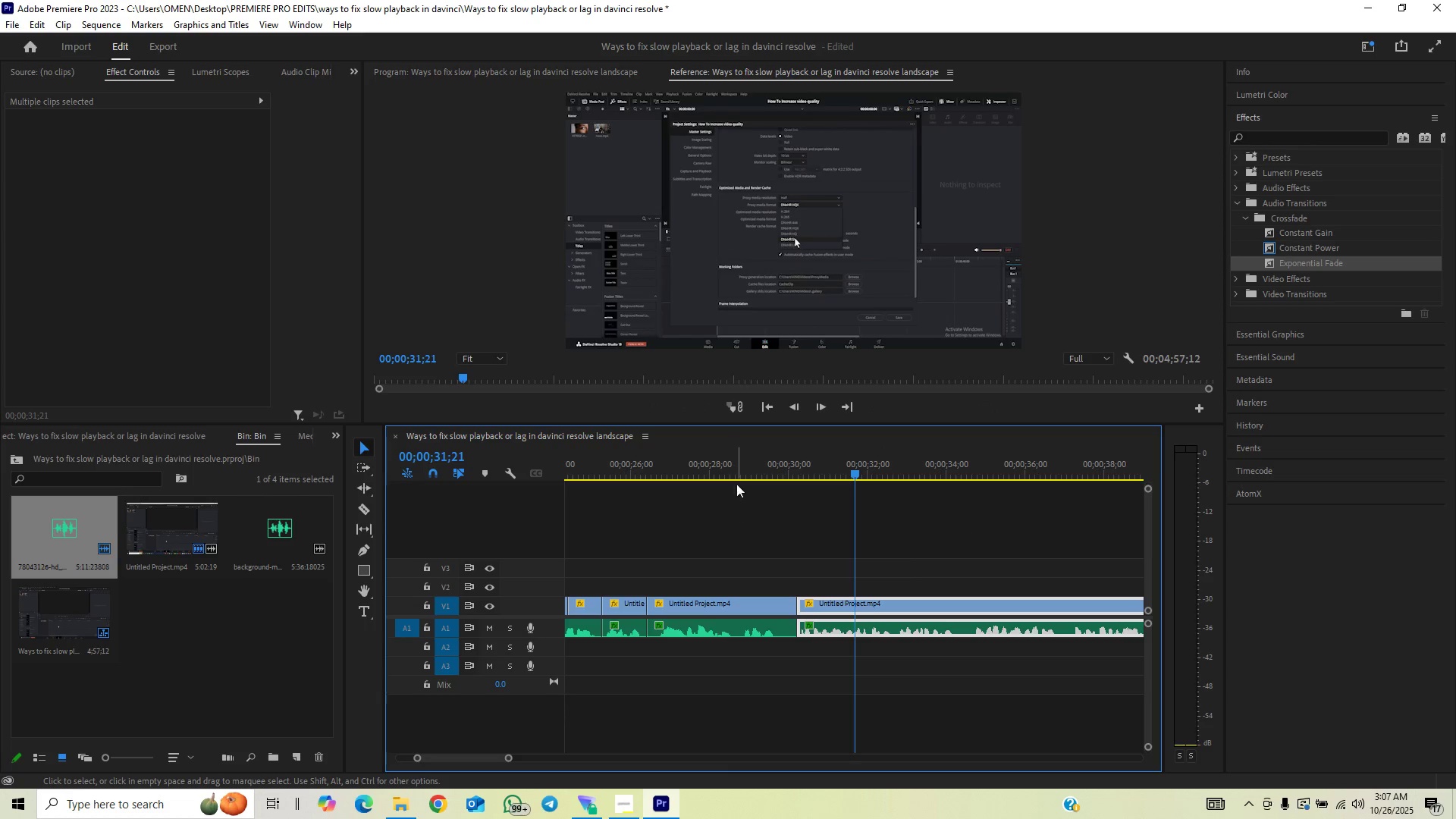 
left_click([736, 477])
 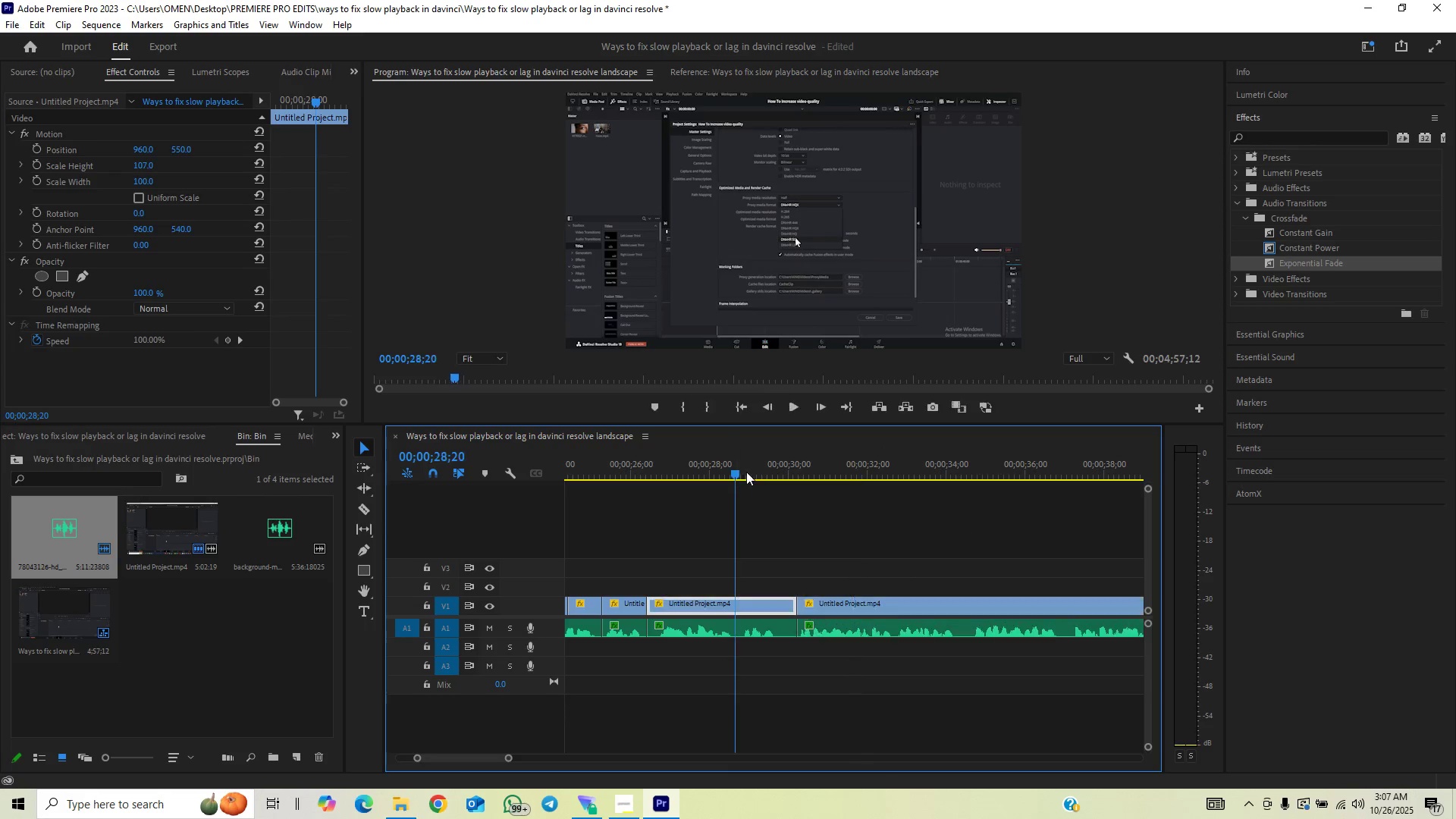 
key(Space)
 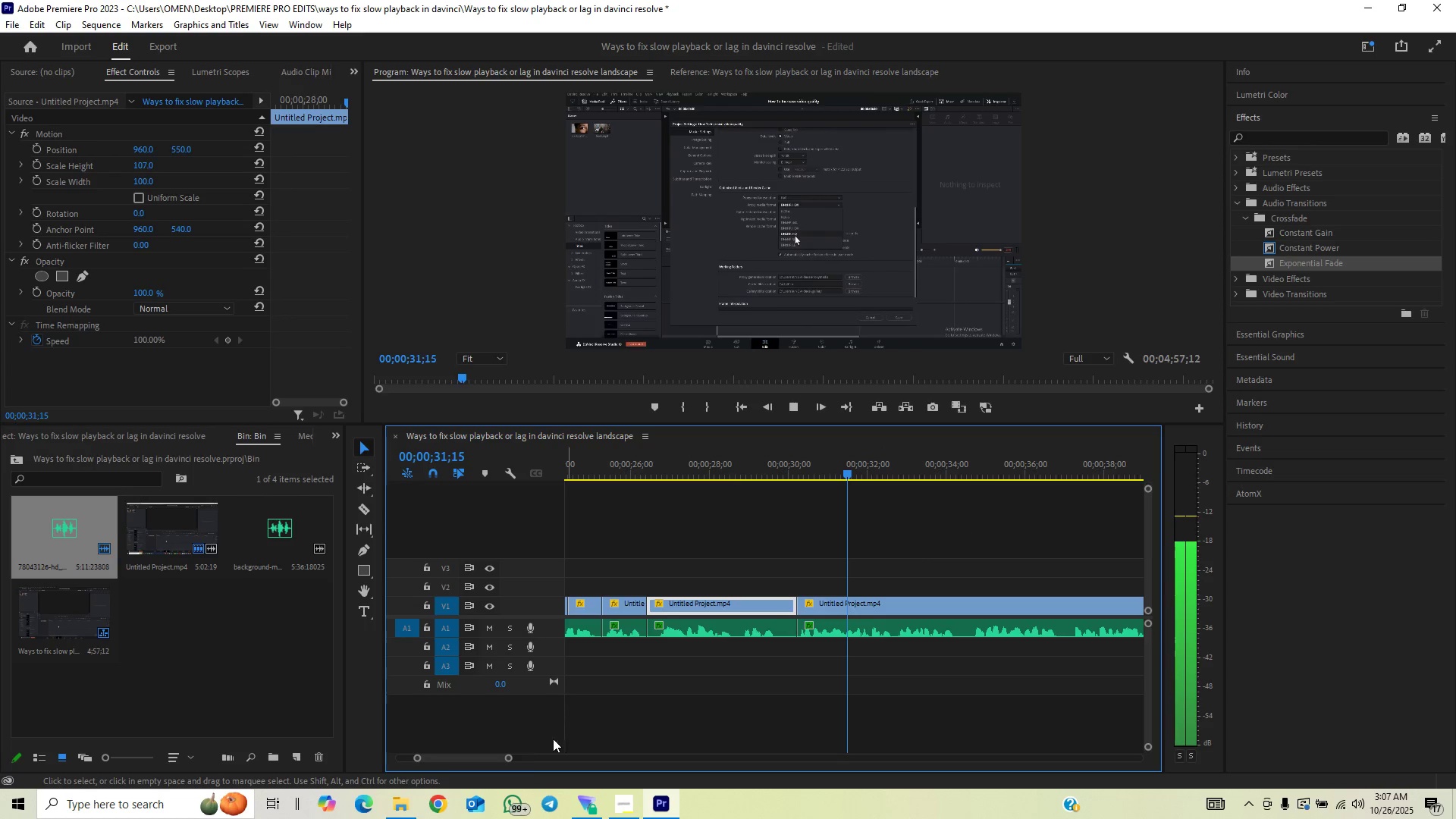 
left_click_drag(start_coordinate=[506, 758], to_coordinate=[521, 750])
 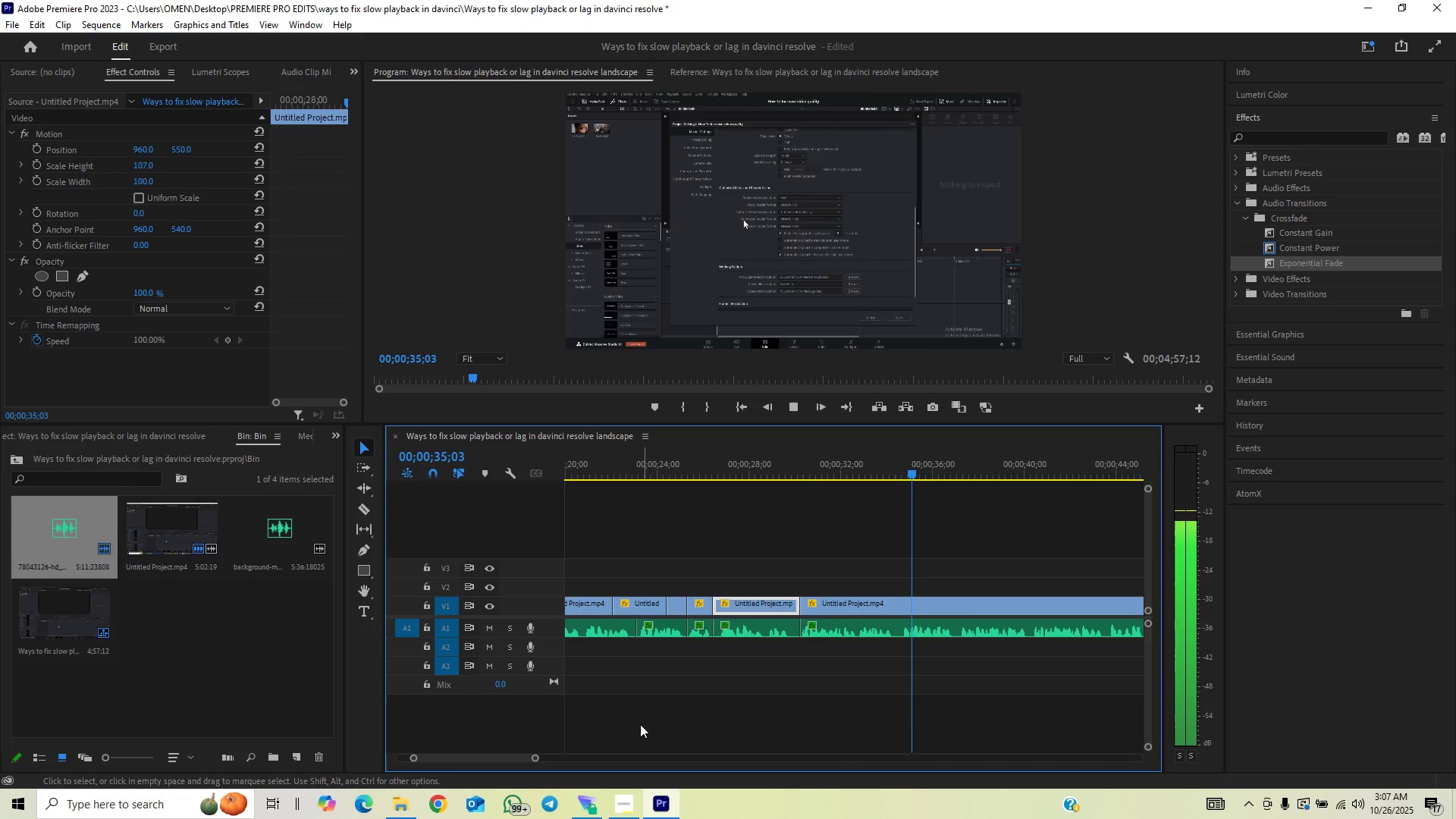 
left_click_drag(start_coordinate=[535, 758], to_coordinate=[561, 752])
 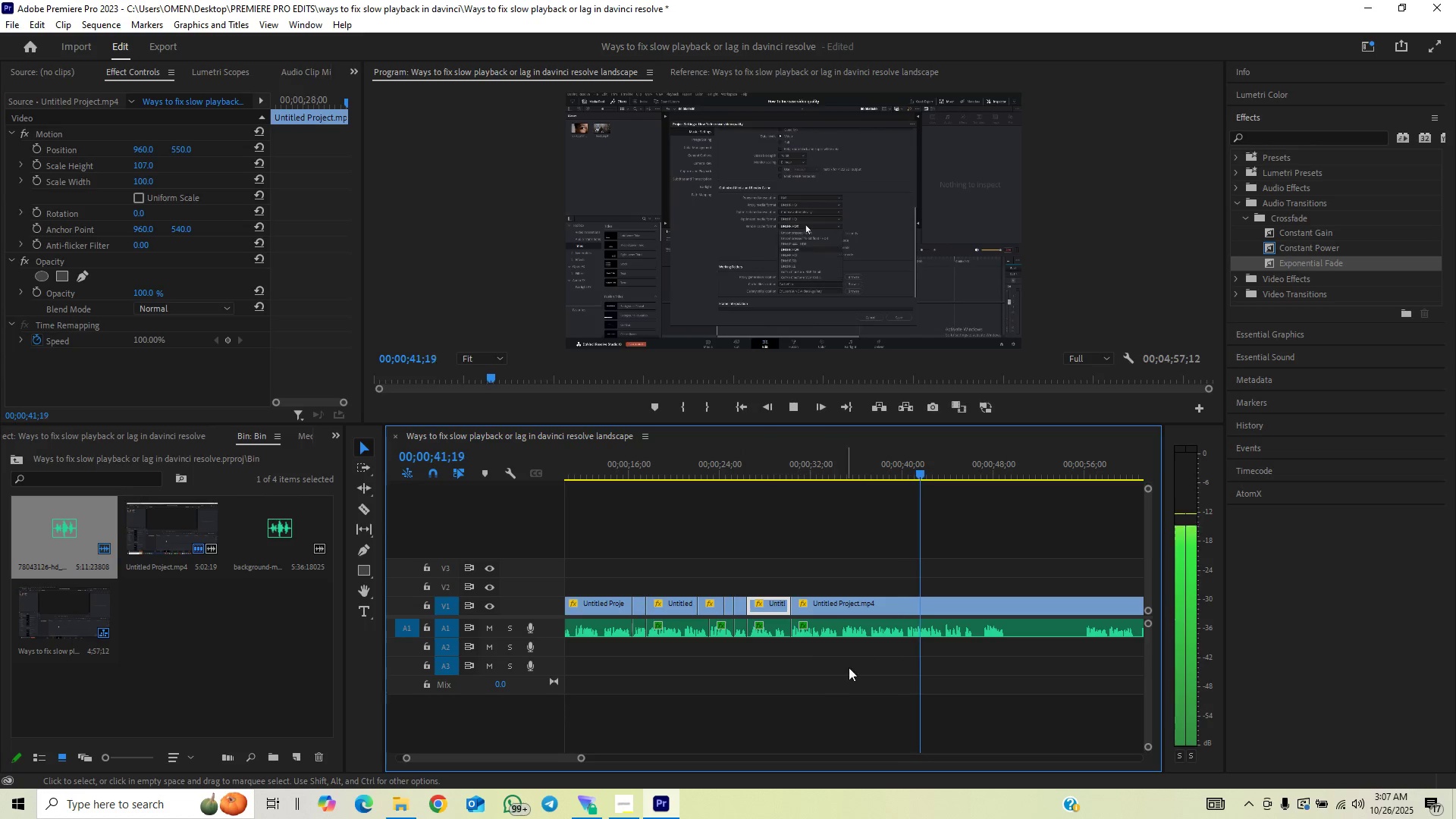 
wait(10.48)
 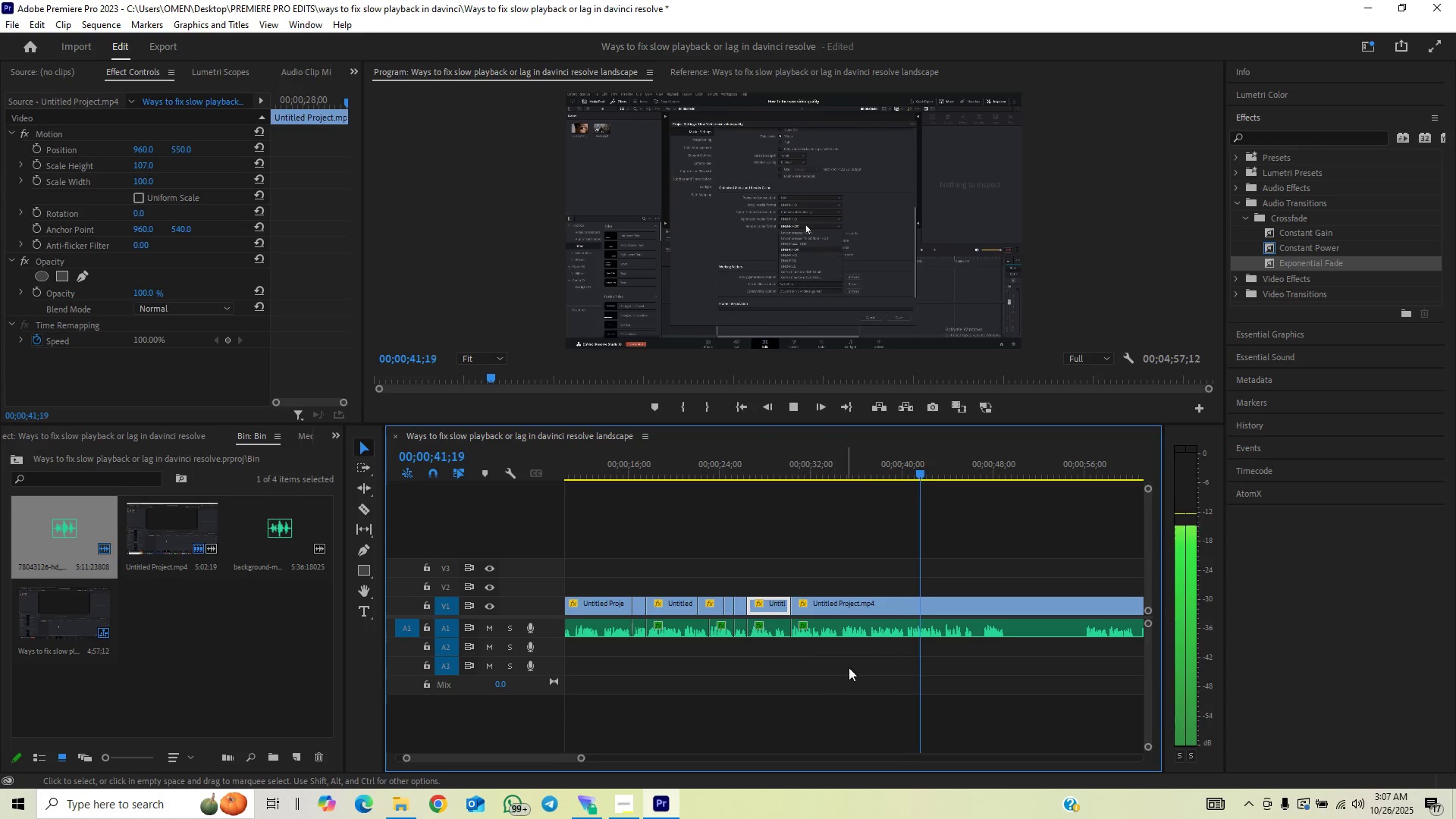 
key(Space)
 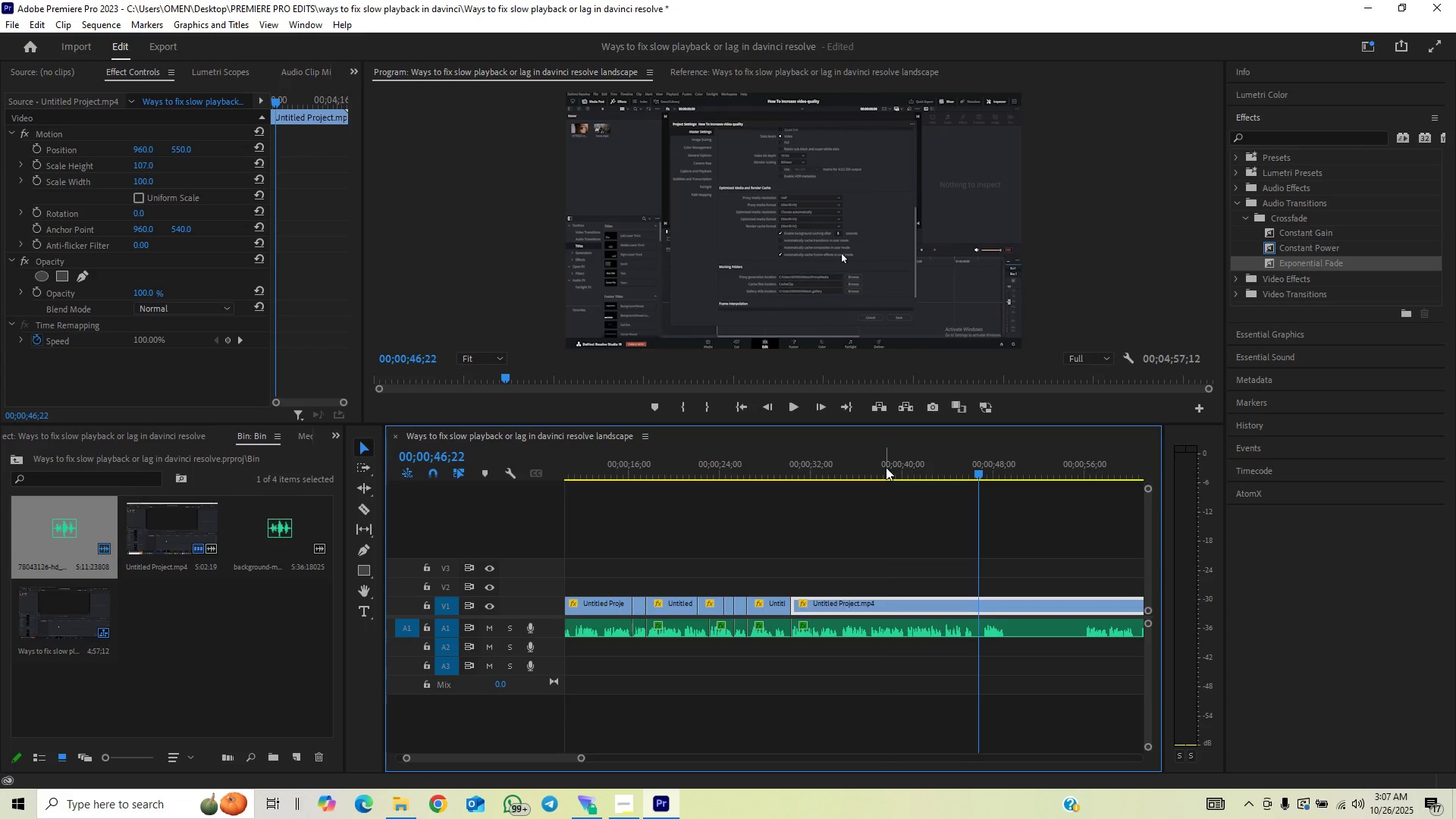 
left_click([886, 467])
 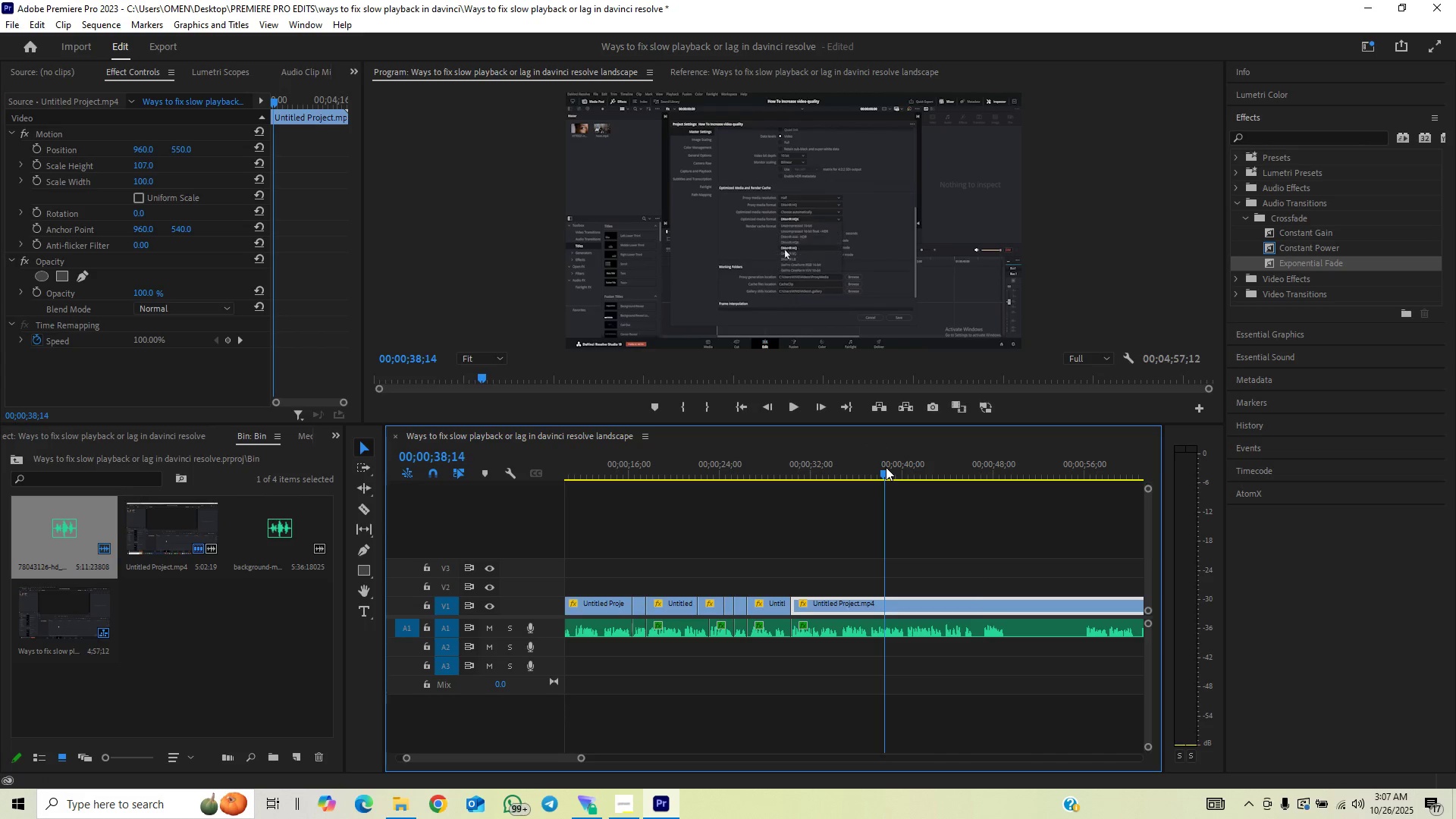 
key(Space)
 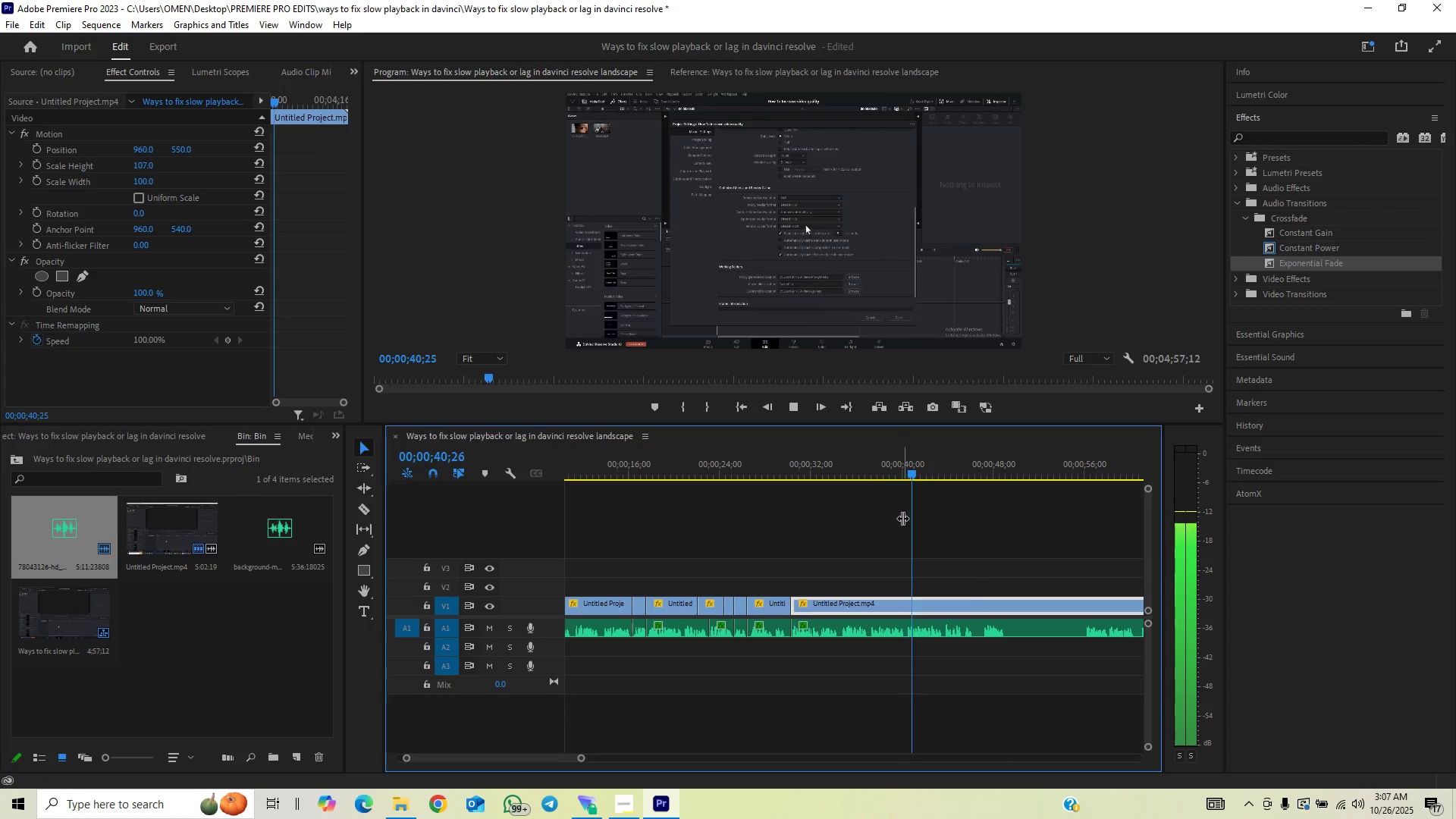 
left_click([890, 466])
 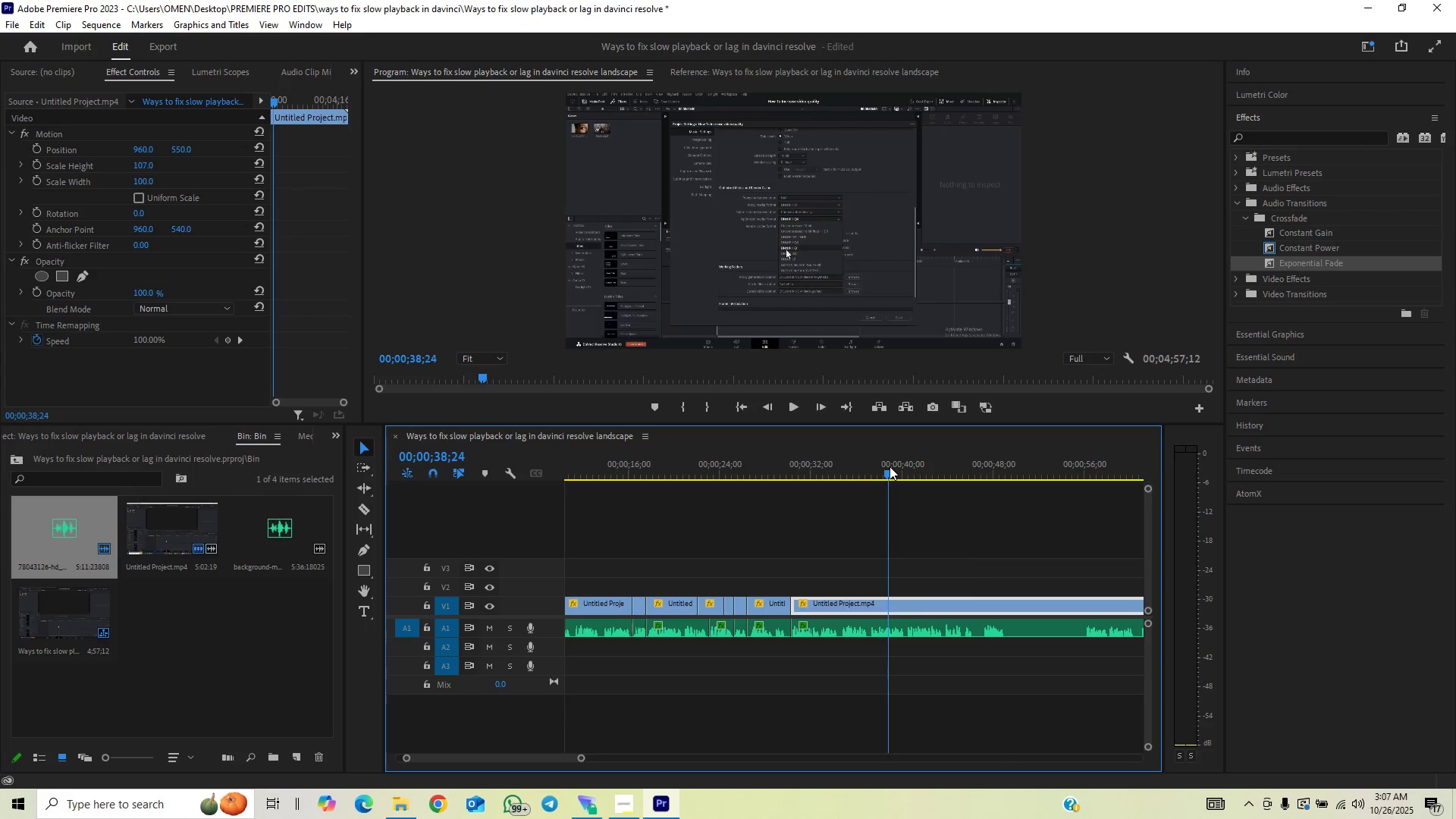 
key(Space)
 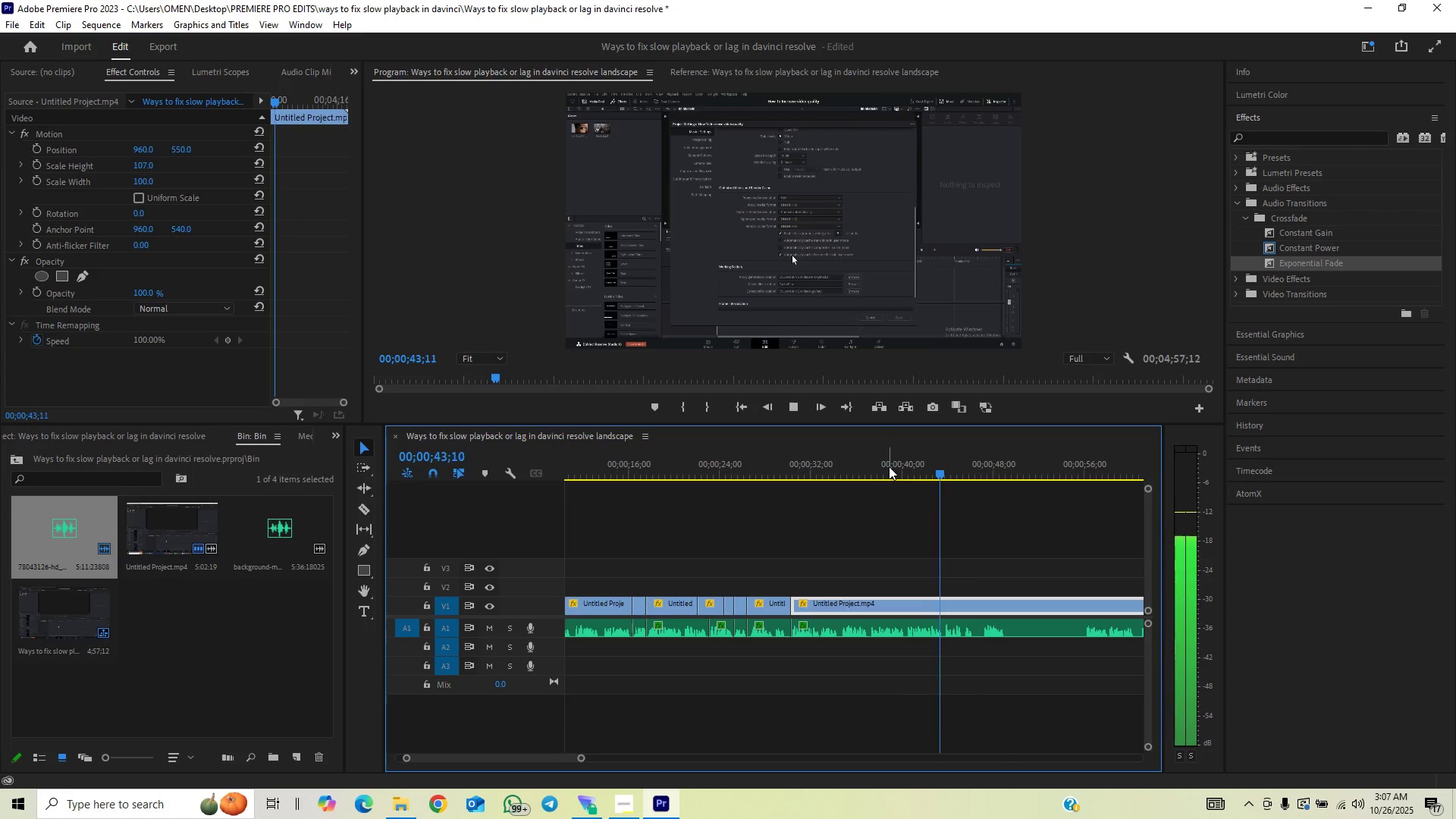 
wait(9.77)
 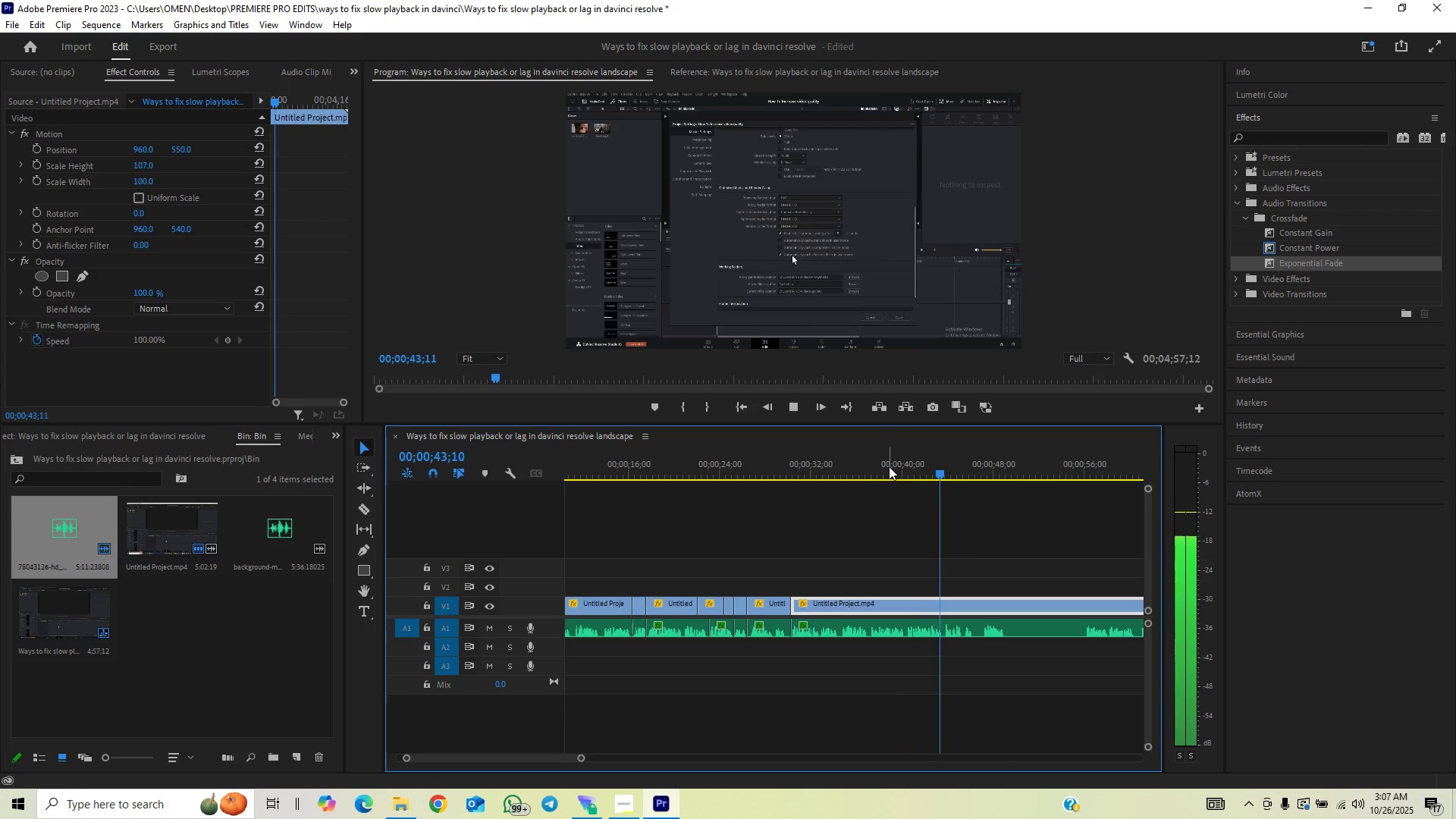 
left_click([907, 469])
 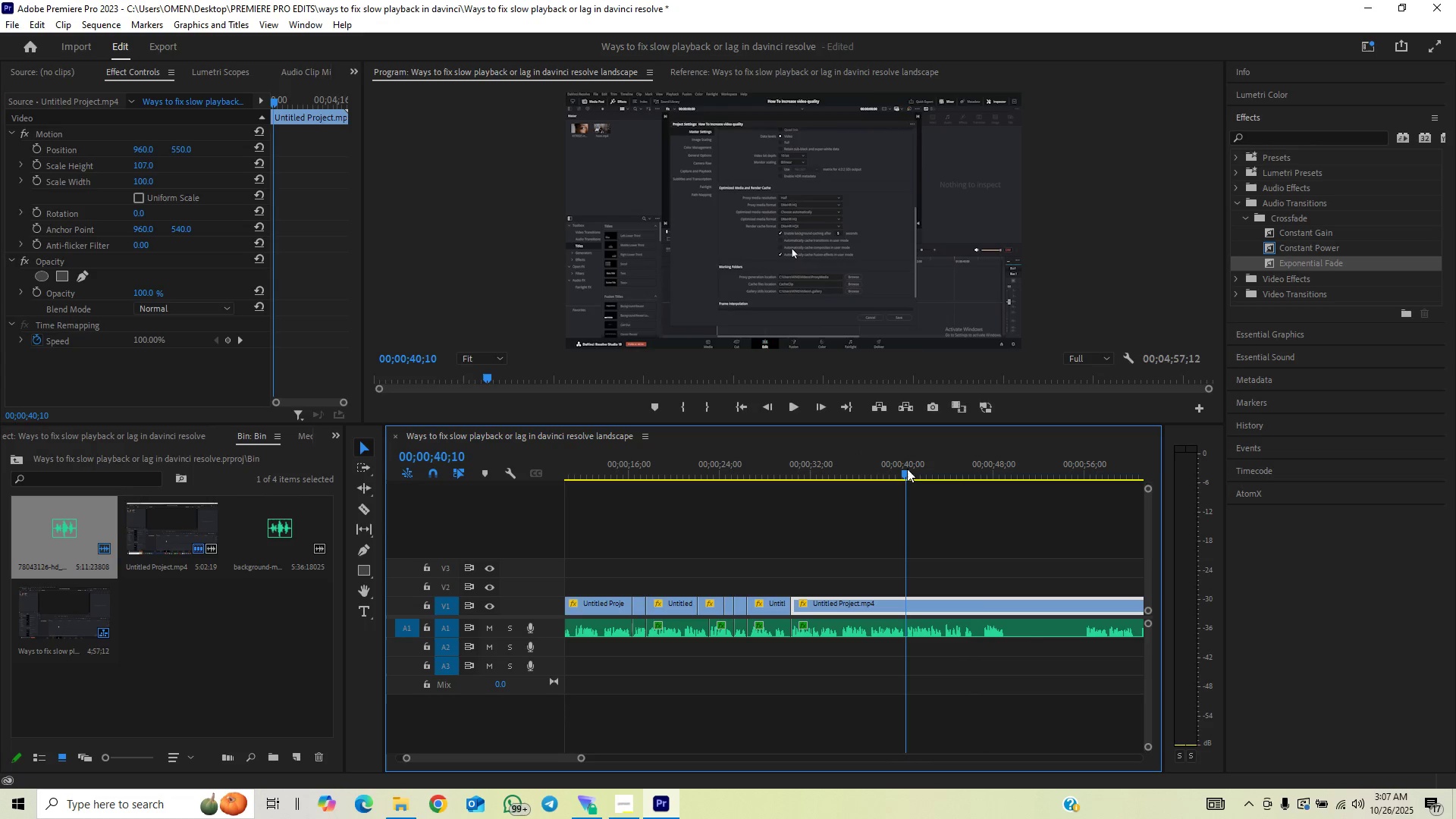 
key(Space)
 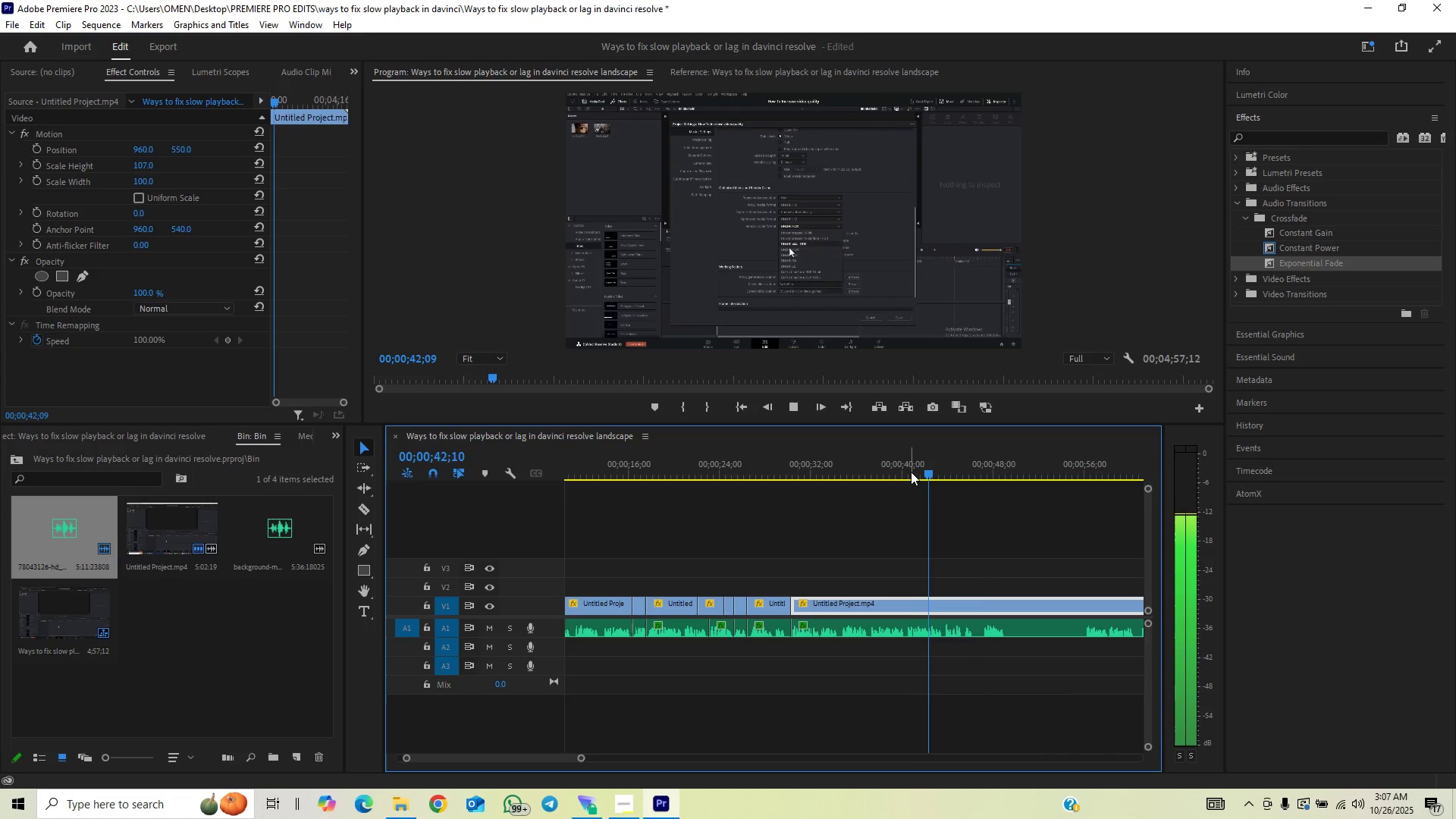 
key(Control+S)
 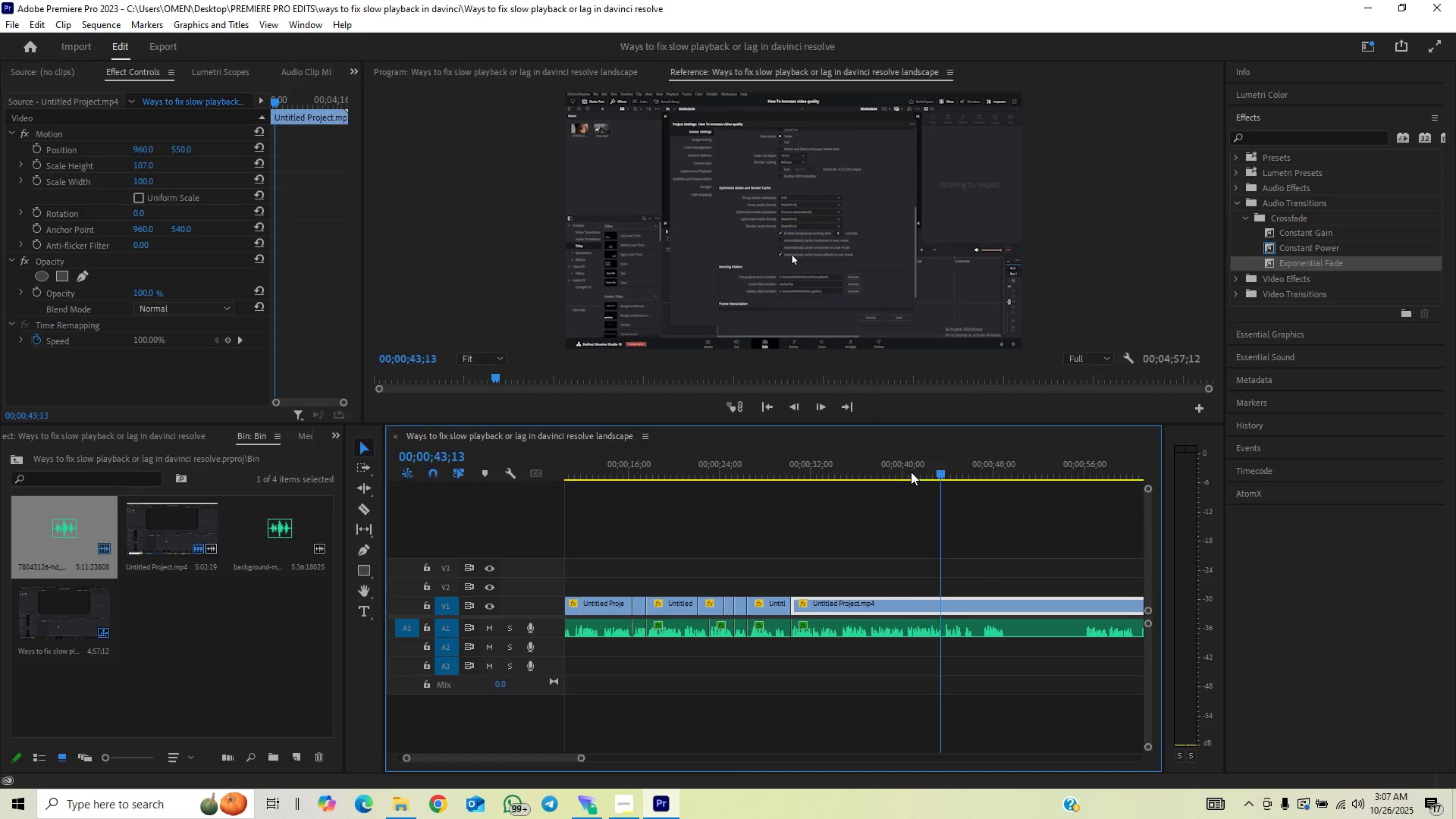 
key(Space)
 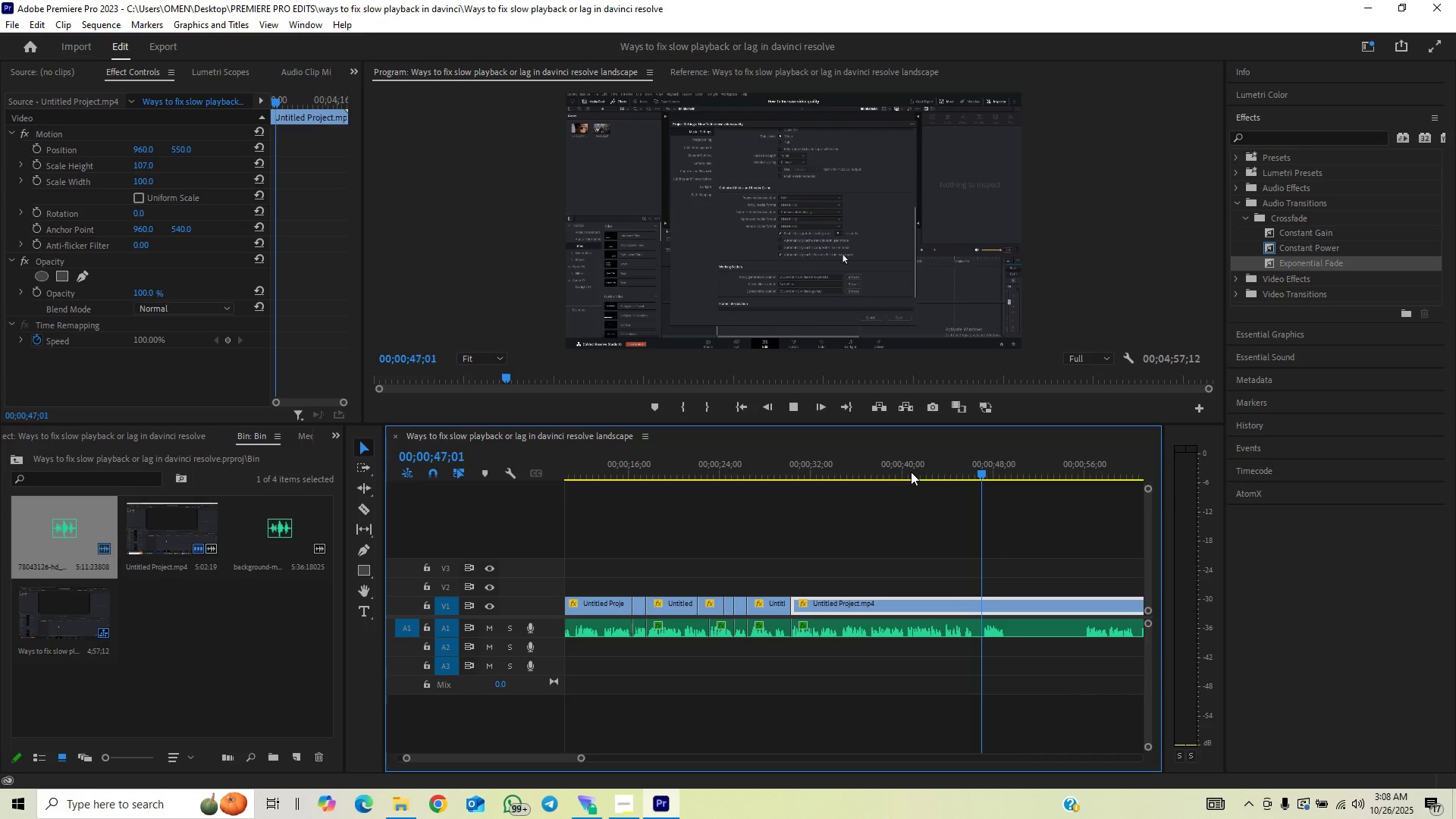 
wait(5.11)
 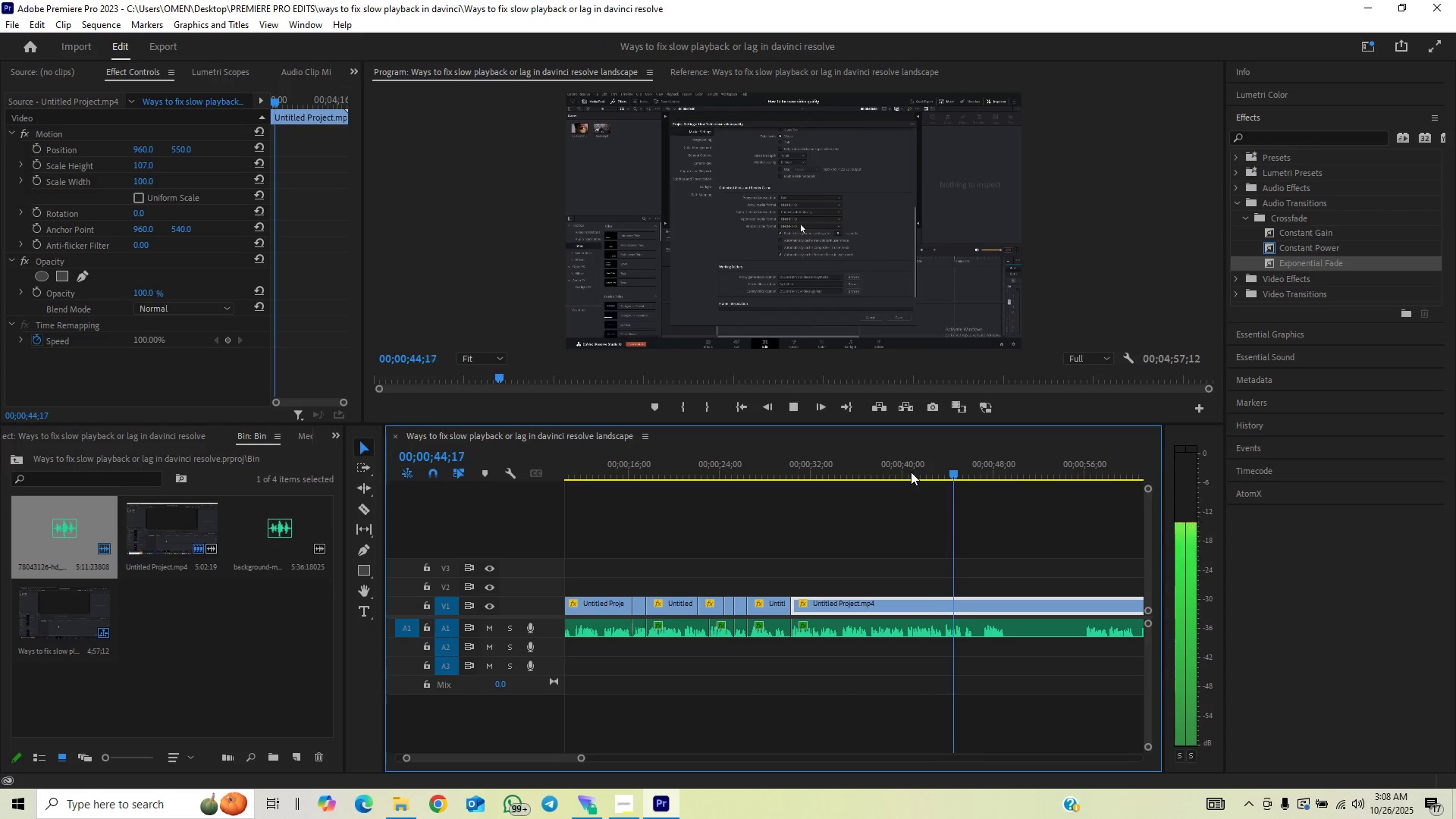 
key(Space)
 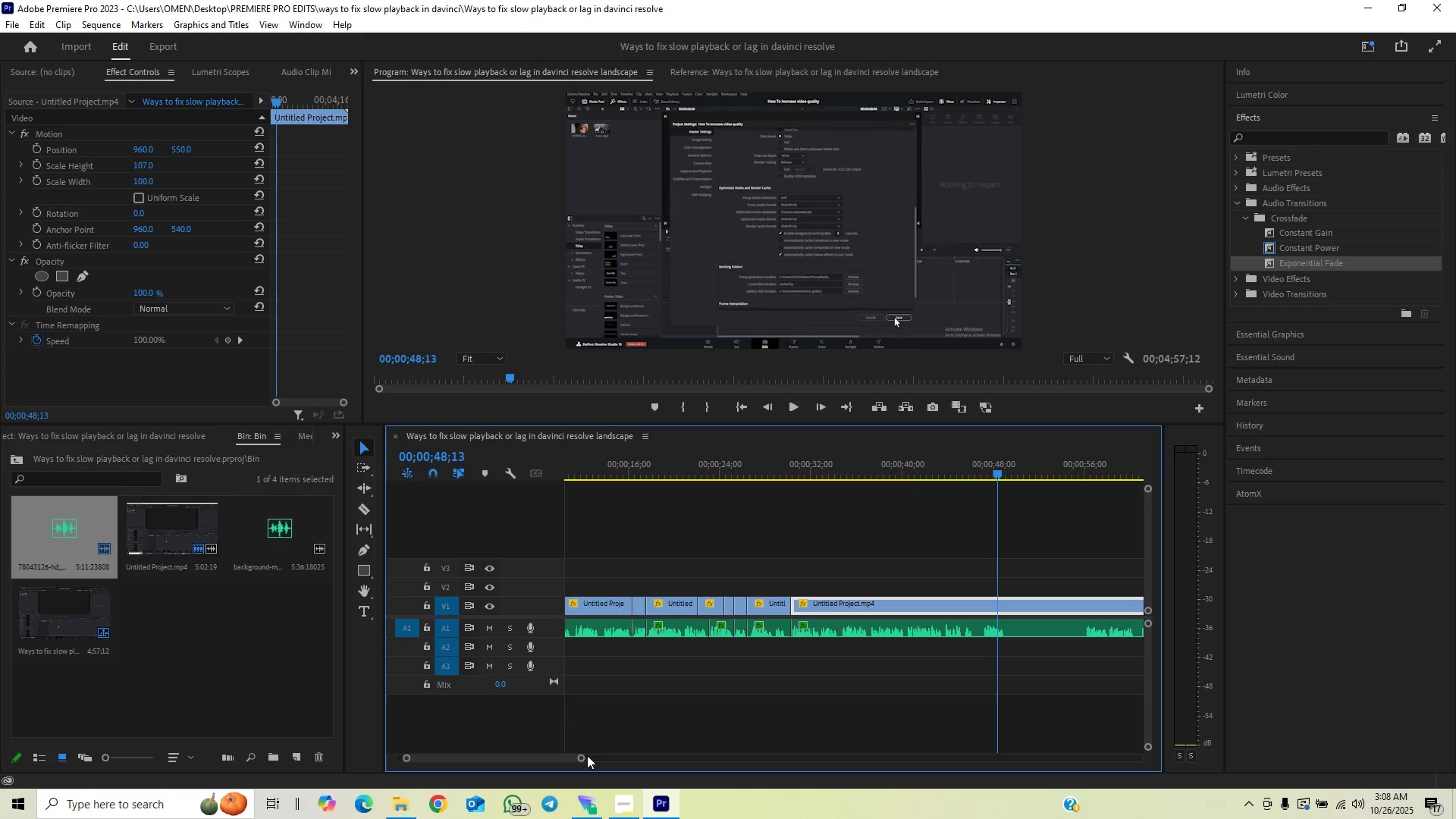 
left_click_drag(start_coordinate=[584, 758], to_coordinate=[557, 773])
 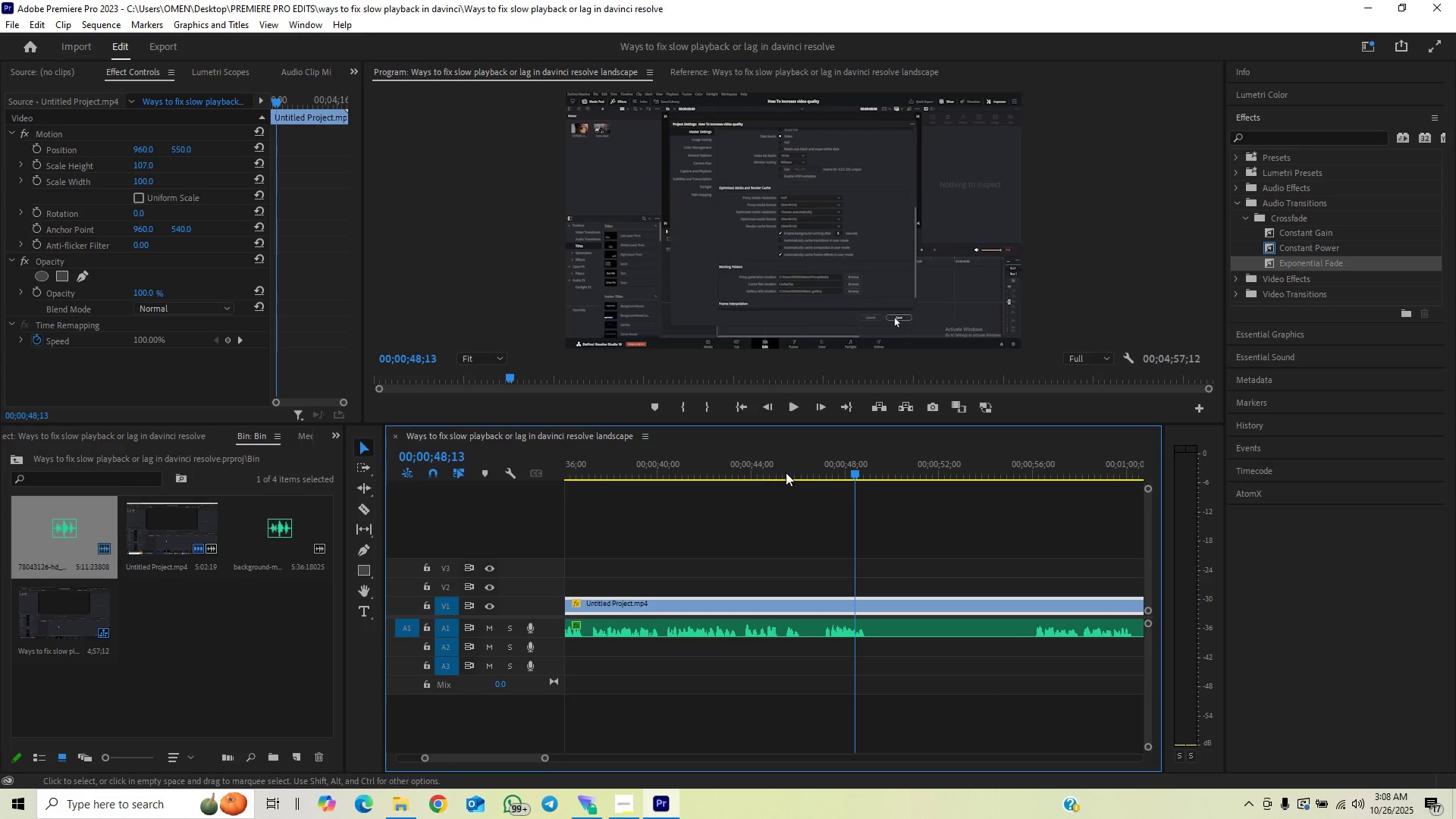 
left_click([786, 472])
 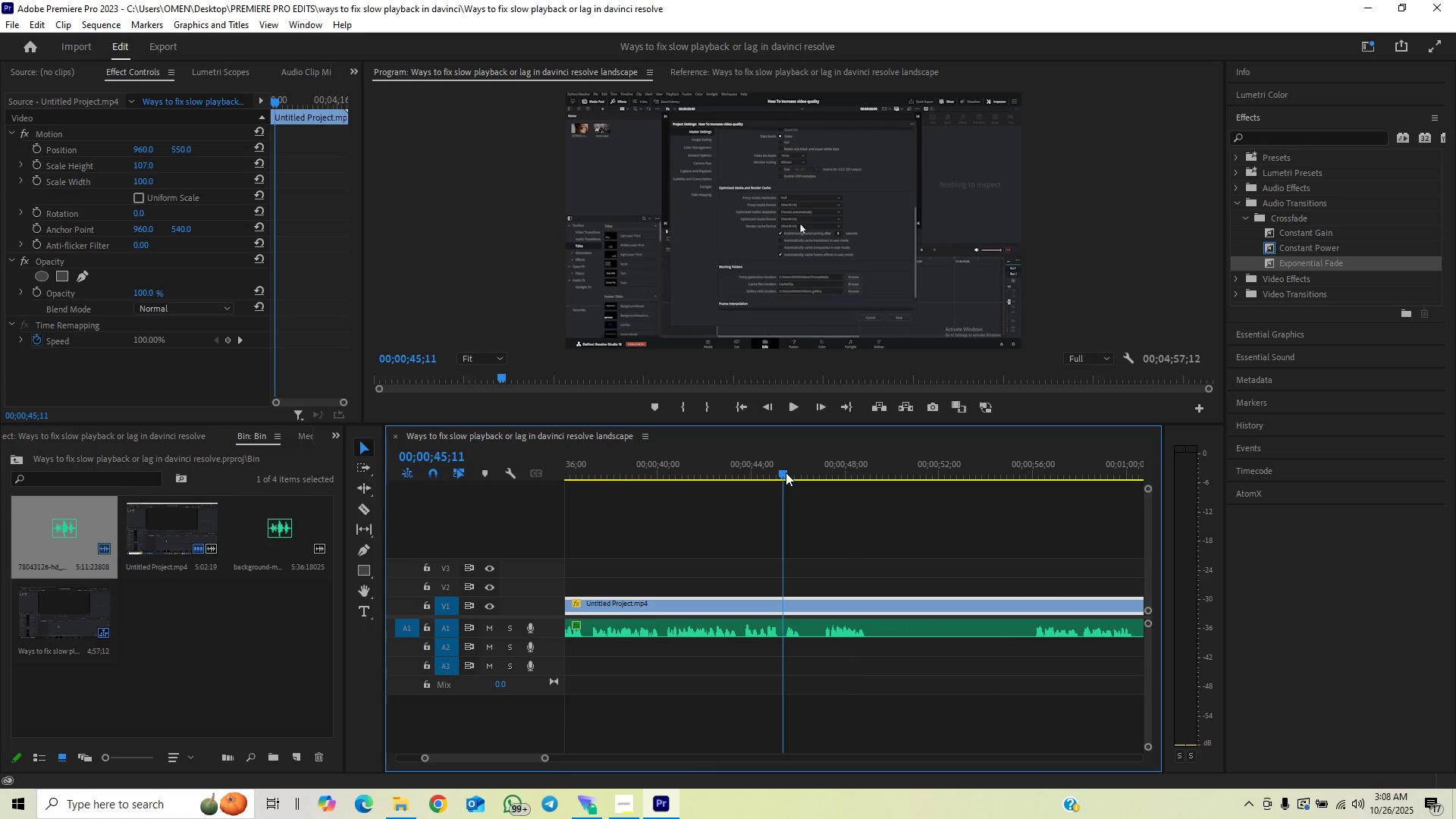 
key(Space)
 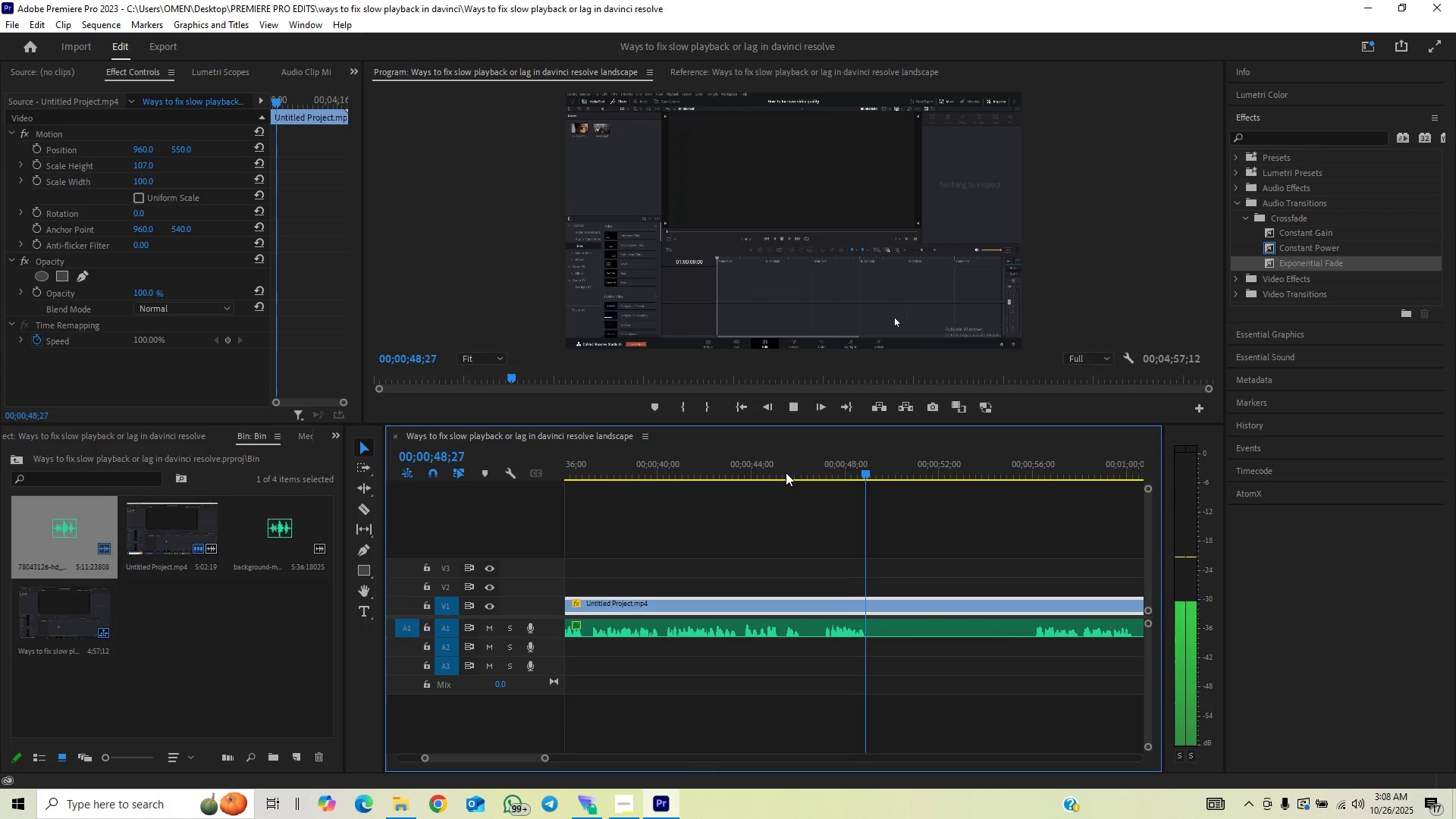 
key(Space)
 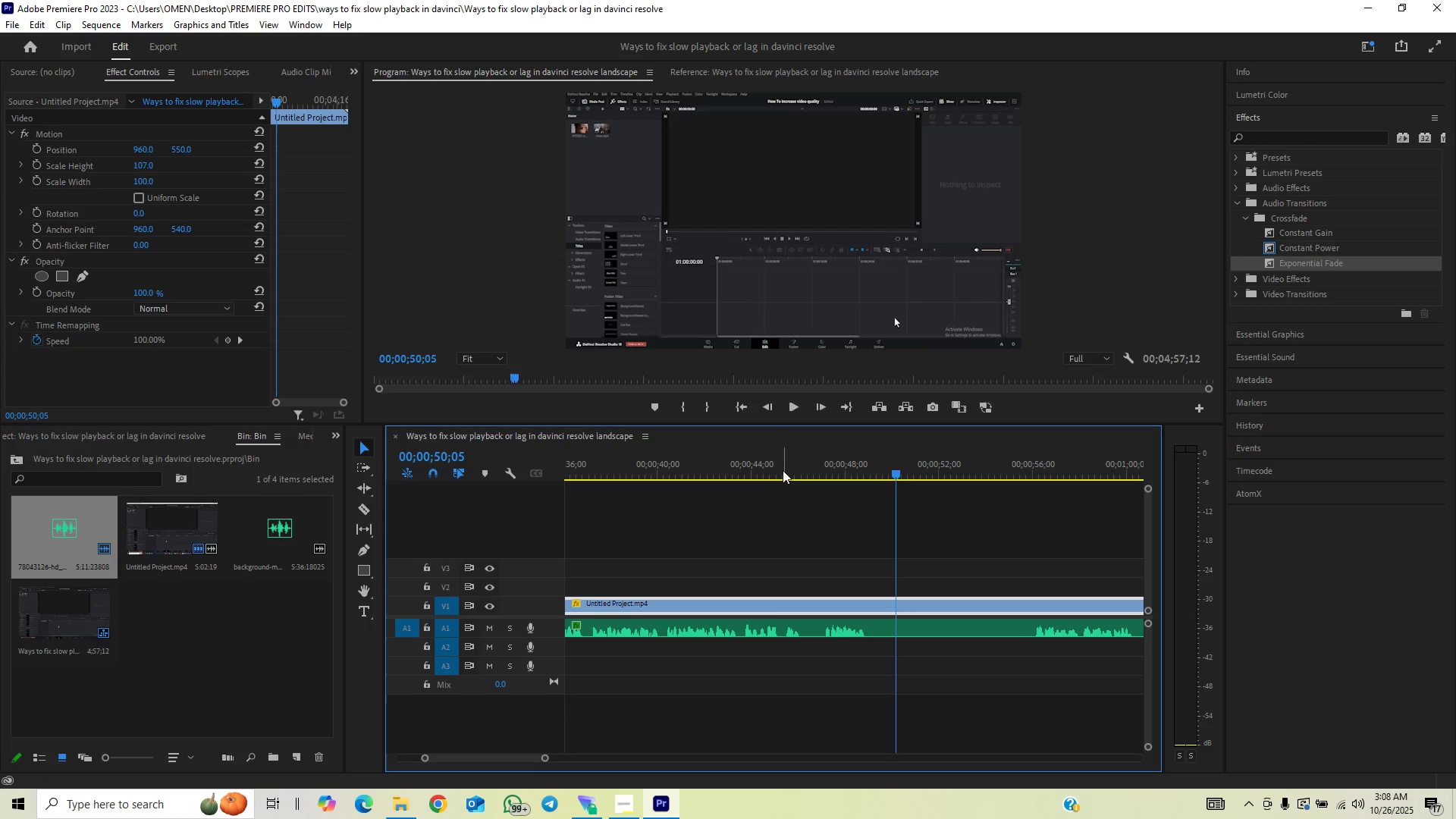 
left_click([783, 470])
 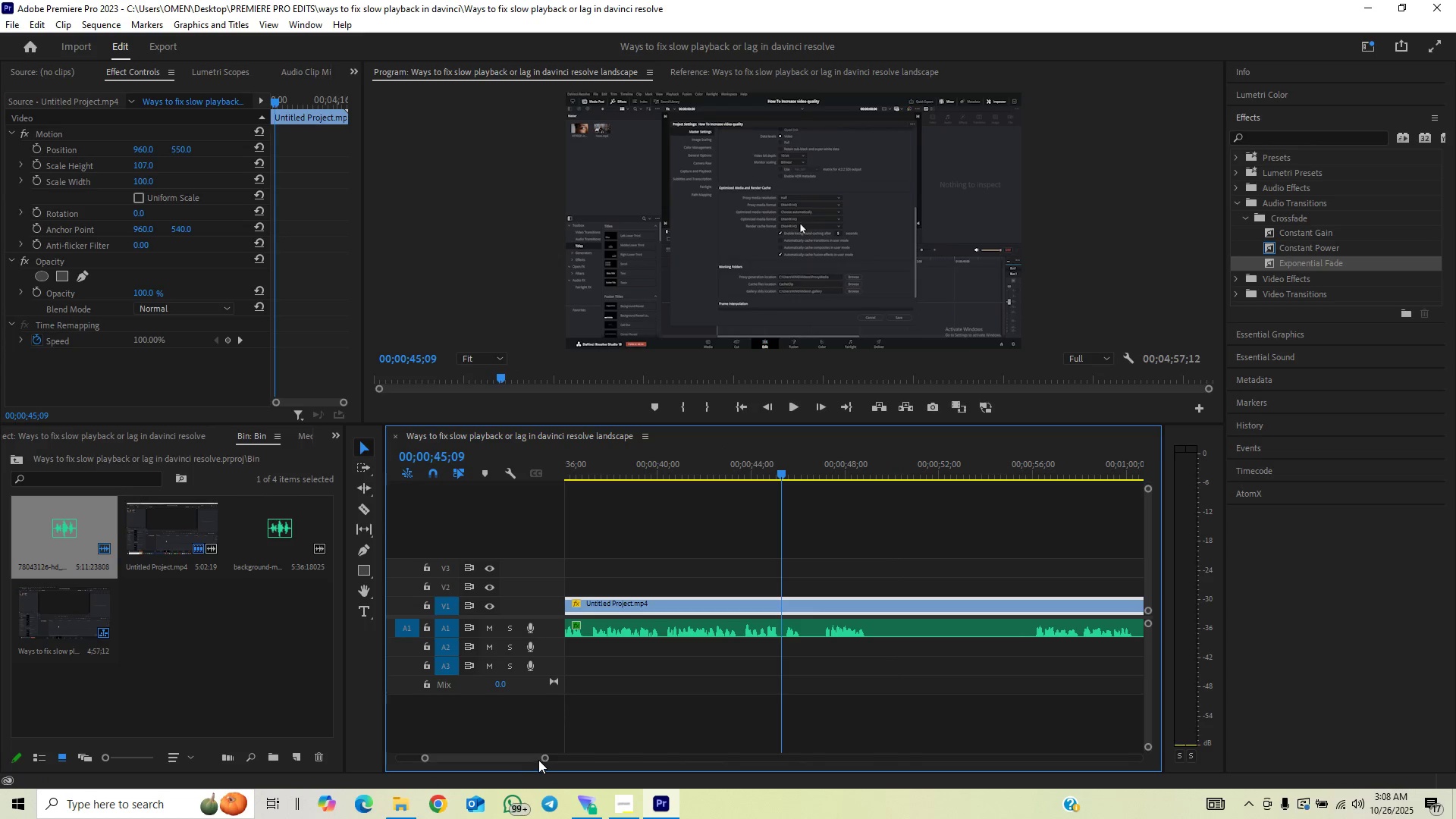 
left_click_drag(start_coordinate=[541, 759], to_coordinate=[517, 767])
 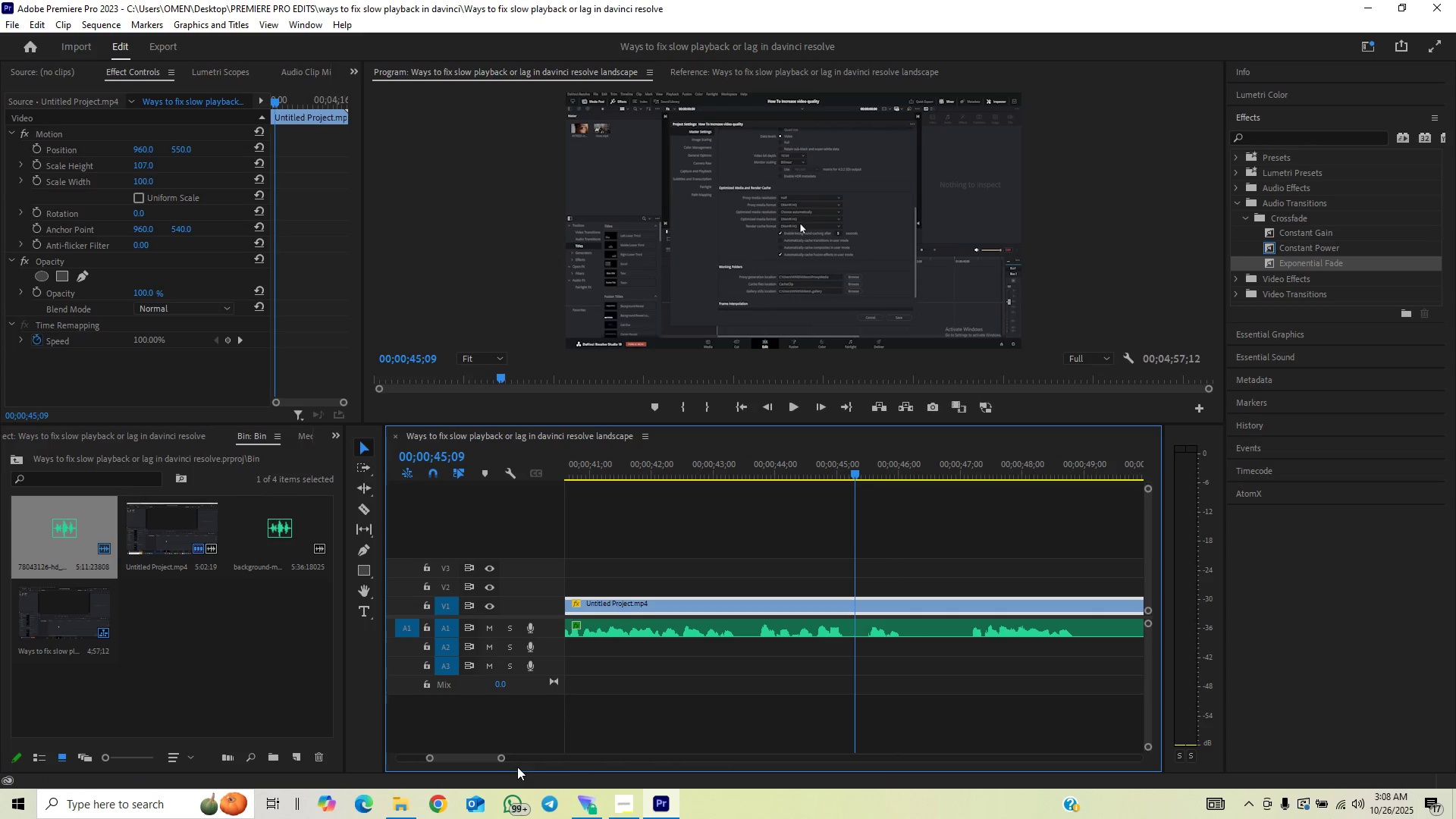 
key(Space)
 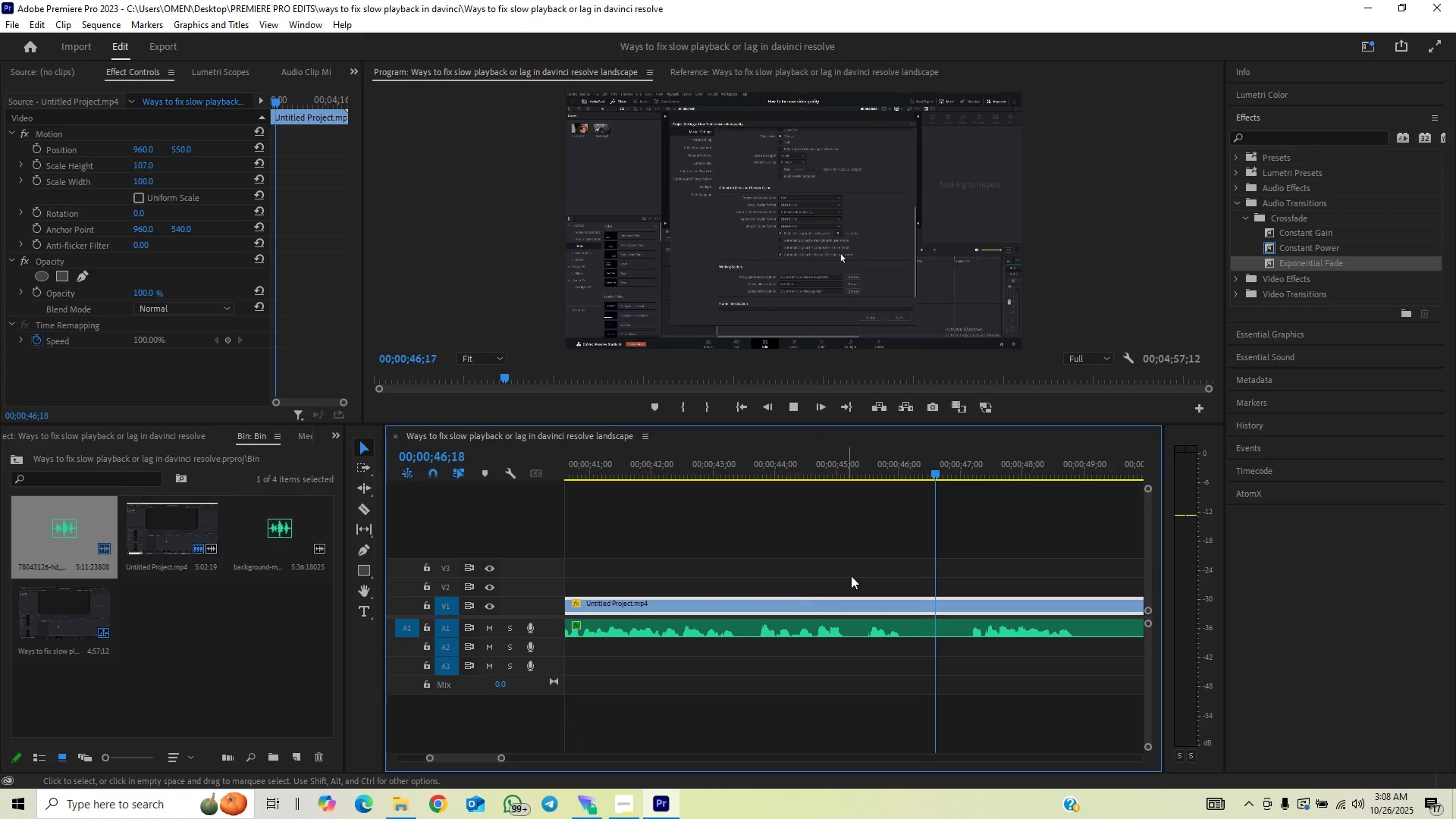 
key(Space)
 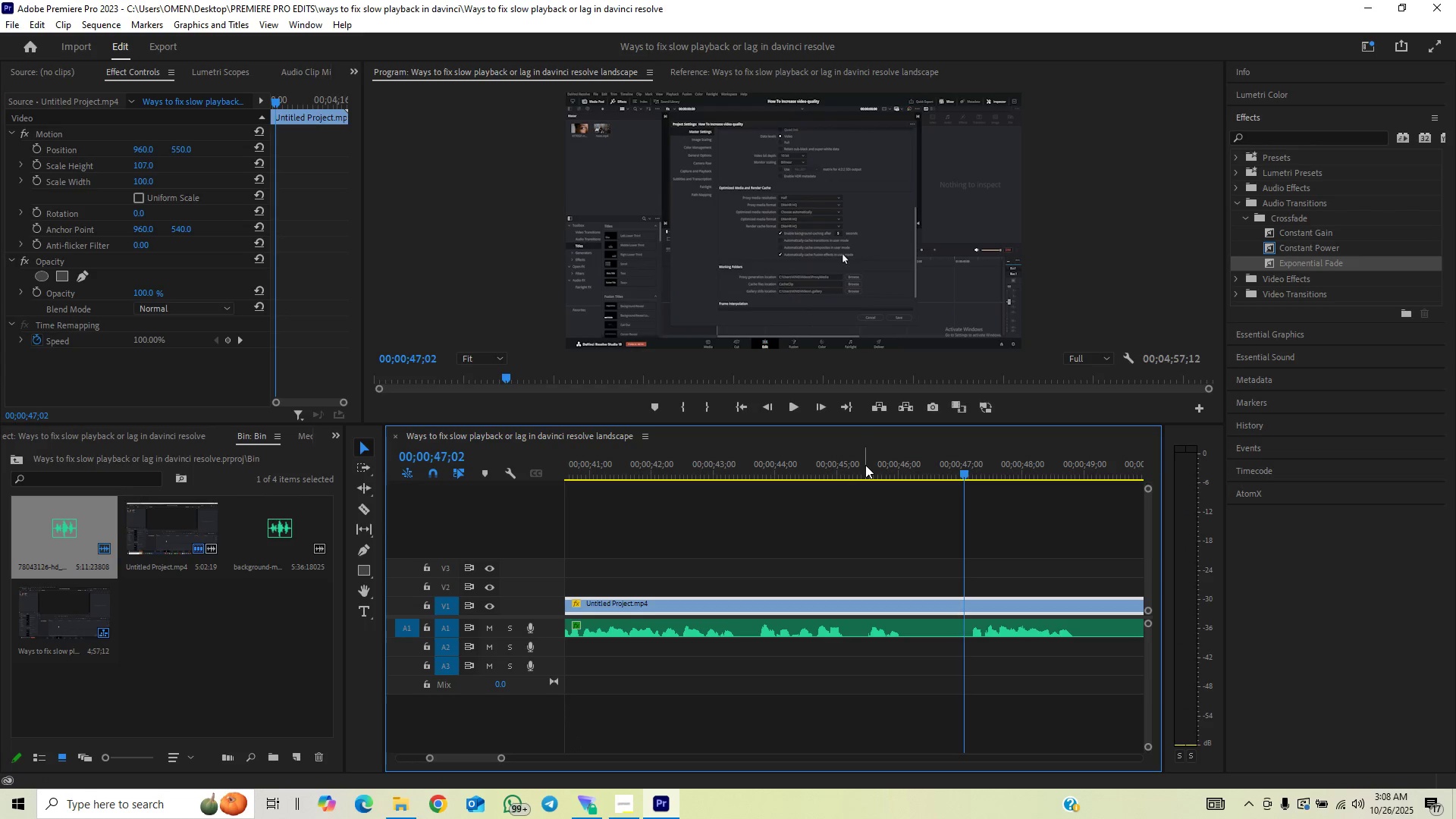 
left_click([865, 465])
 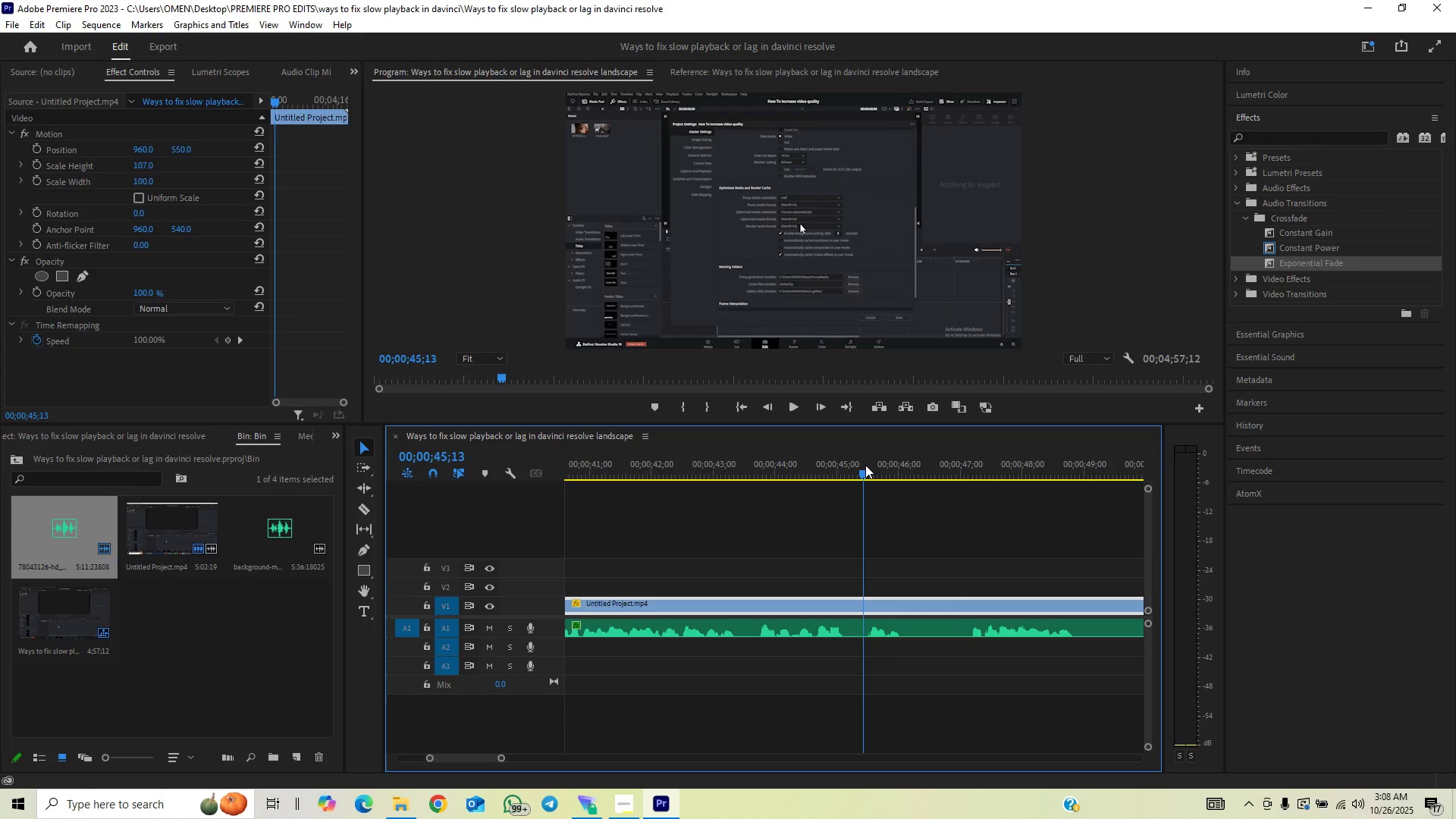 
key(Space)
 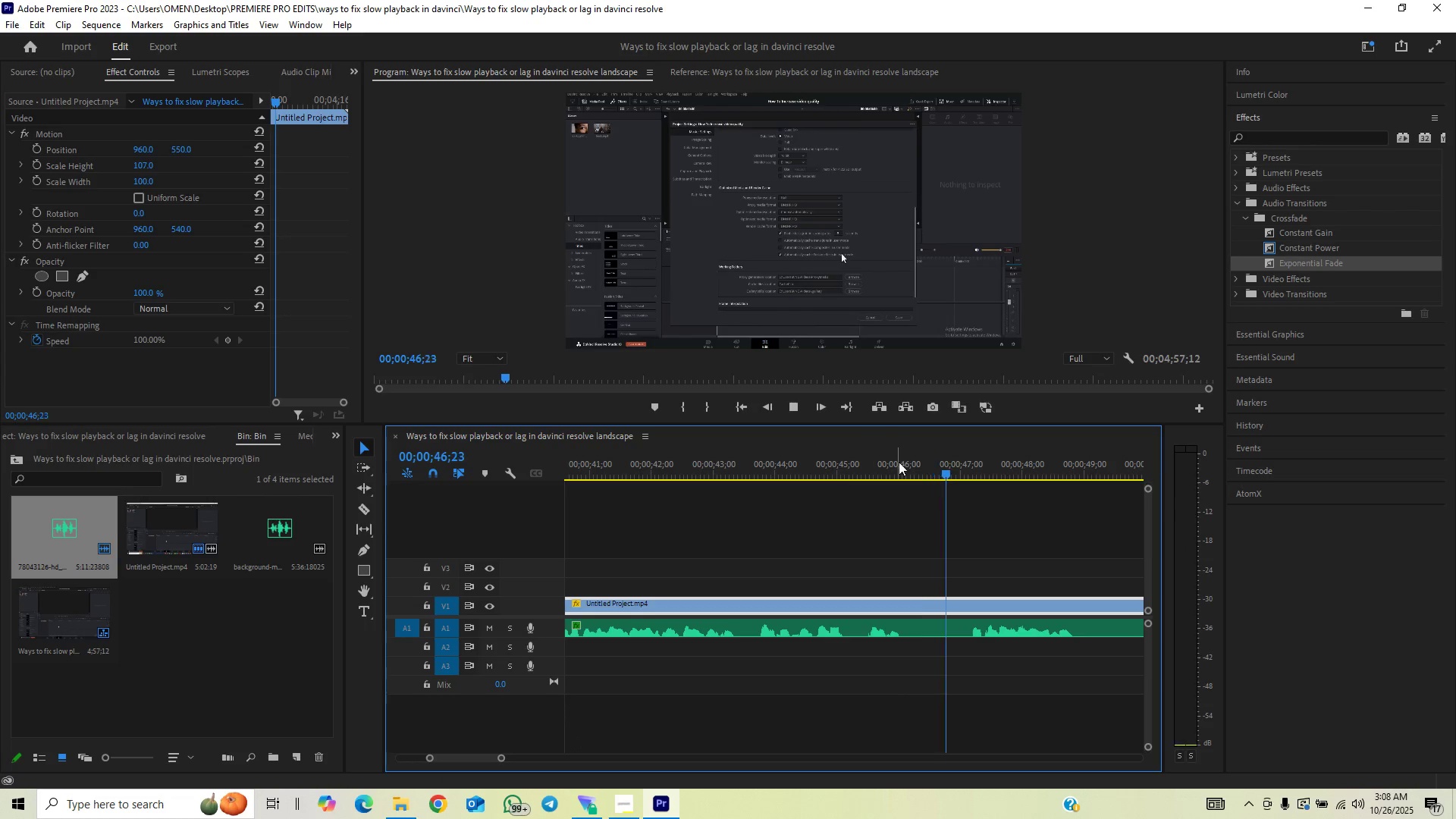 
left_click([882, 468])
 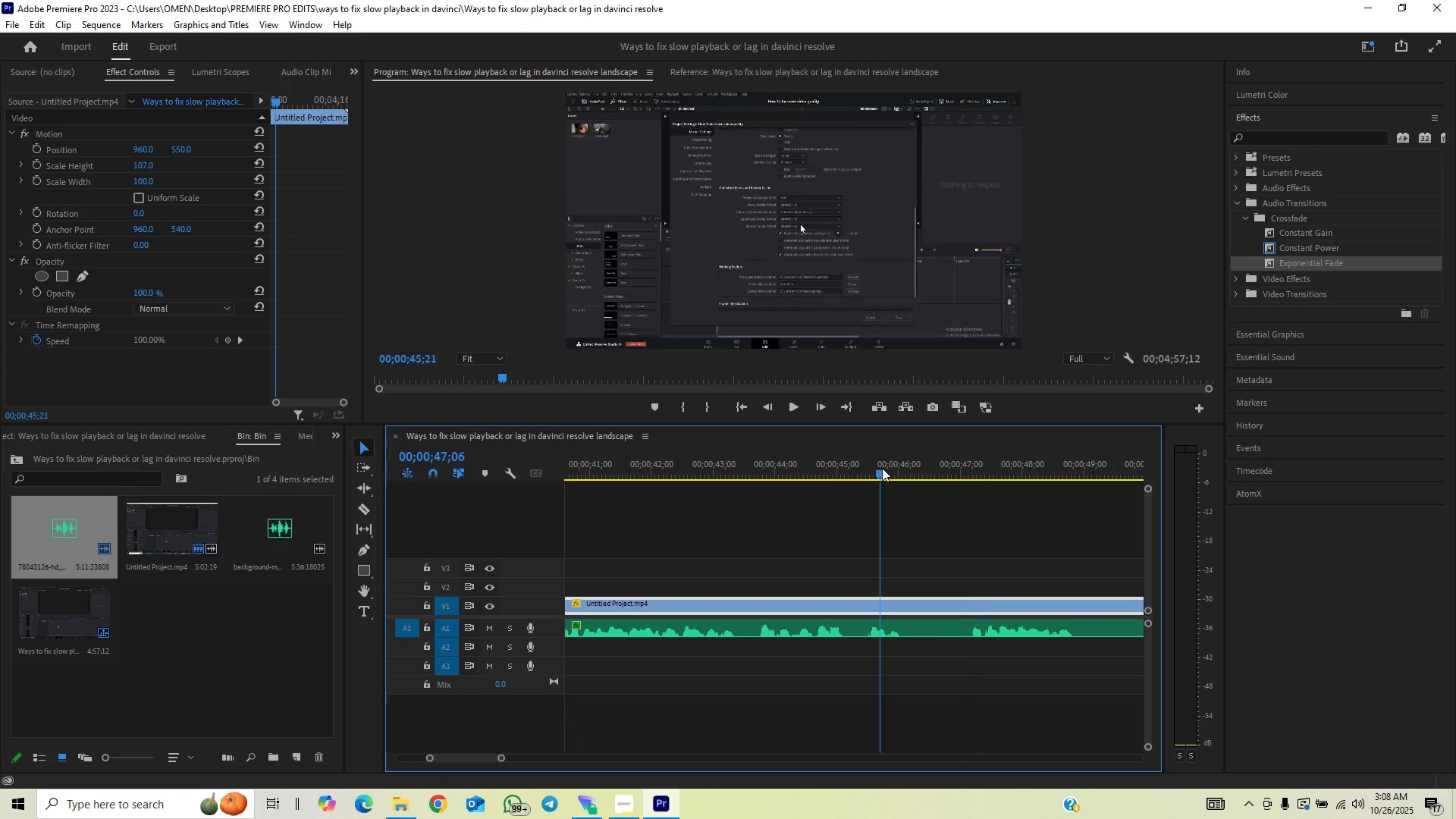 
key(Space)
 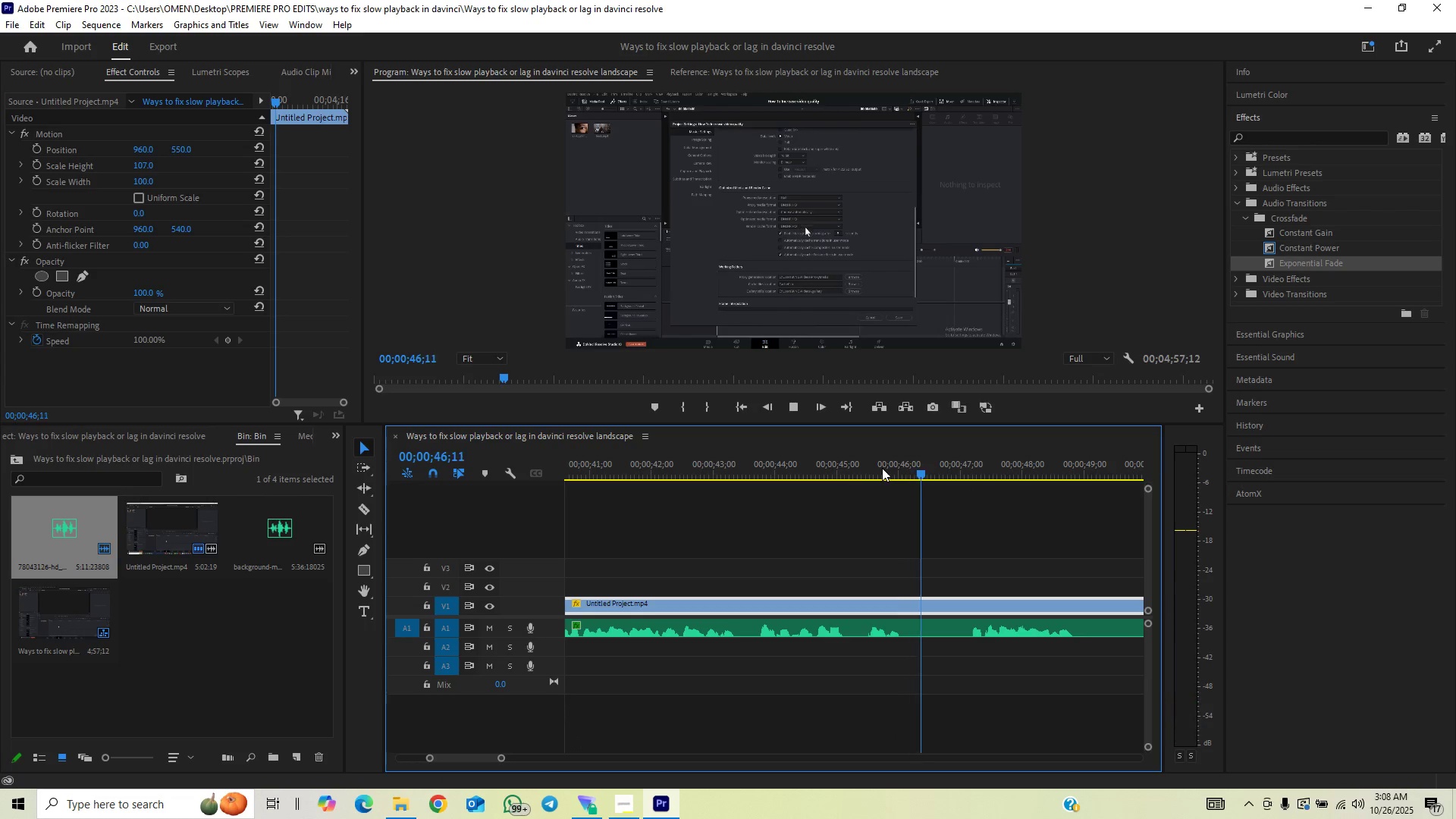 
key(Space)
 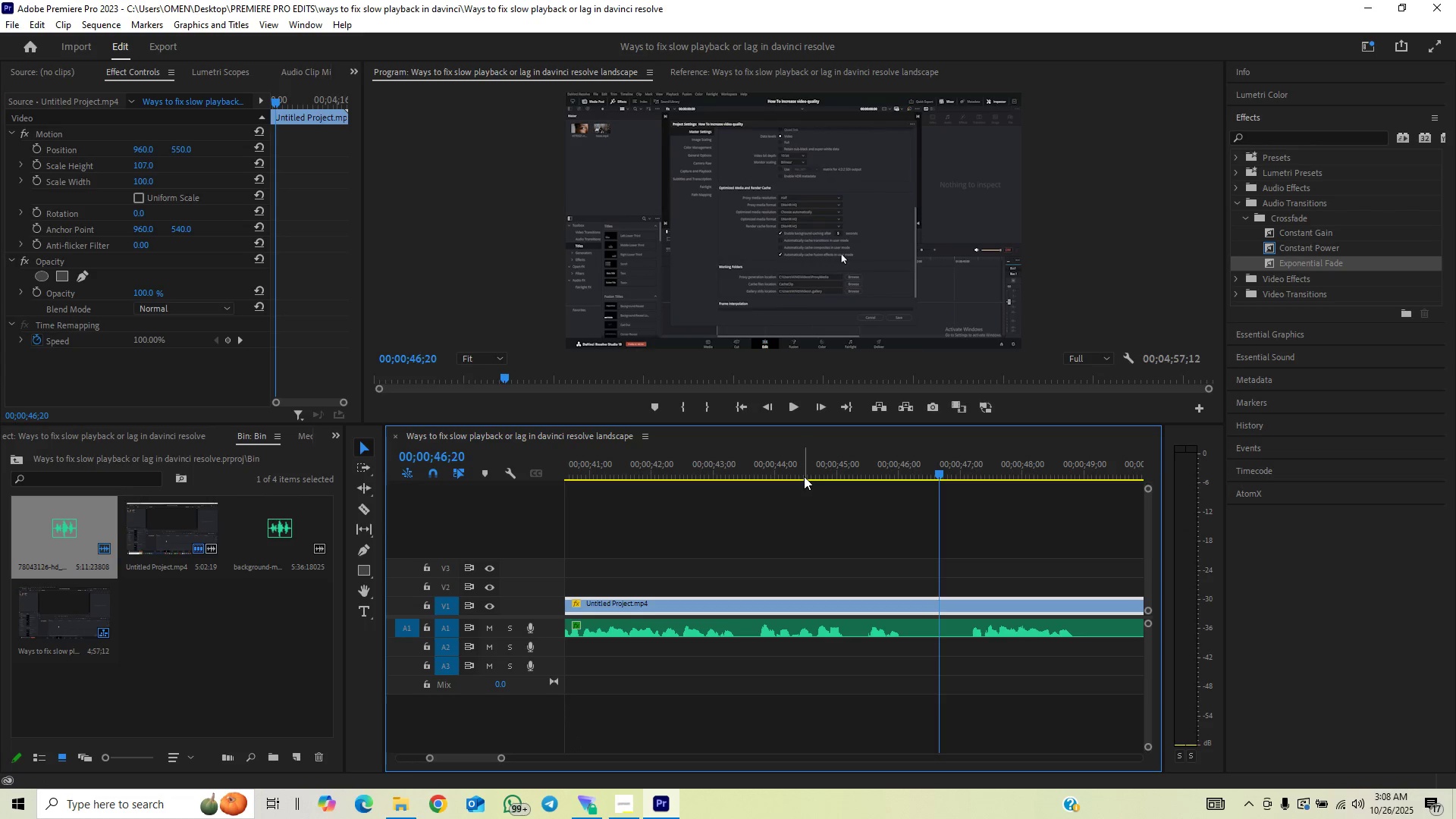 
left_click([804, 476])
 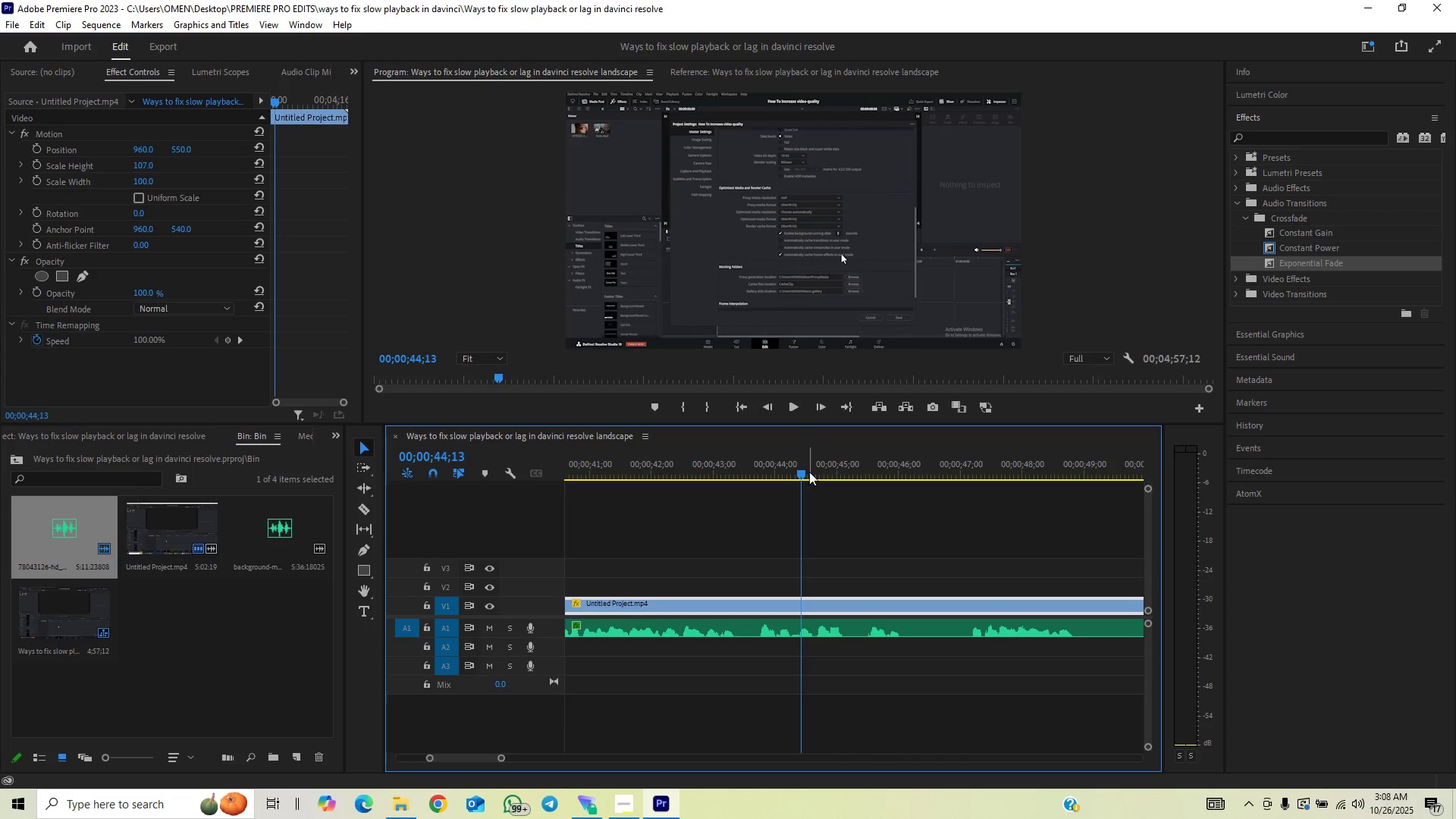 
key(Space)
 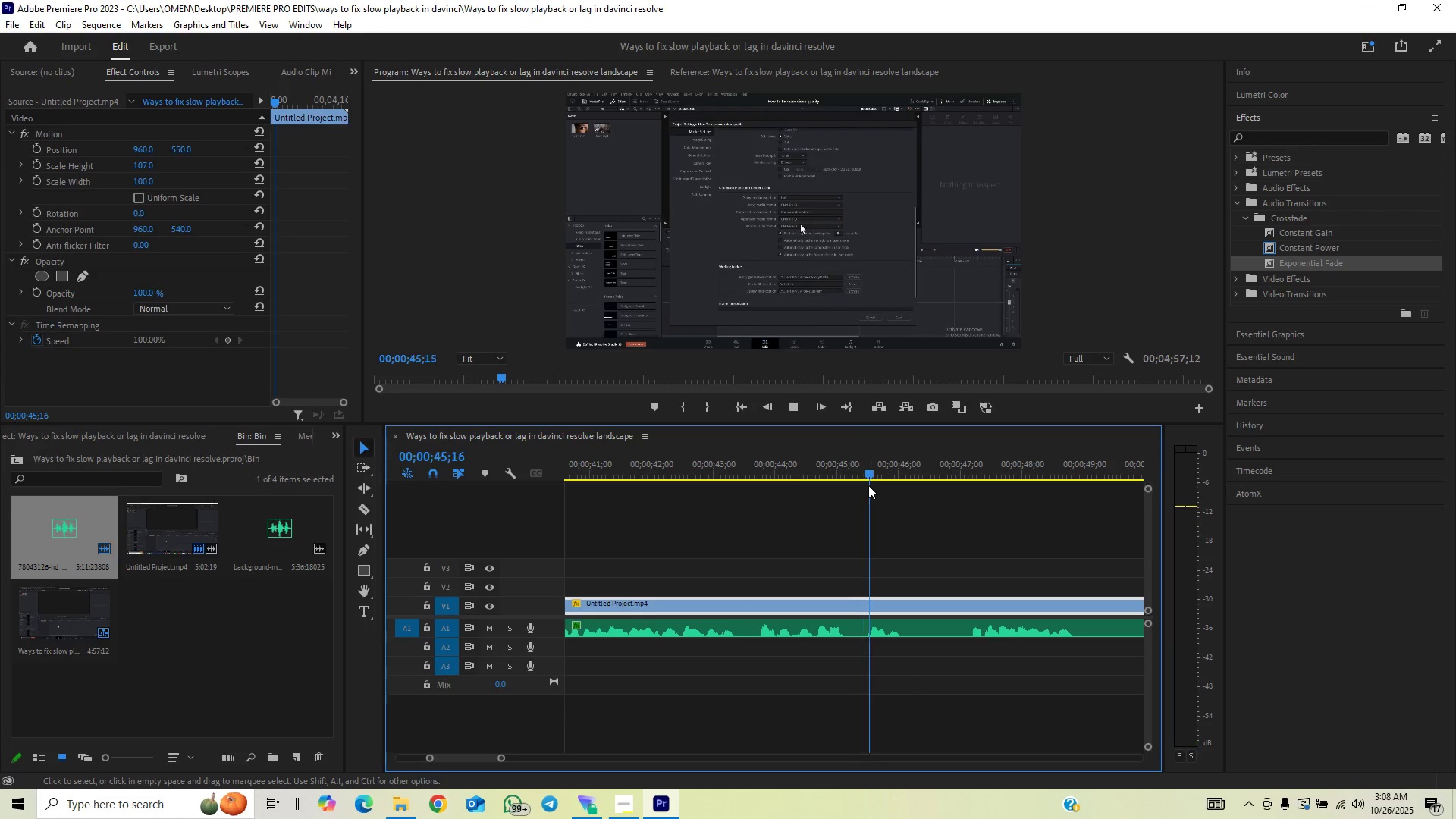 
key(Space)
 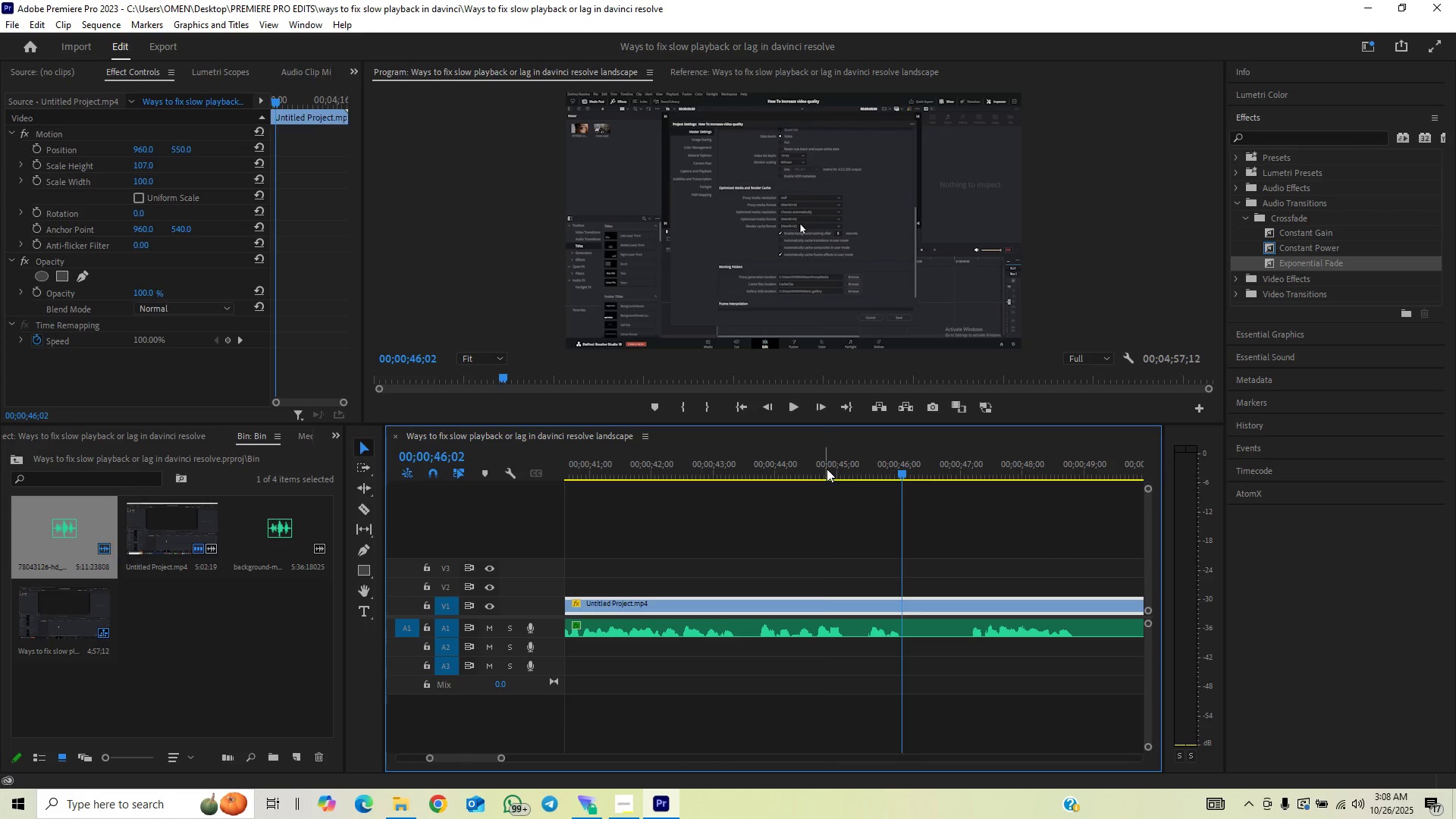 
left_click([827, 469])
 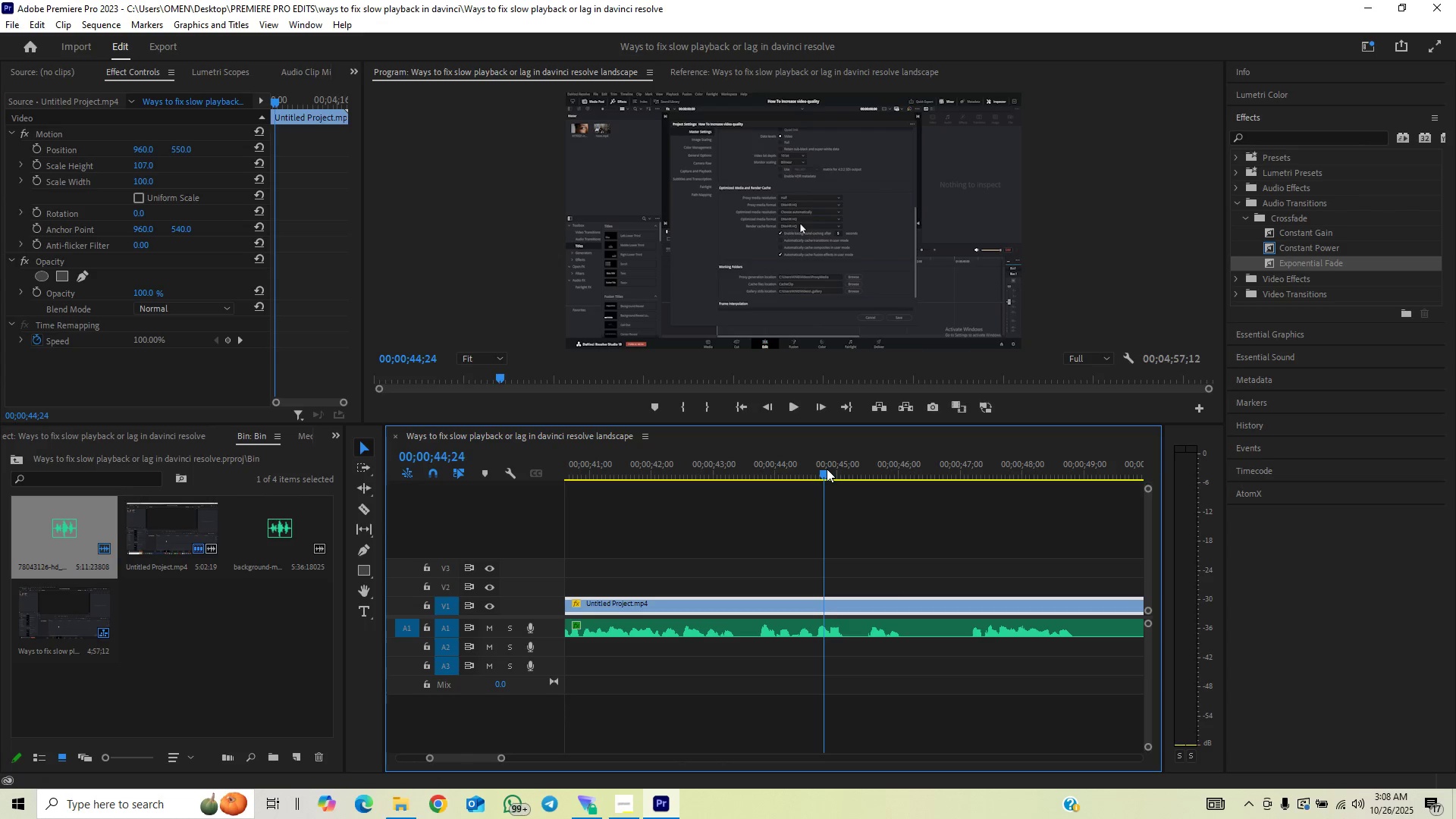 
key(Space)
 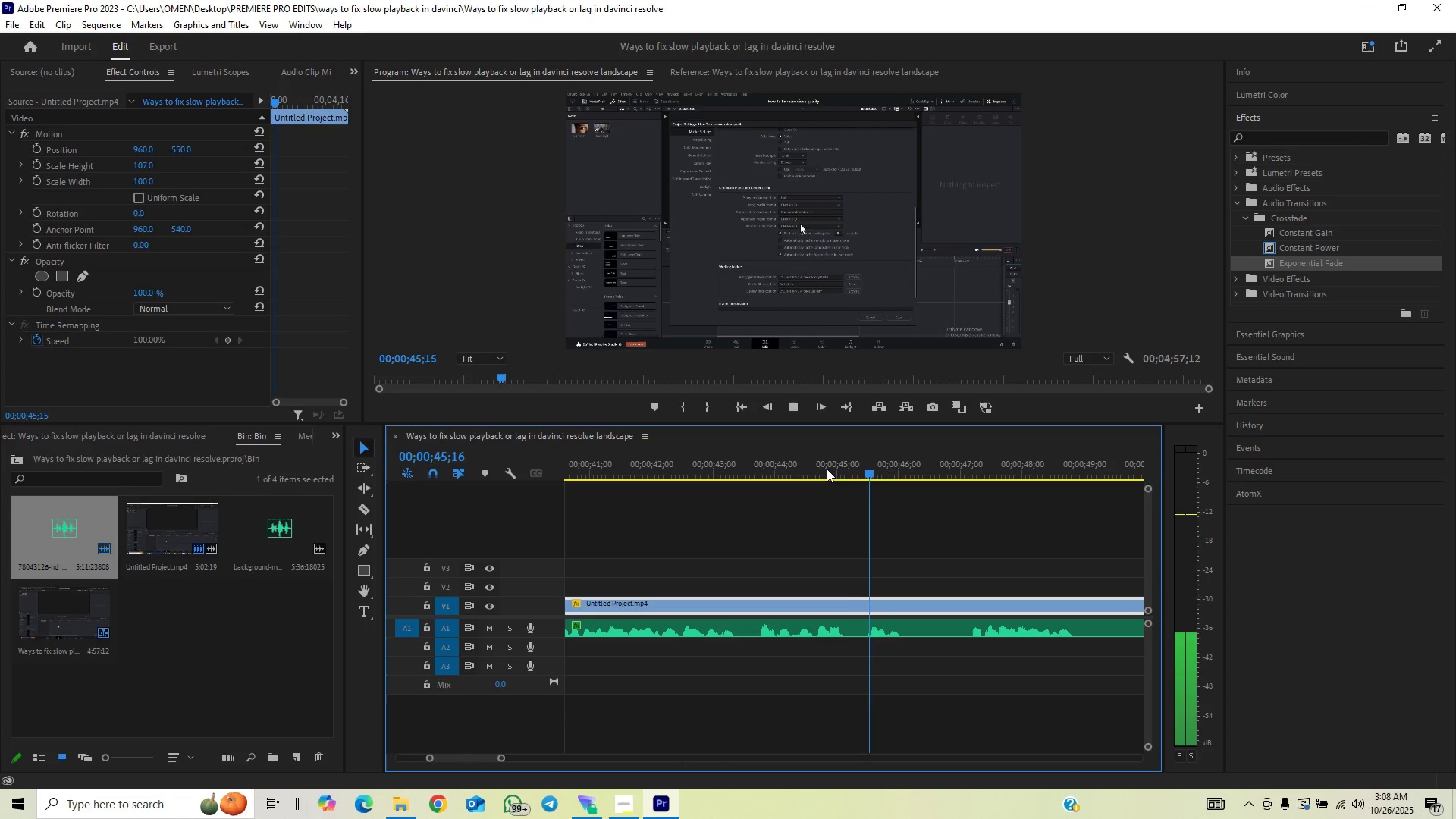 
key(Space)
 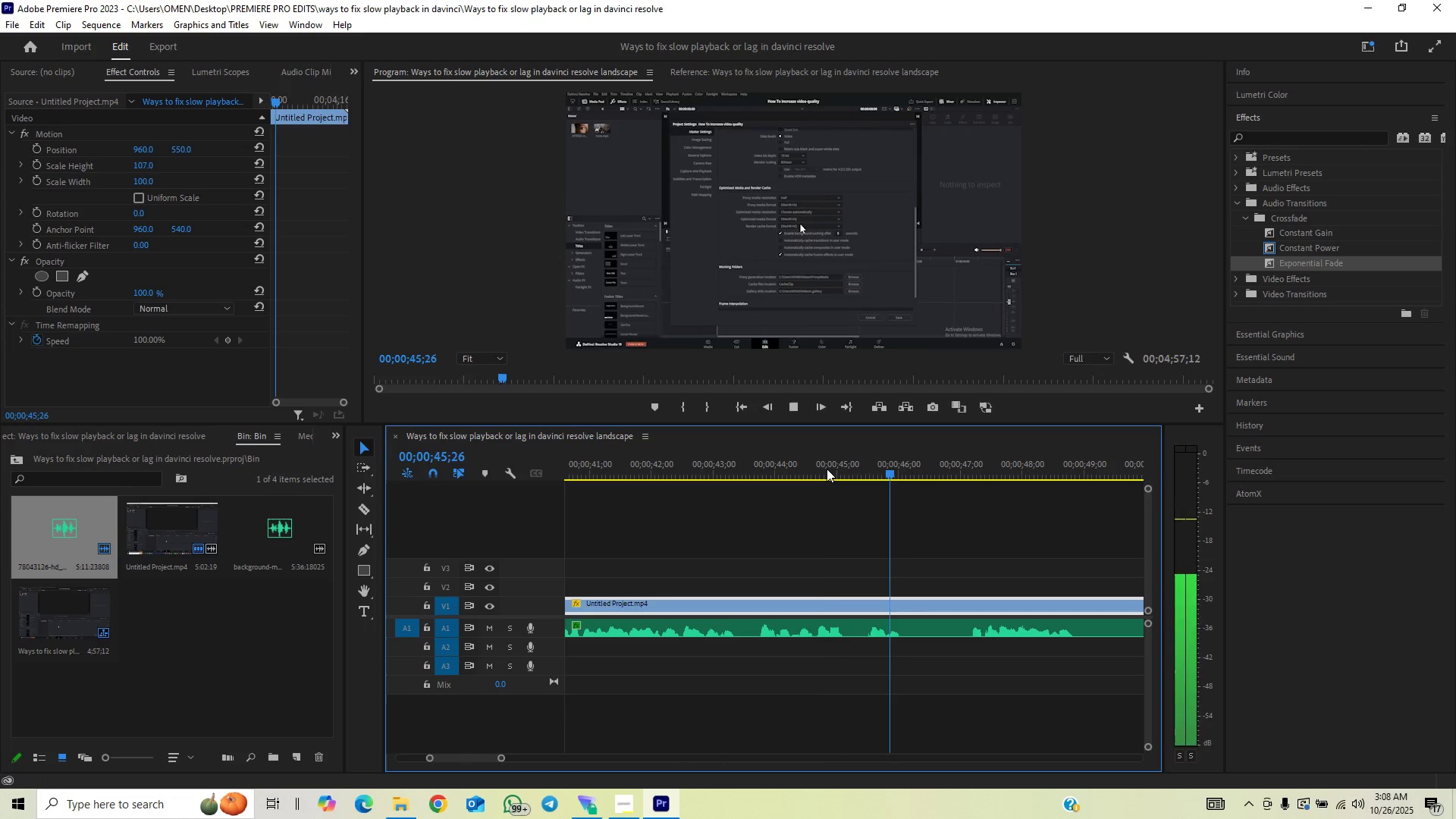 
left_click_drag(start_coordinate=[827, 469], to_coordinate=[868, 474])
 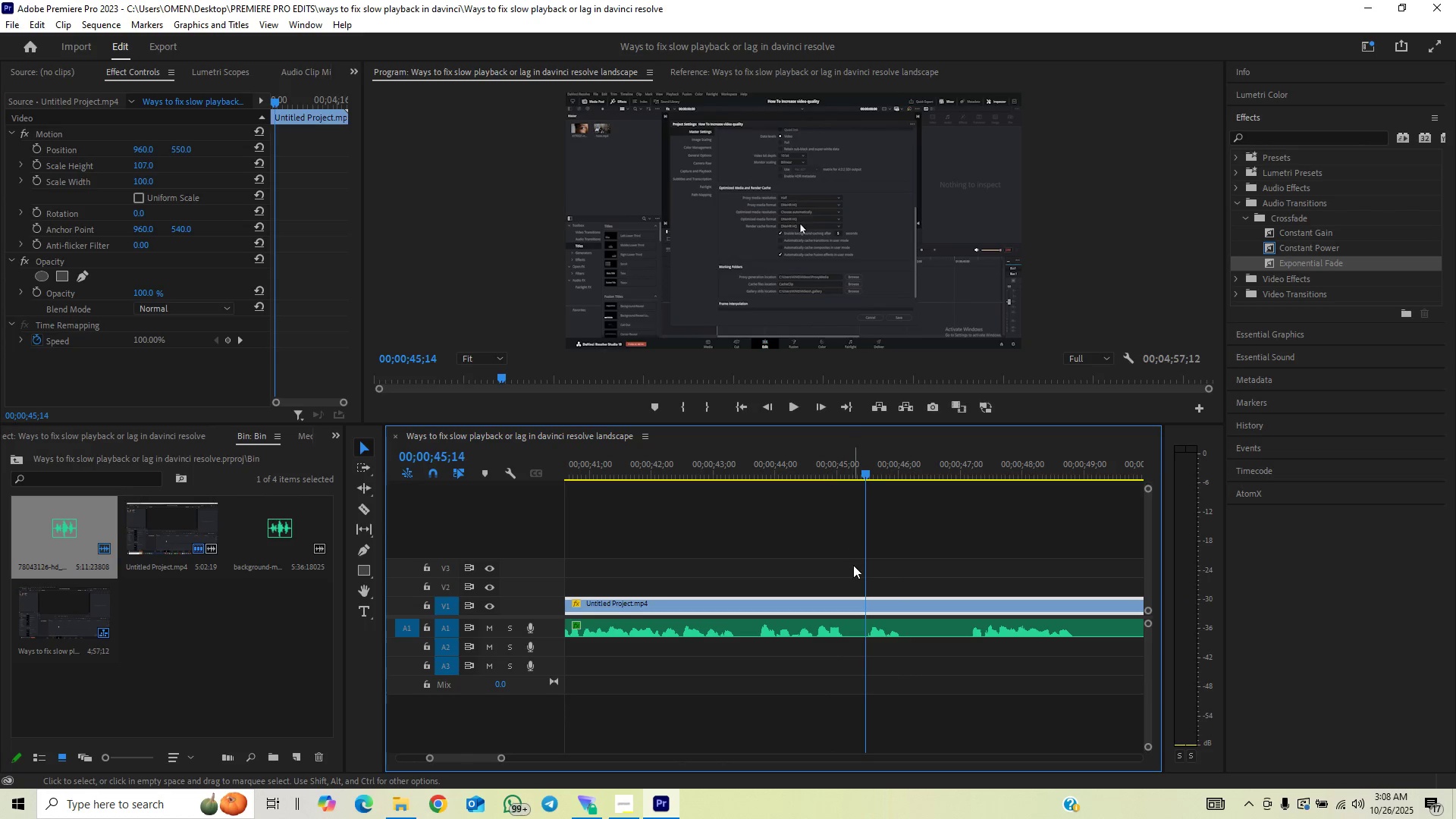 
key(C)
 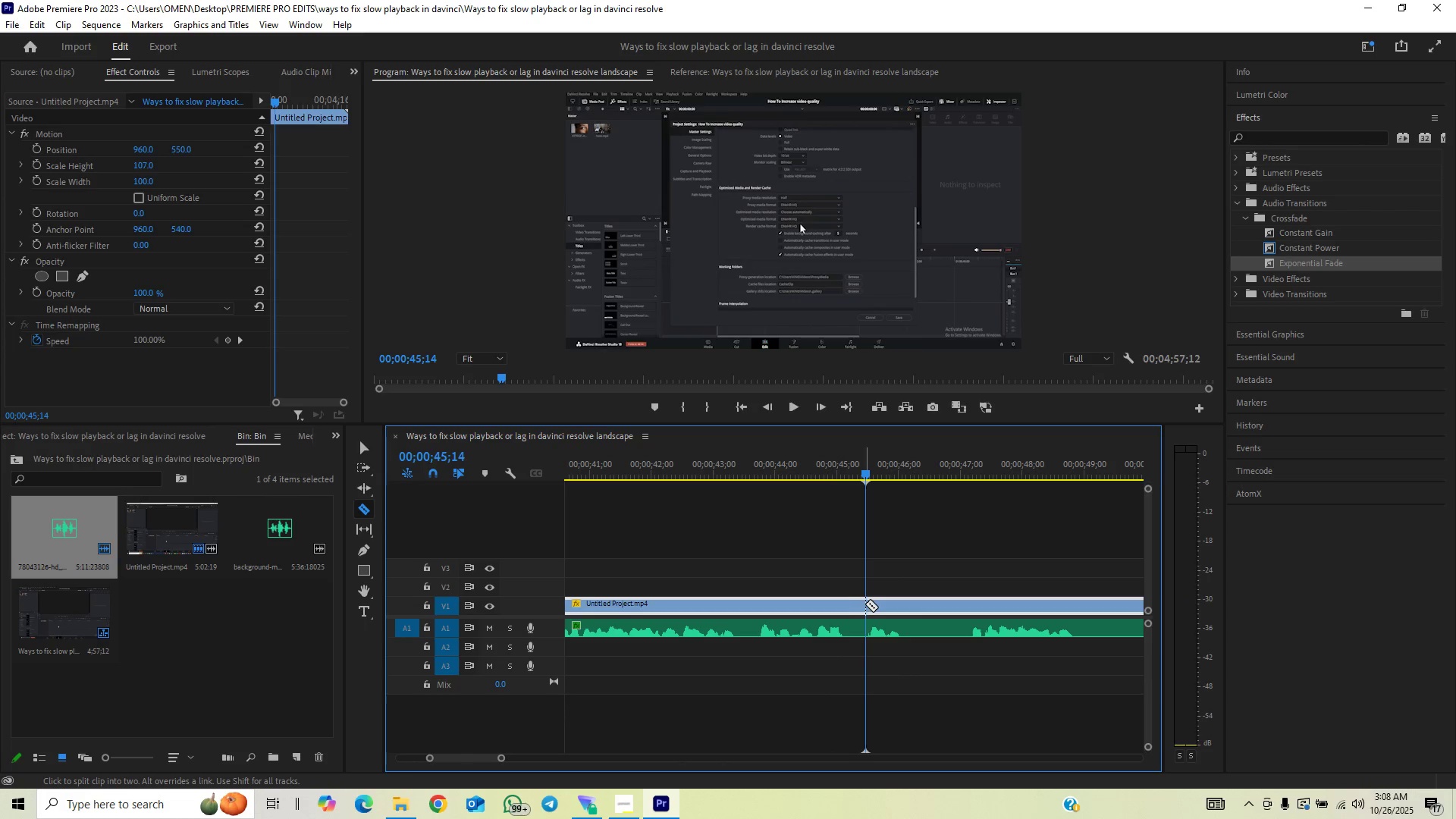 
left_click([865, 604])
 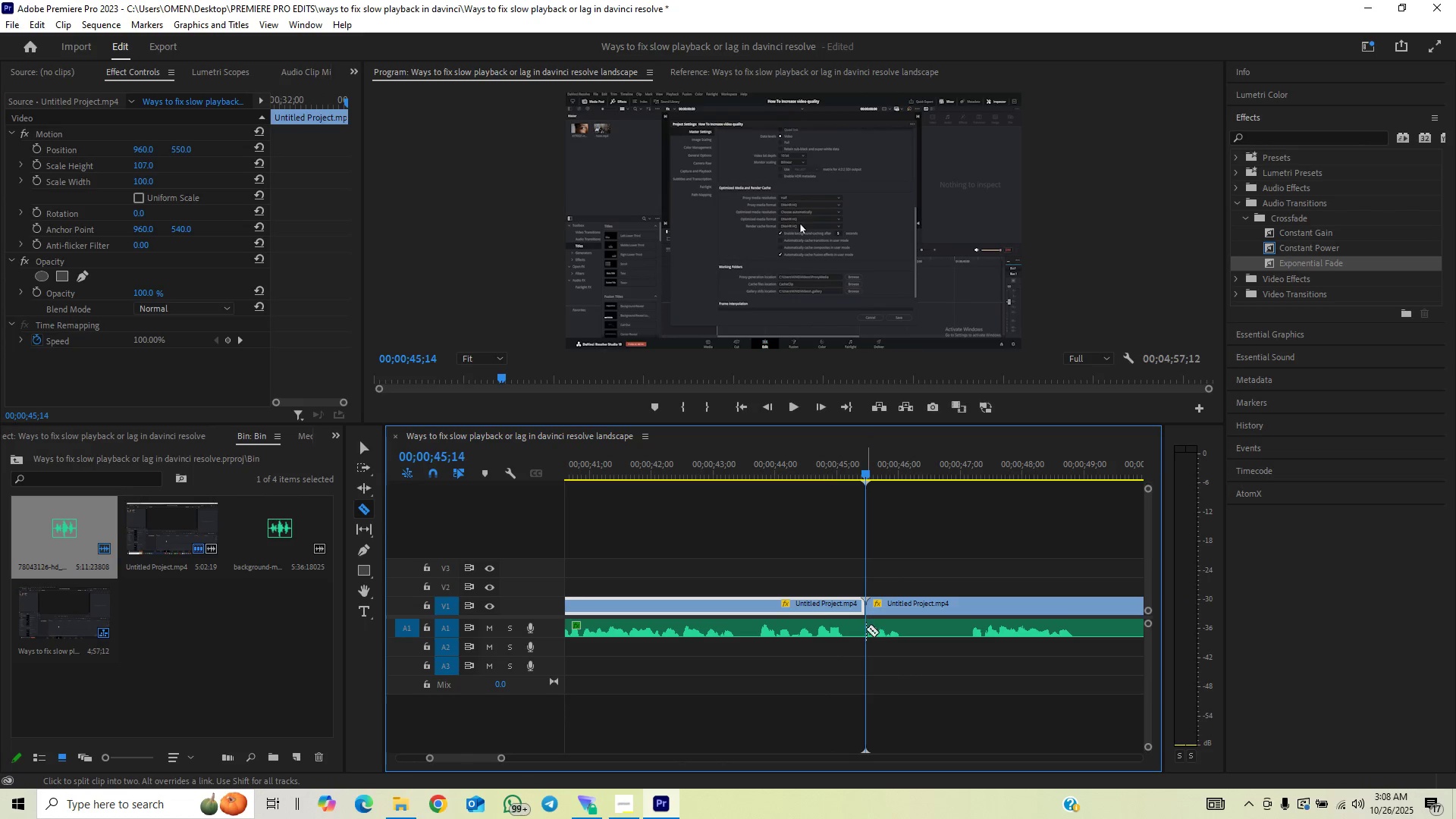 
left_click([864, 632])
 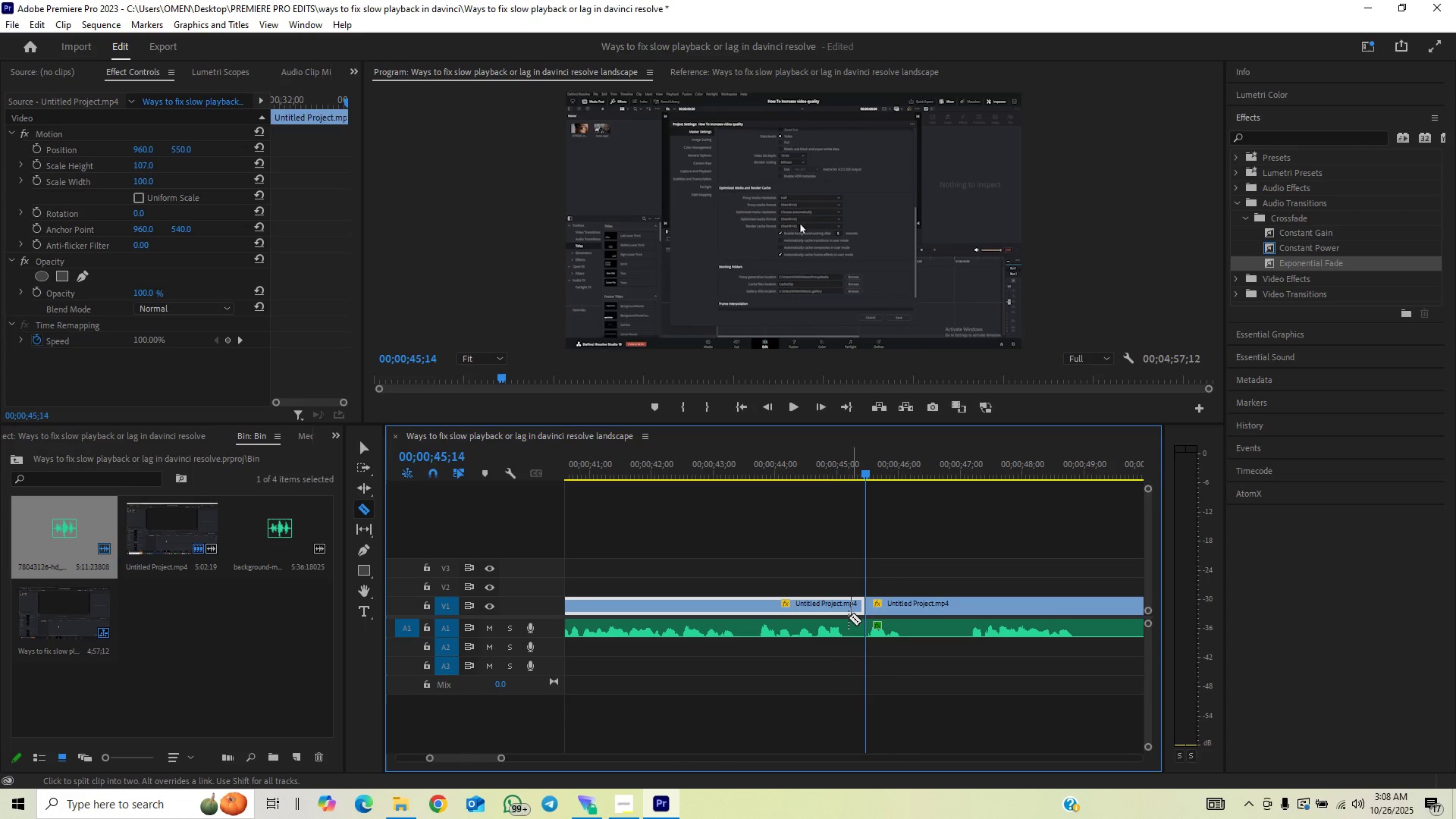 
double_click([851, 627])
 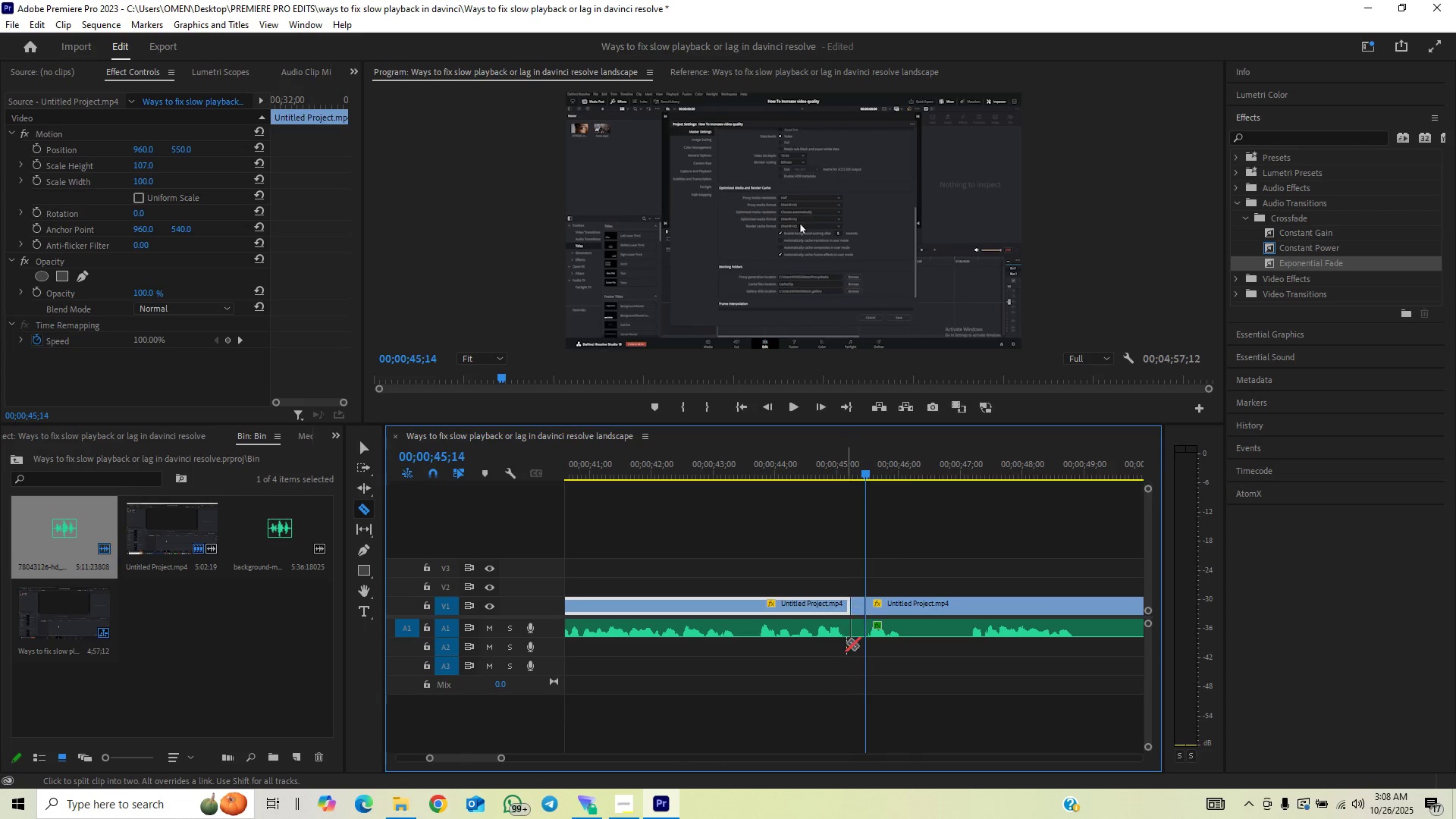 
key(V)
 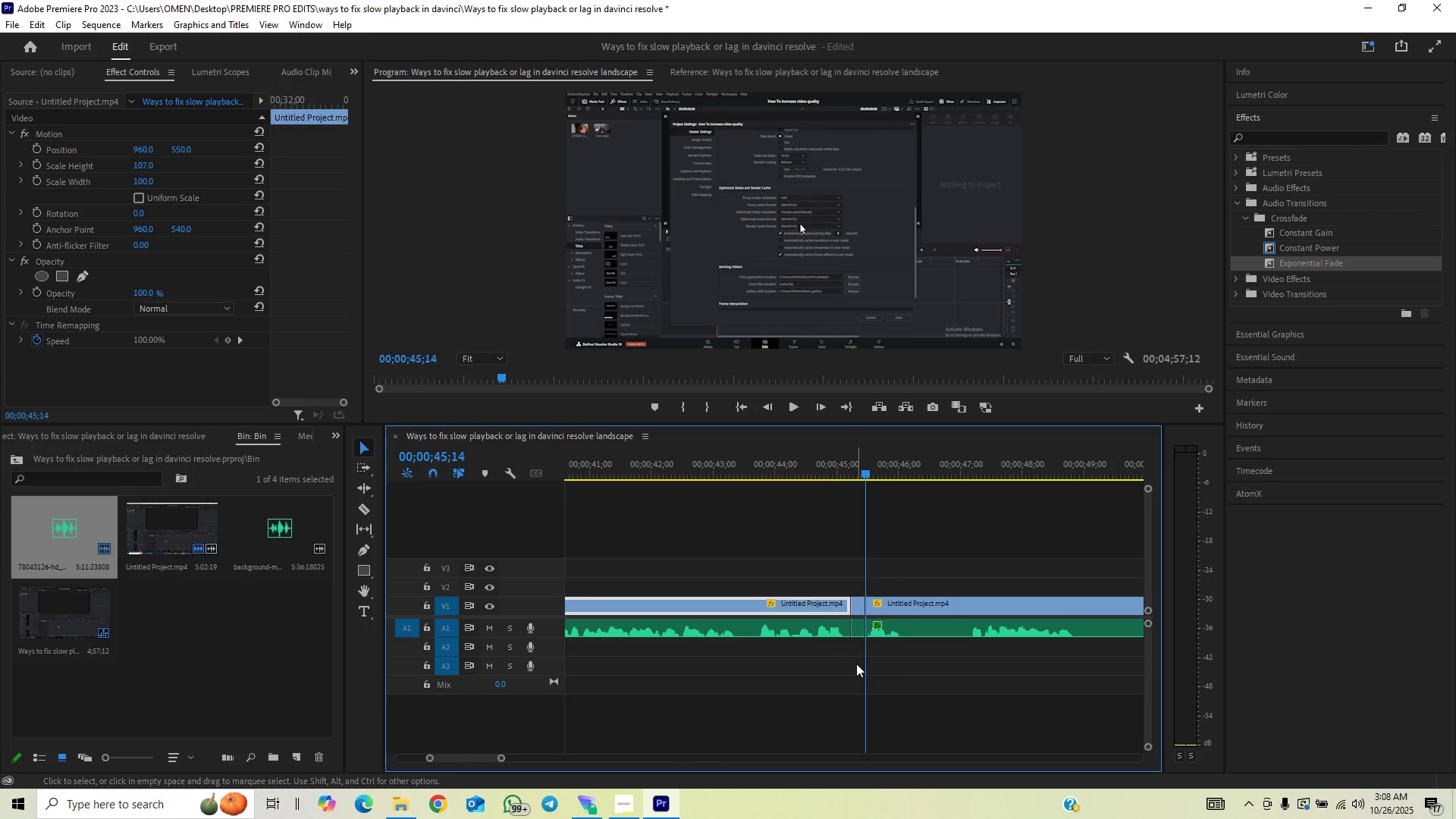 
left_click_drag(start_coordinate=[856, 664], to_coordinate=[852, 622])
 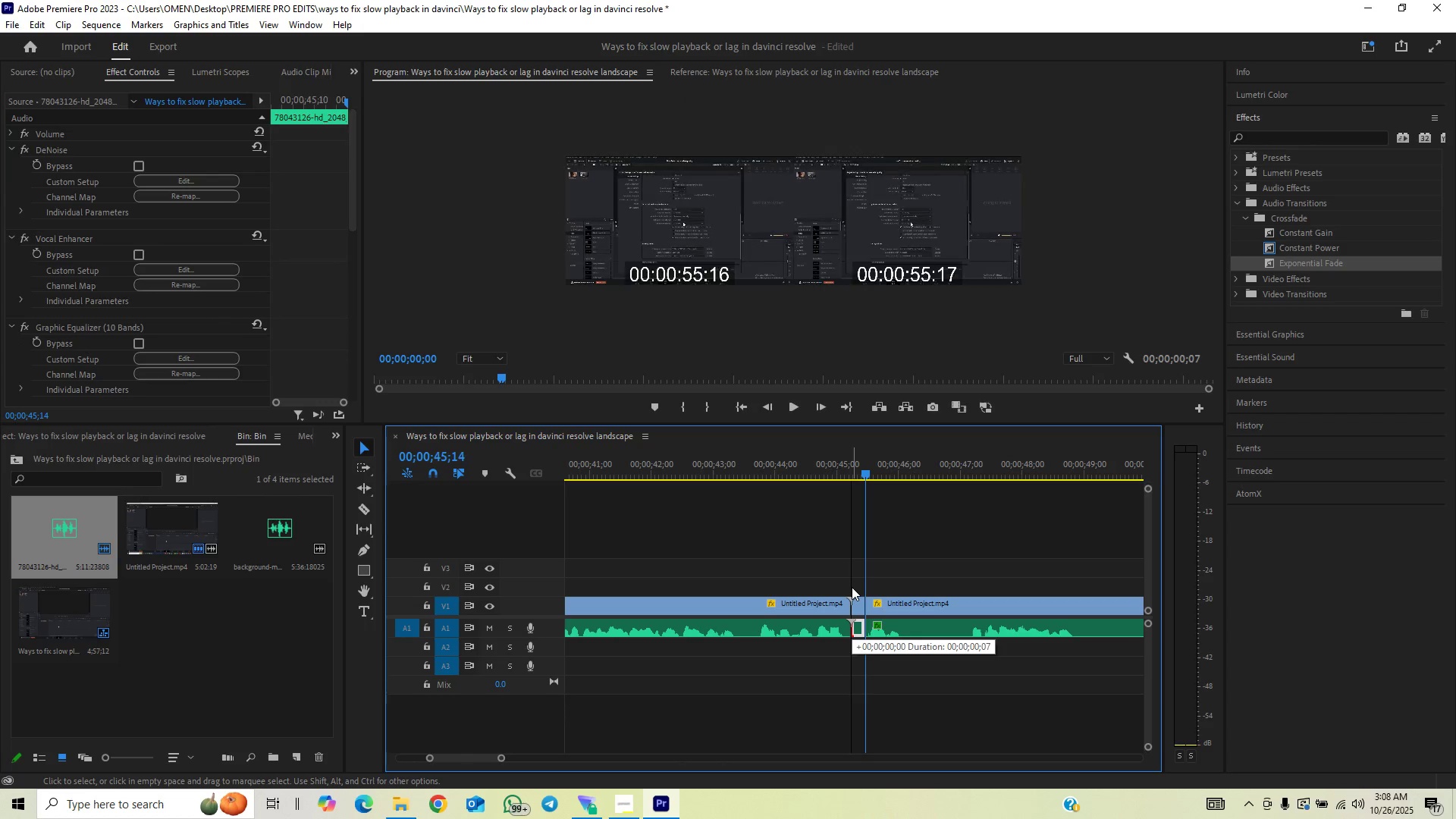 
left_click_drag(start_coordinate=[852, 620], to_coordinate=[852, 587])
 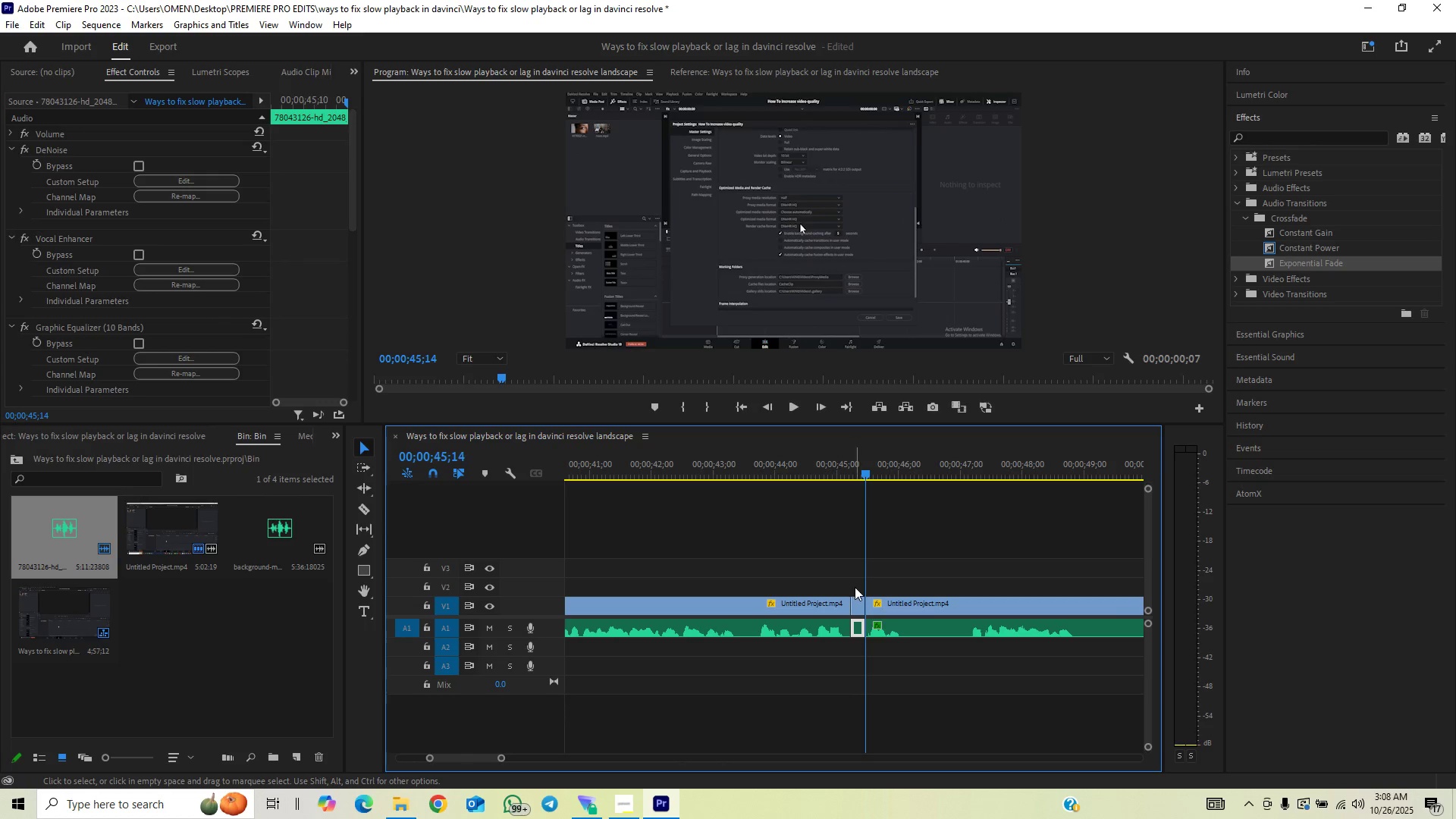 
left_click_drag(start_coordinate=[855, 587], to_coordinate=[853, 635])
 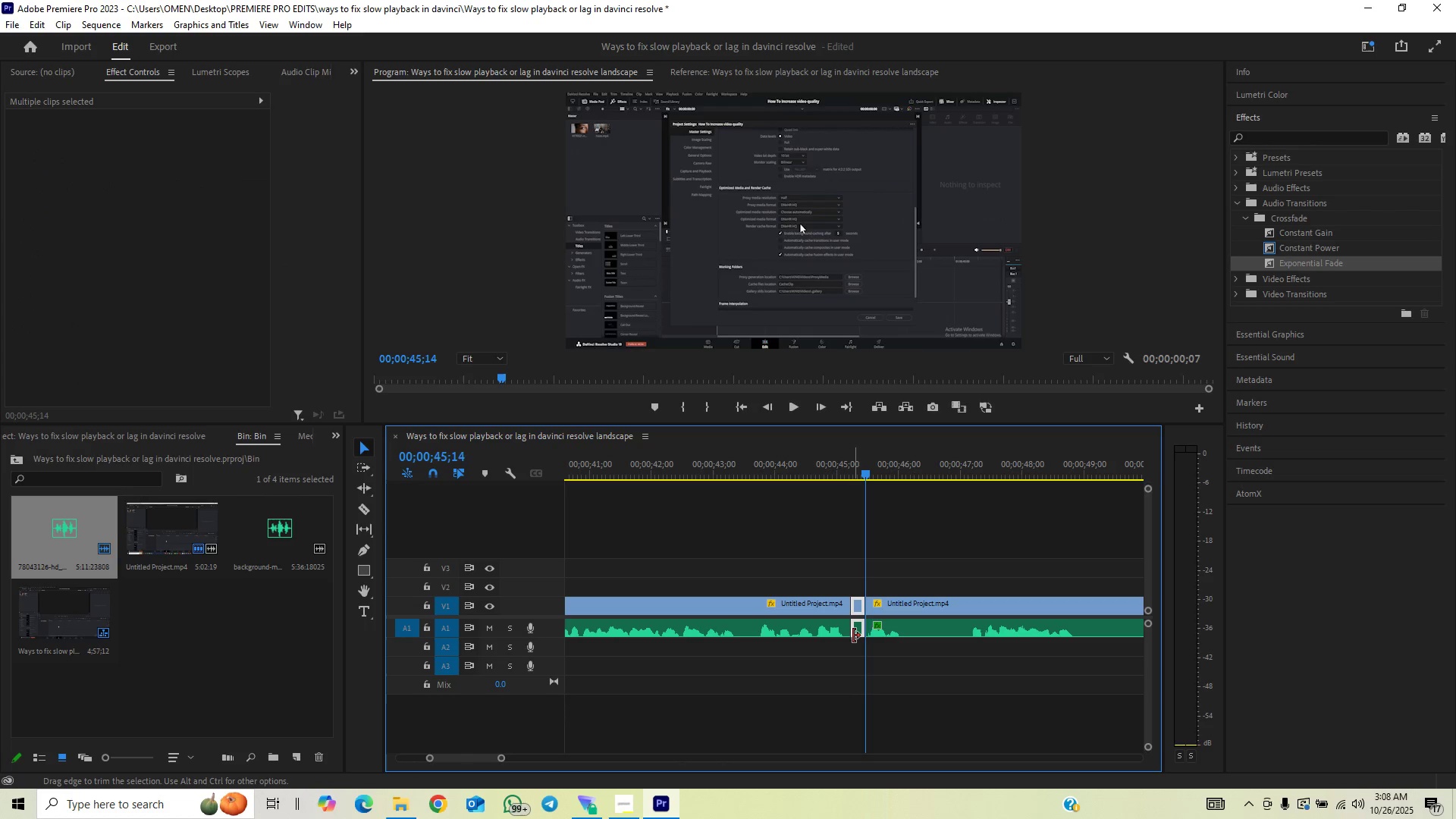 
key(Backspace)
 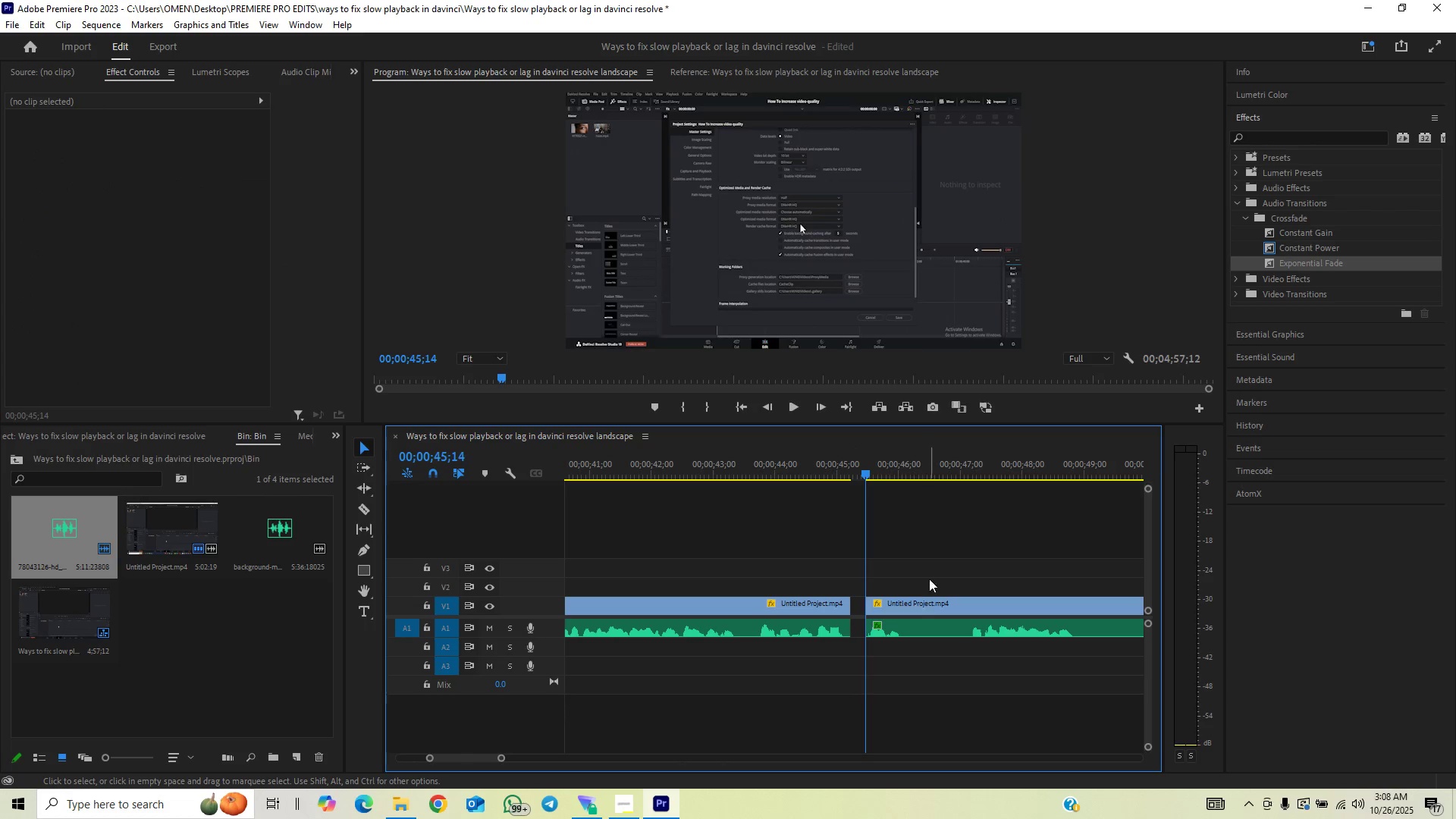 
left_click_drag(start_coordinate=[934, 570], to_coordinate=[888, 635])
 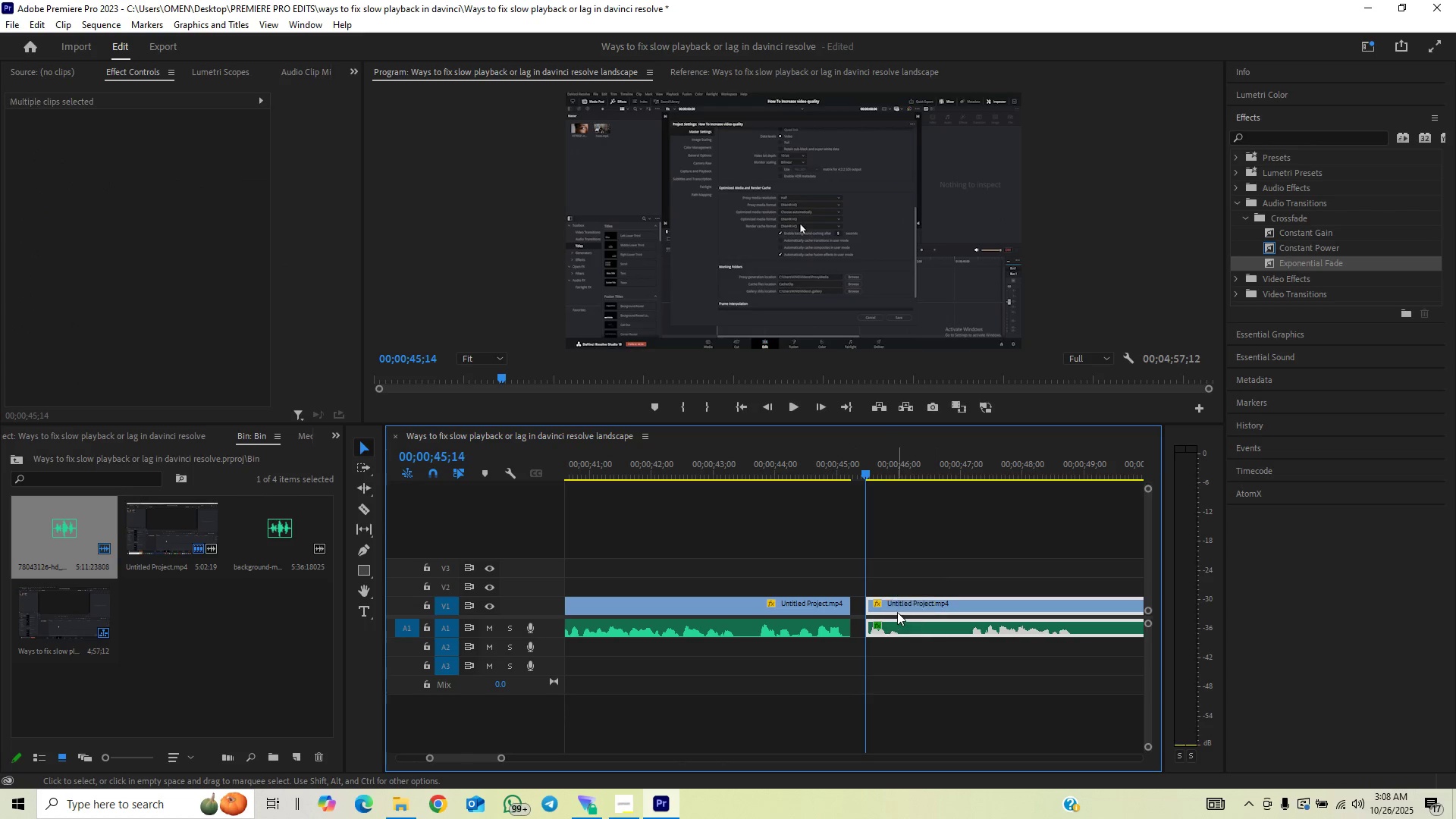 
left_click_drag(start_coordinate=[897, 612], to_coordinate=[879, 615])
 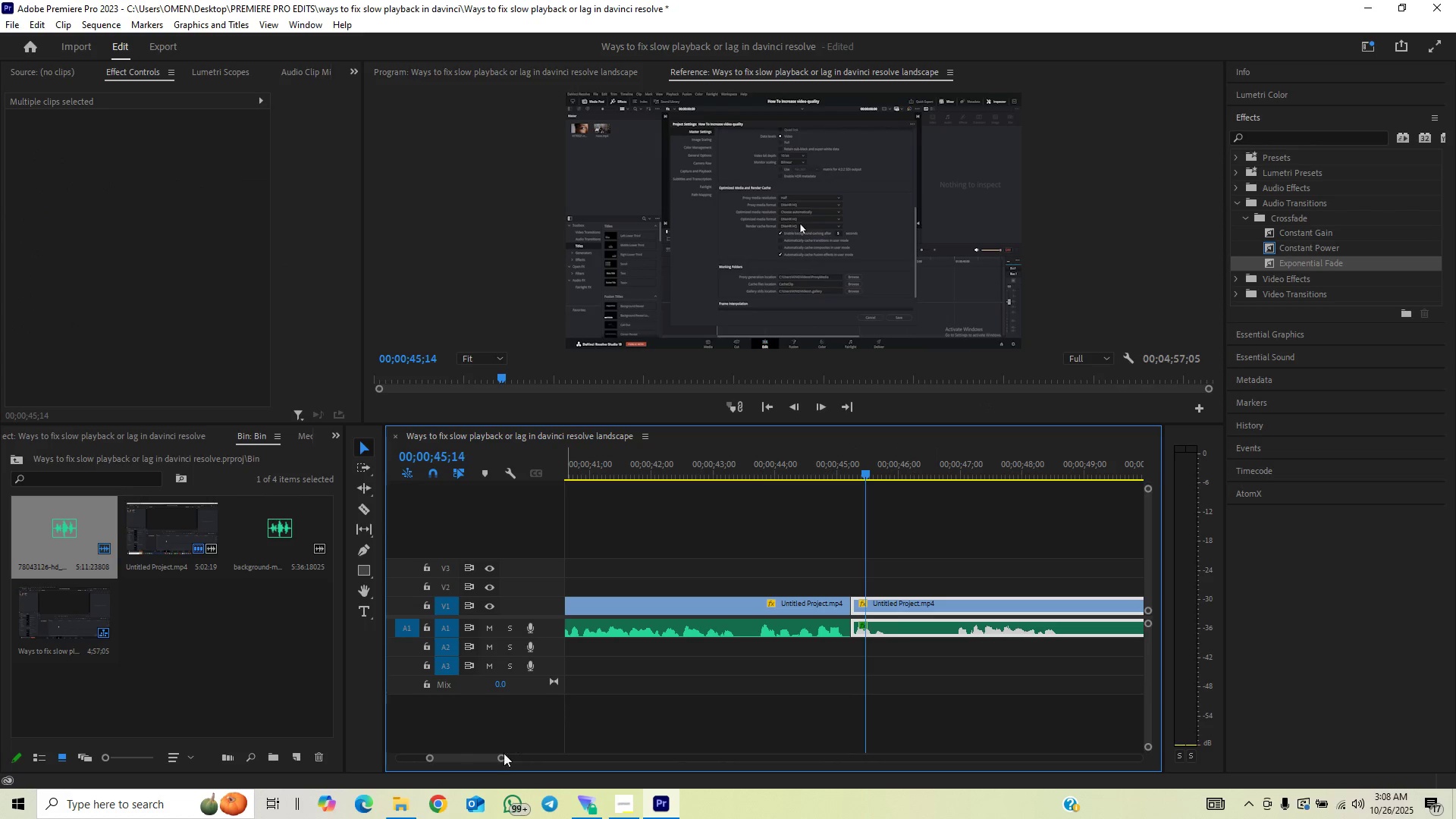 
left_click_drag(start_coordinate=[500, 757], to_coordinate=[536, 749])
 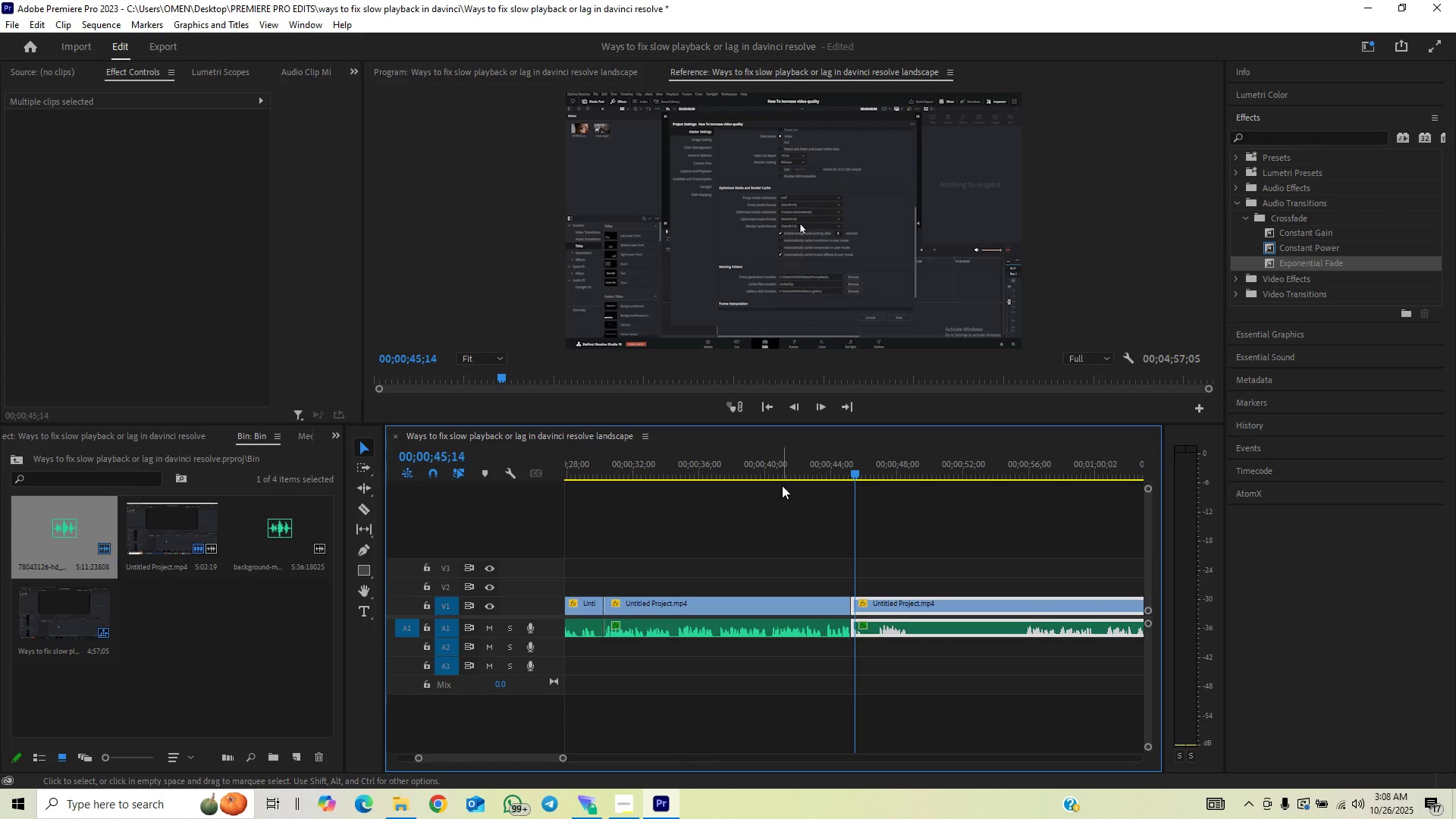 
left_click([782, 475])
 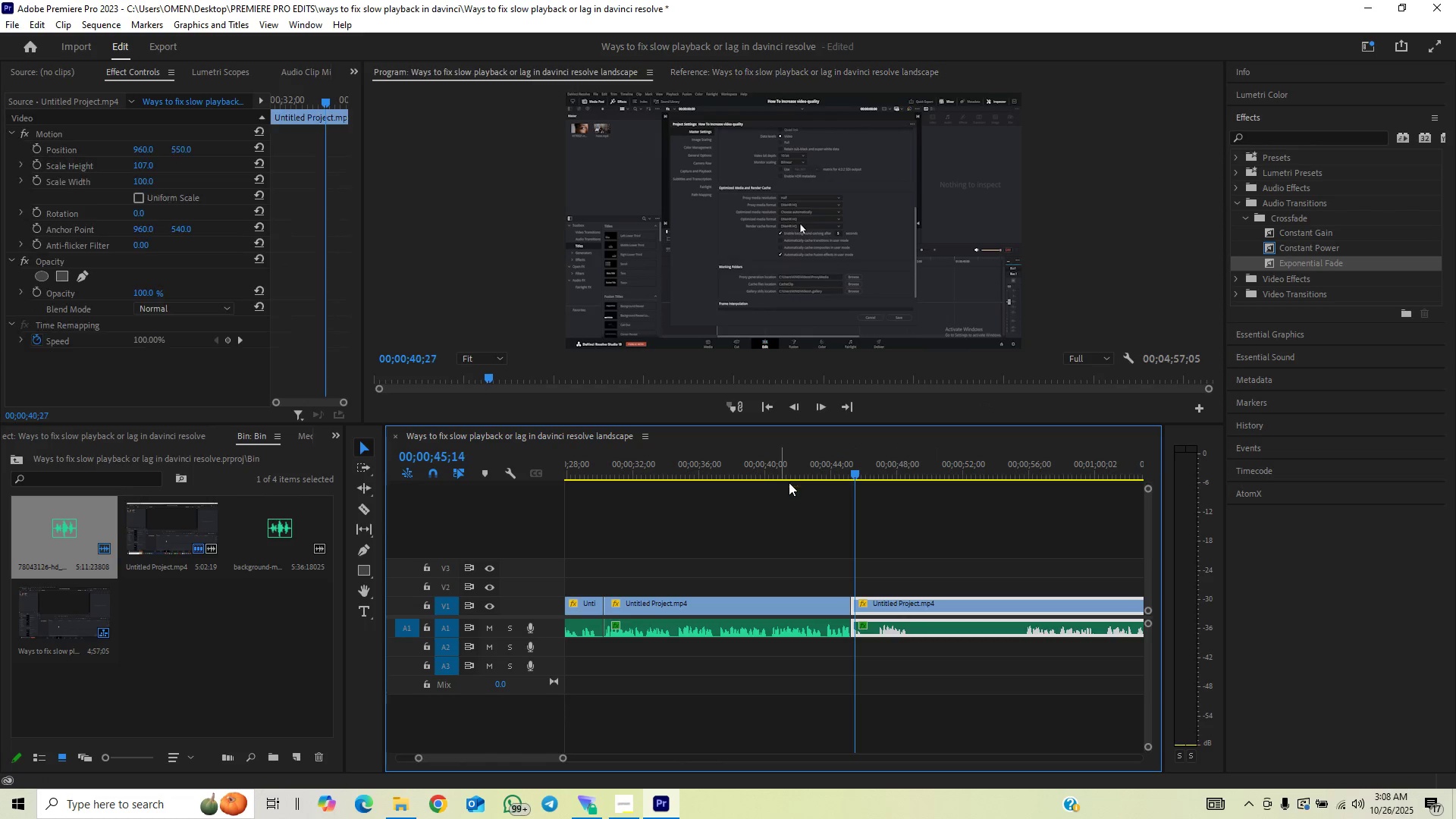 
key(Space)
 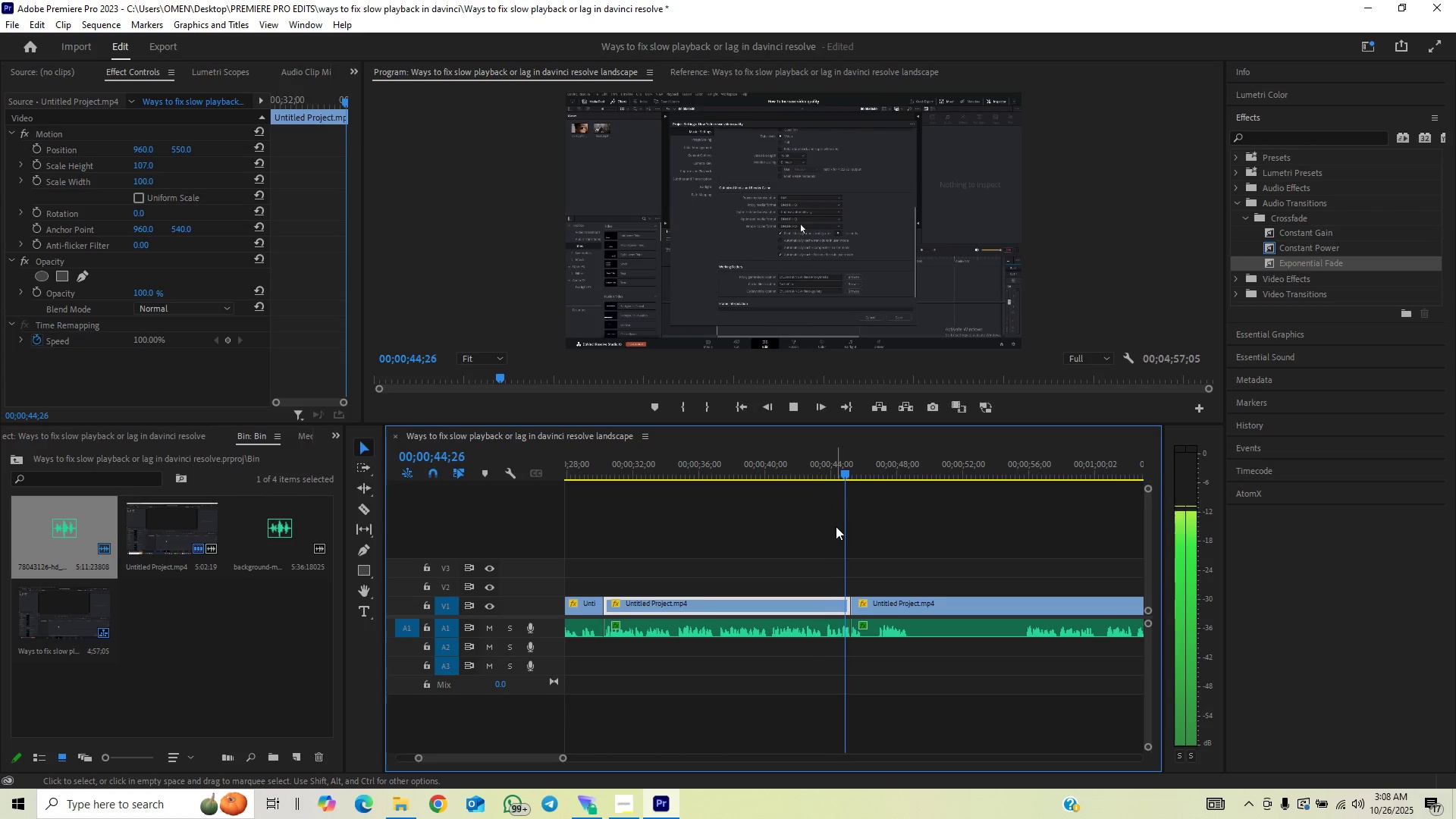 
wait(5.69)
 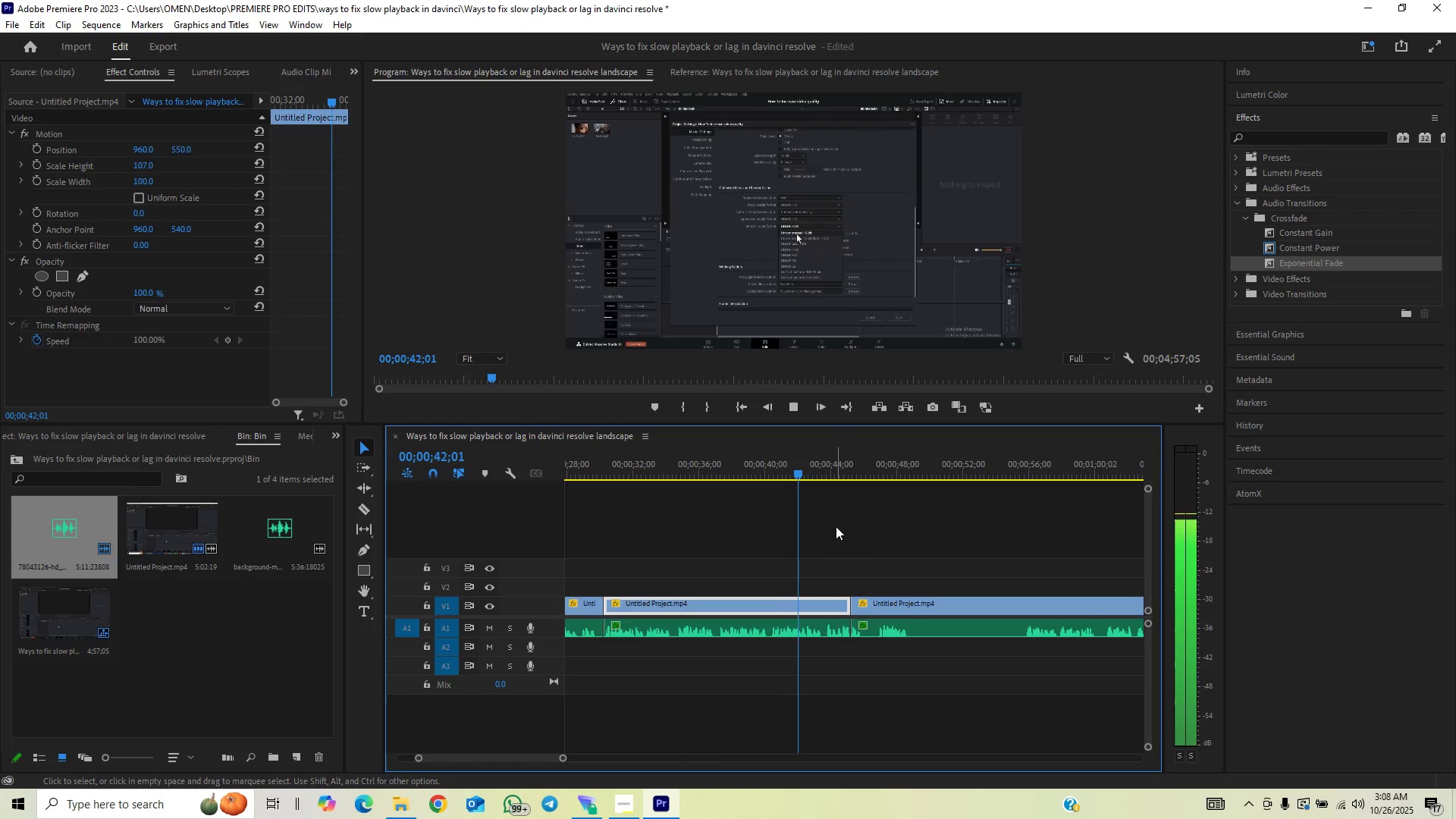 
left_click_drag(start_coordinate=[807, 463], to_coordinate=[817, 463])
 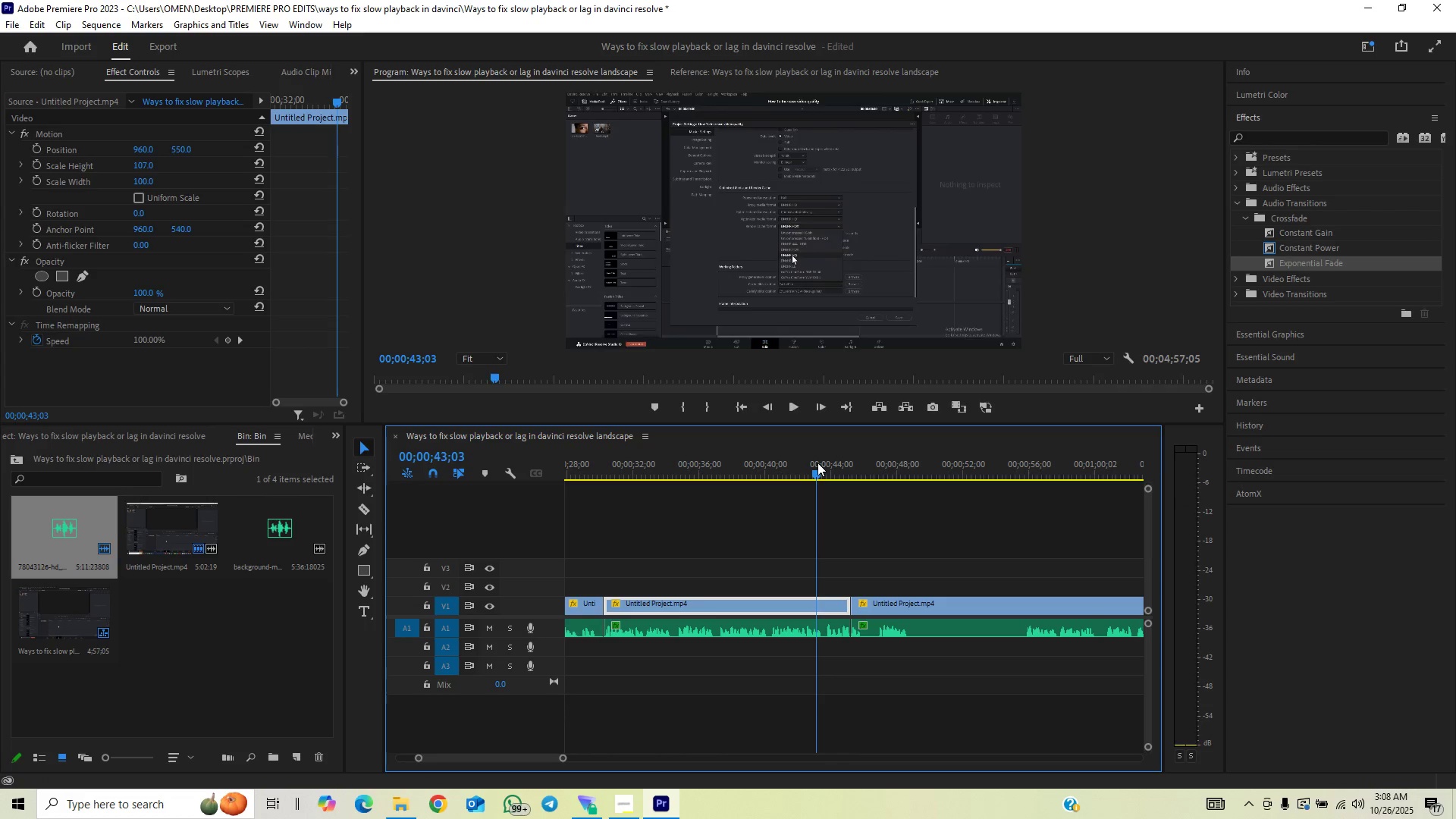 
key(Space)
 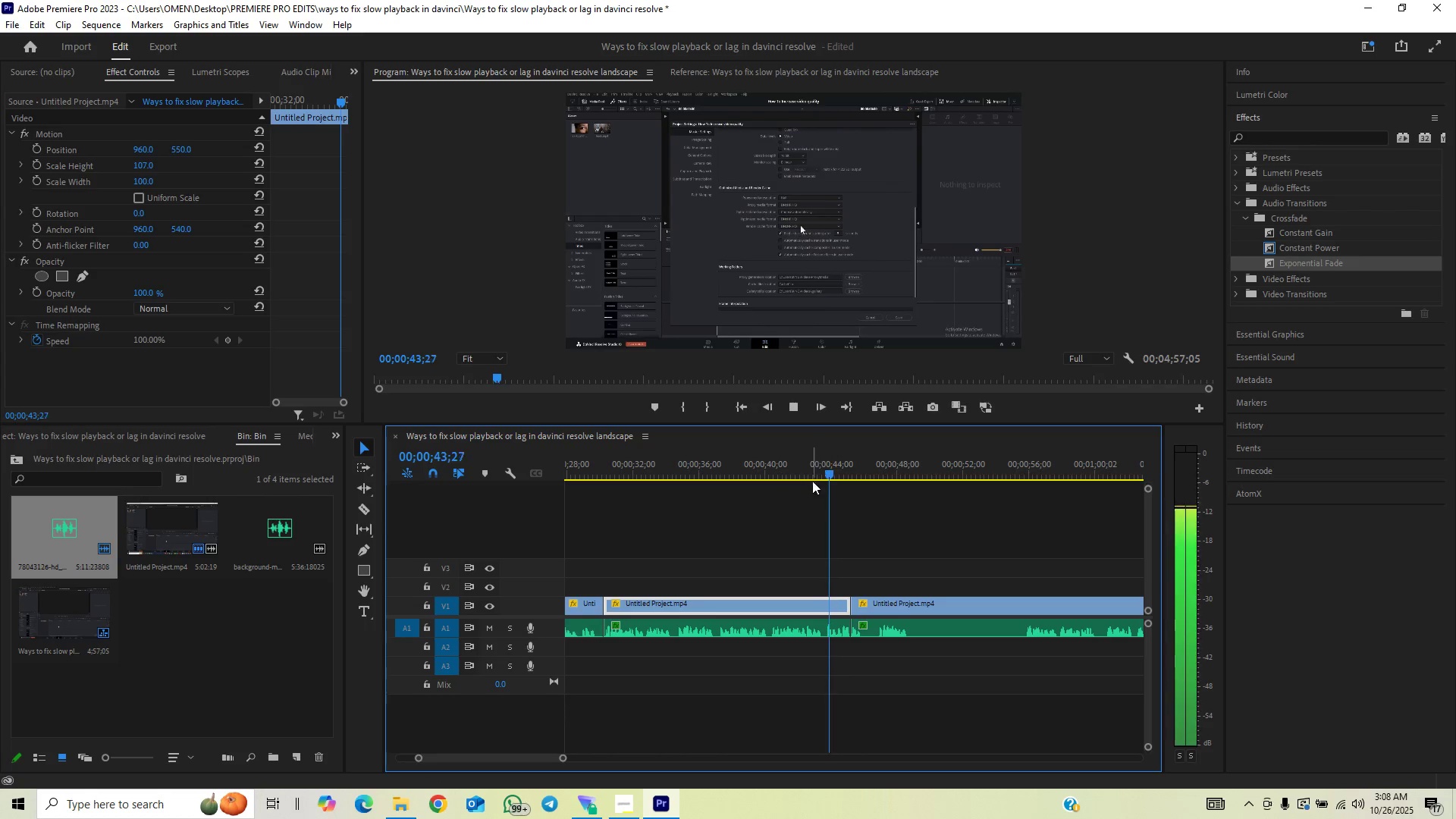 
key(Space)
 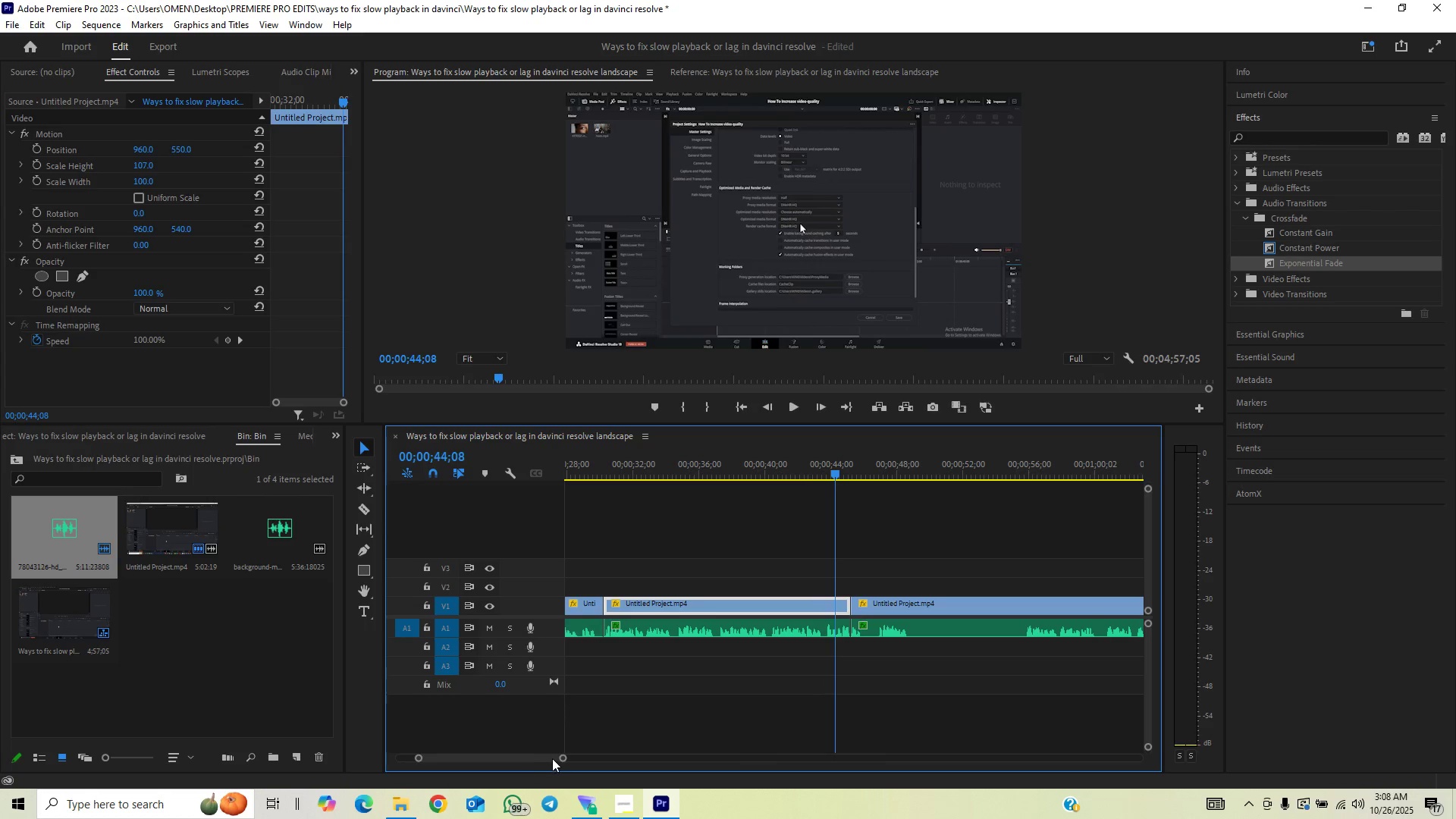 
left_click_drag(start_coordinate=[562, 760], to_coordinate=[514, 761])
 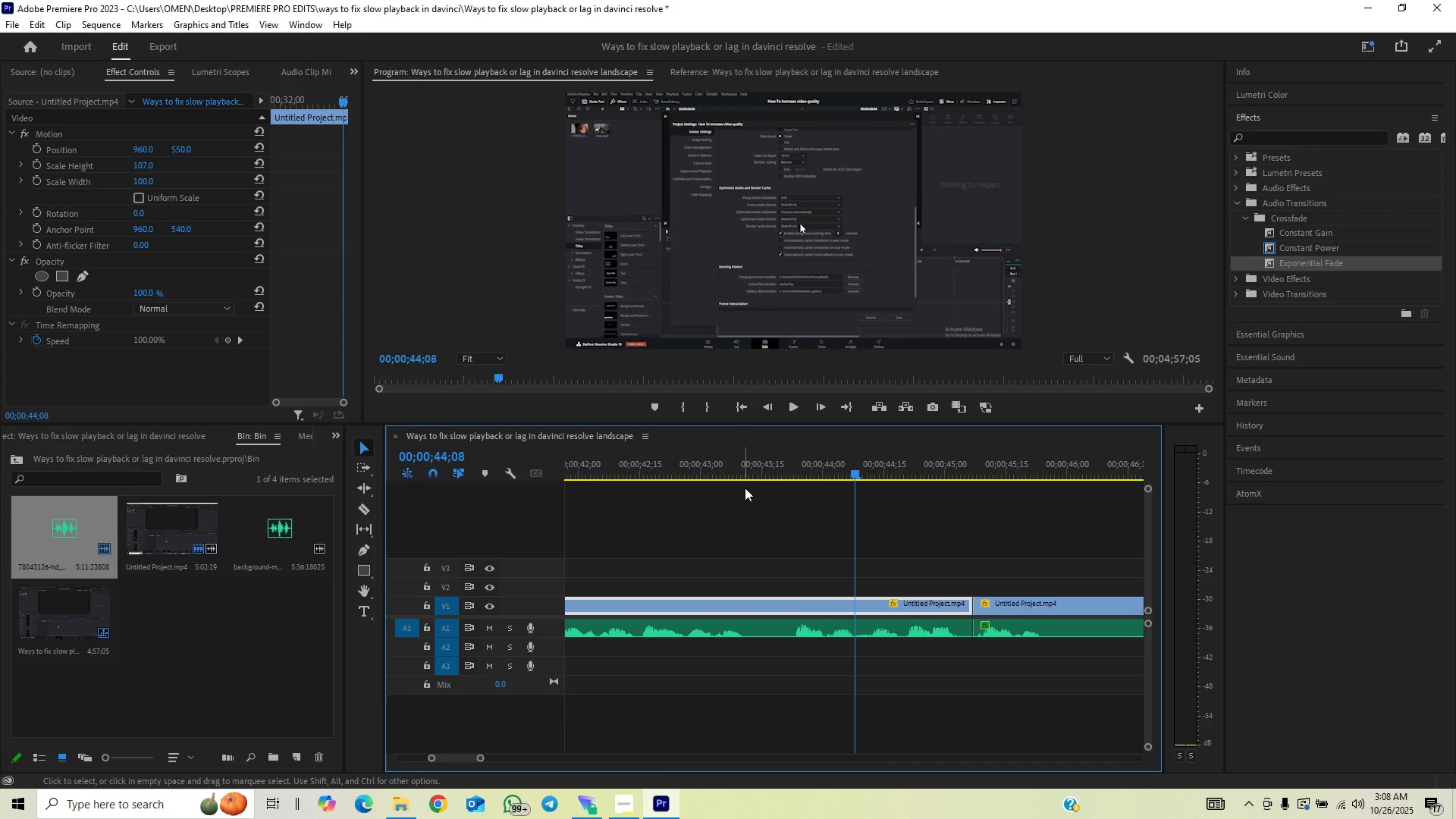 
left_click_drag(start_coordinate=[749, 477], to_coordinate=[769, 493])
 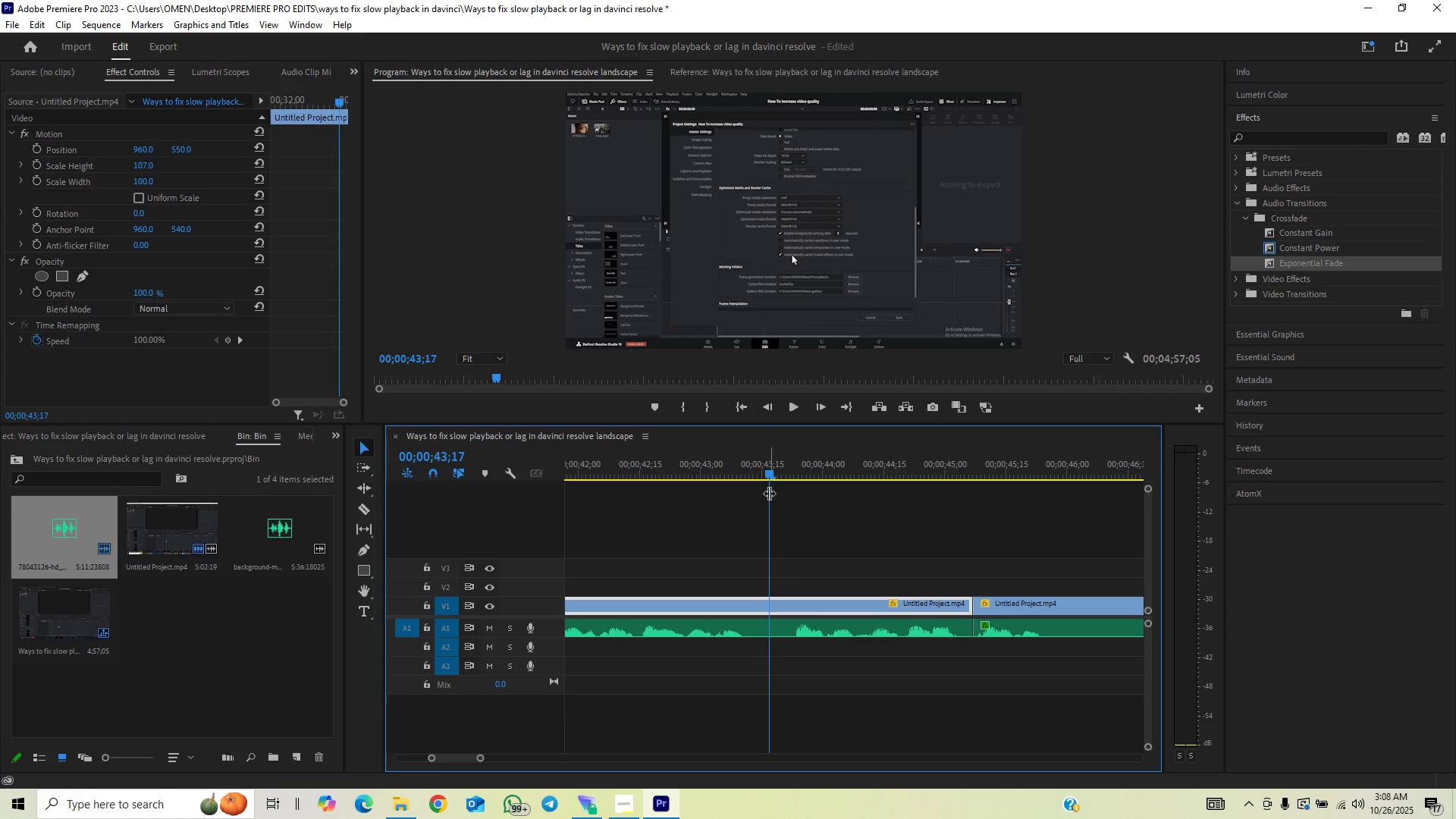 
key(ArrowRight)
 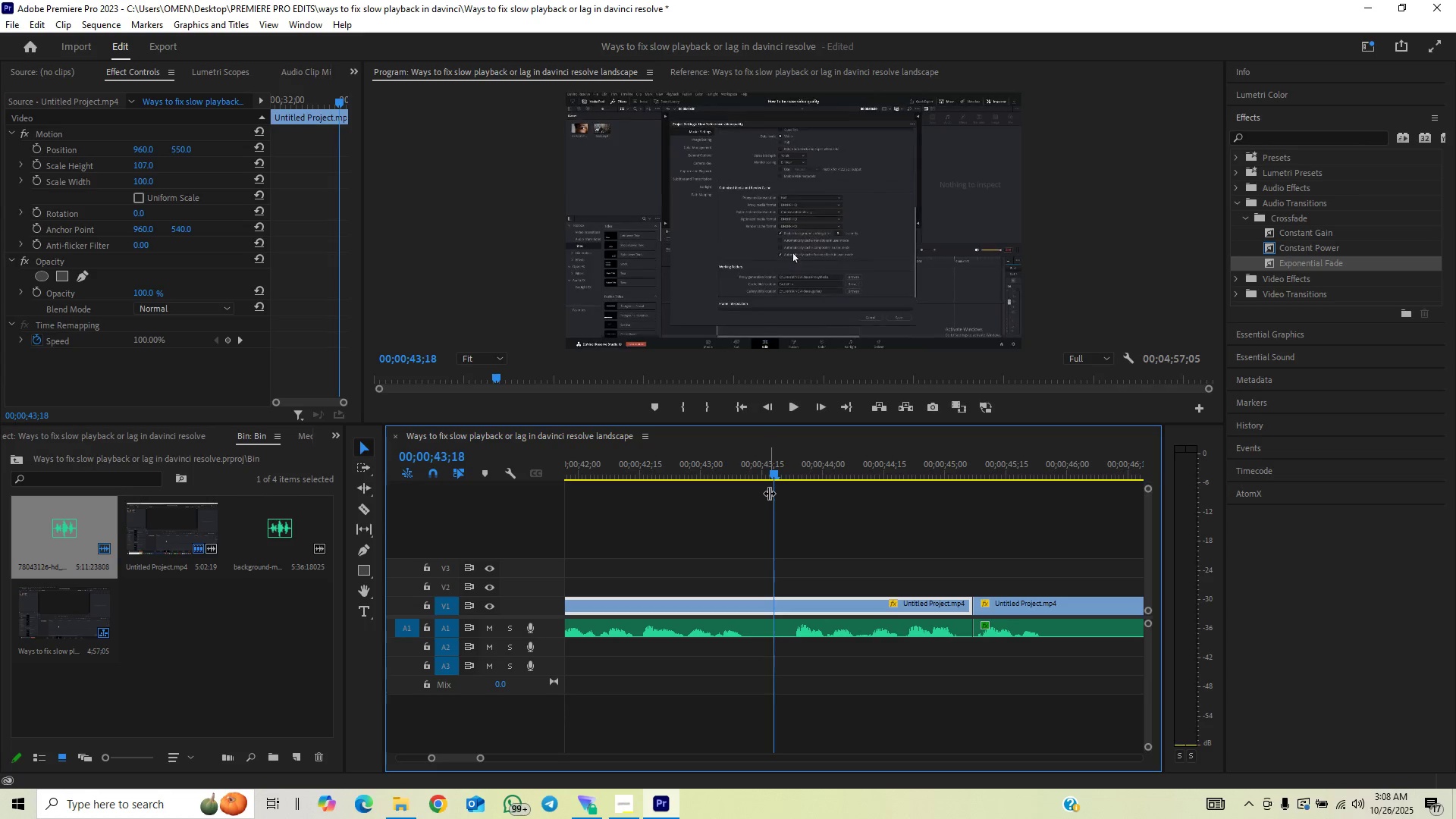 
key(ArrowRight)
 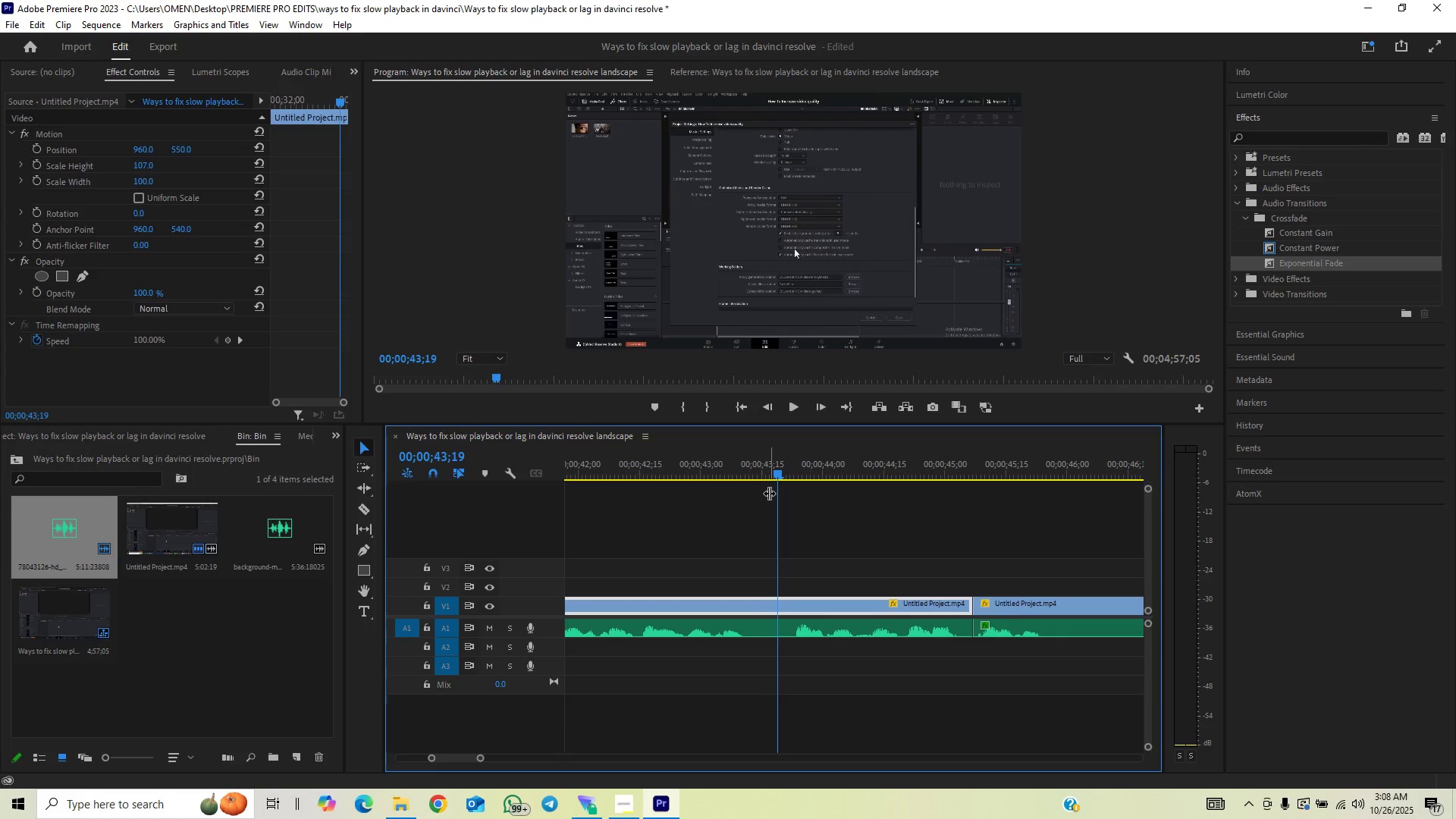 
key(ArrowLeft)
 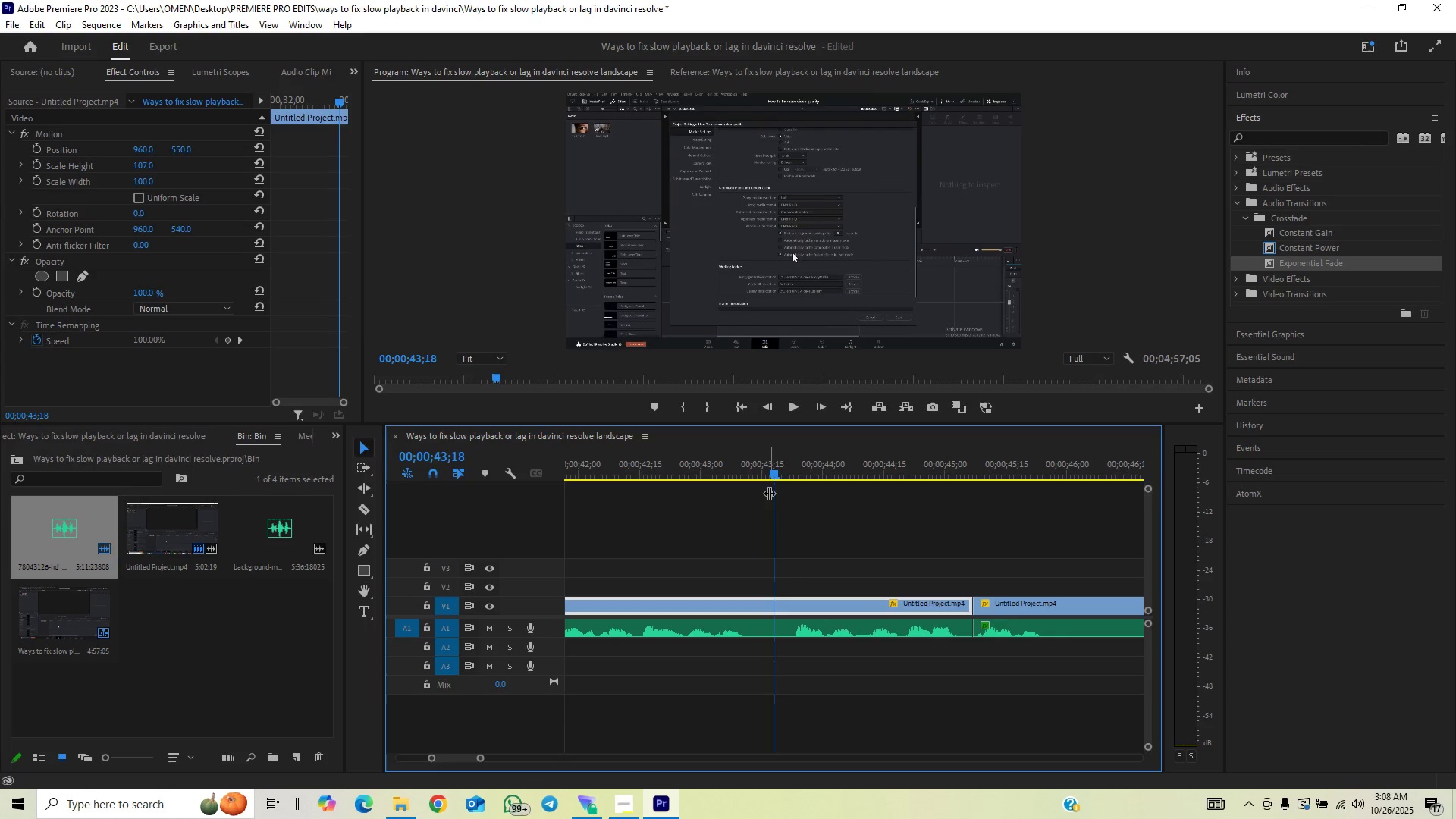 
key(ArrowLeft)
 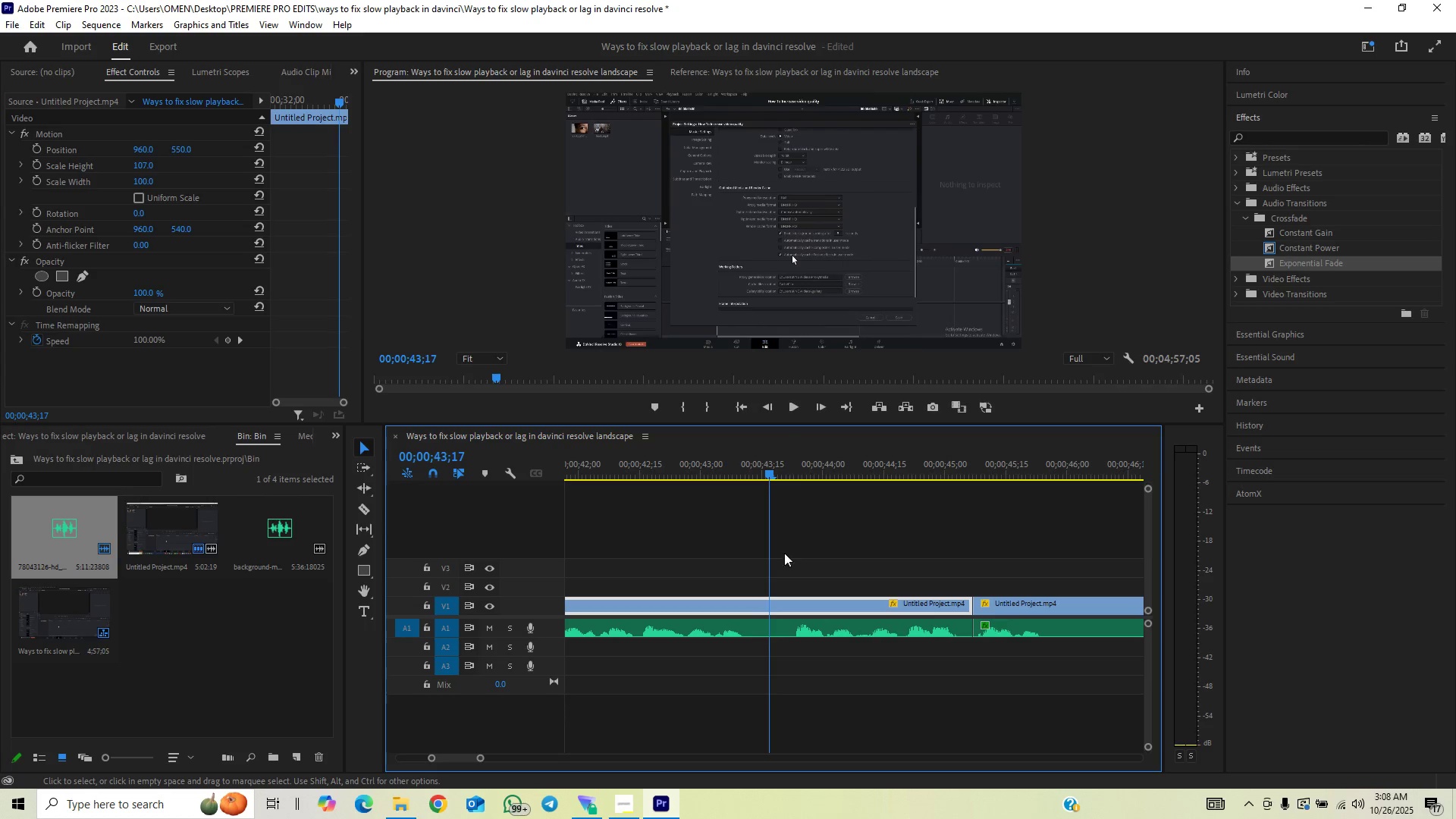 
key(C)
 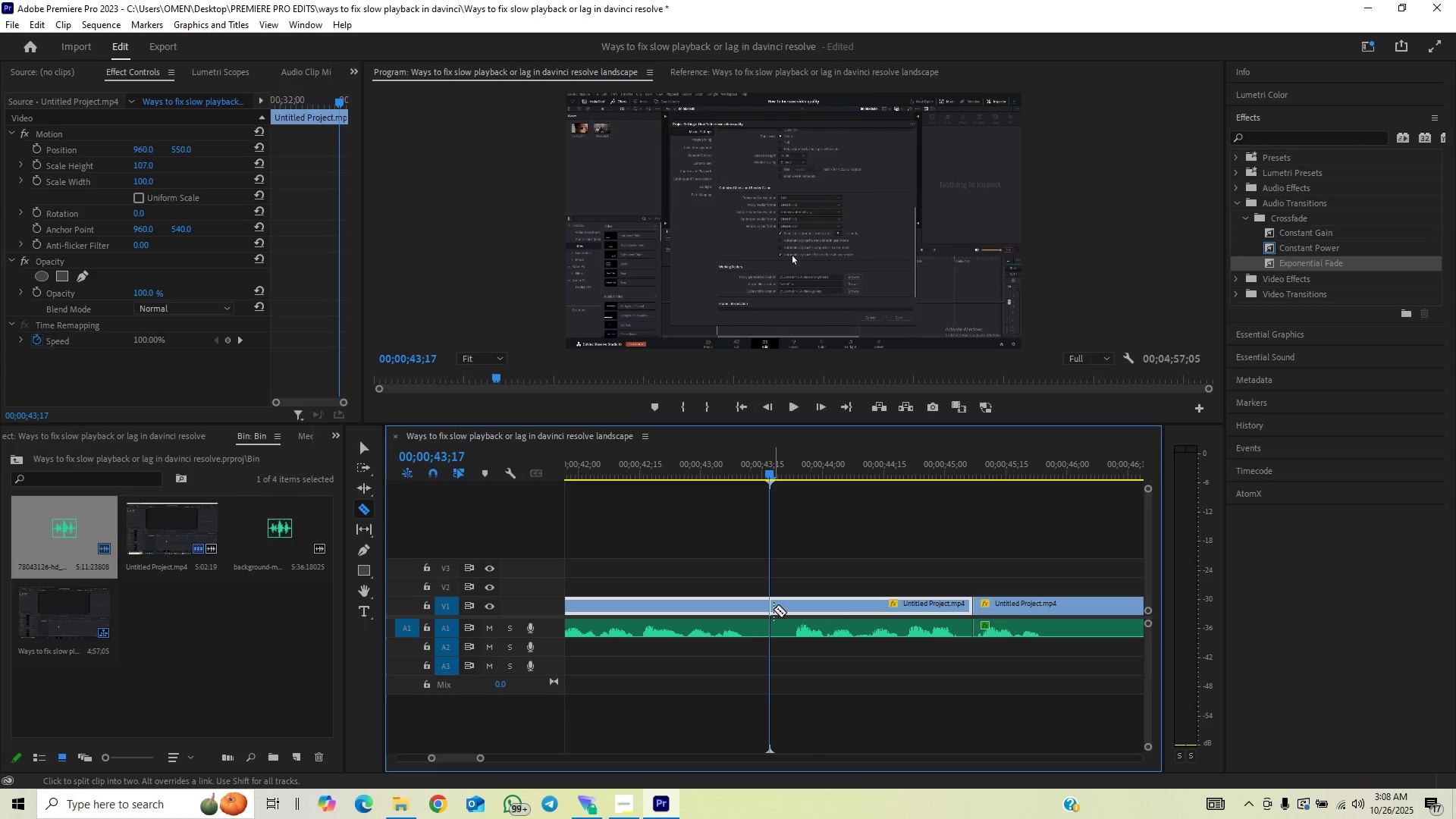 
left_click([774, 609])
 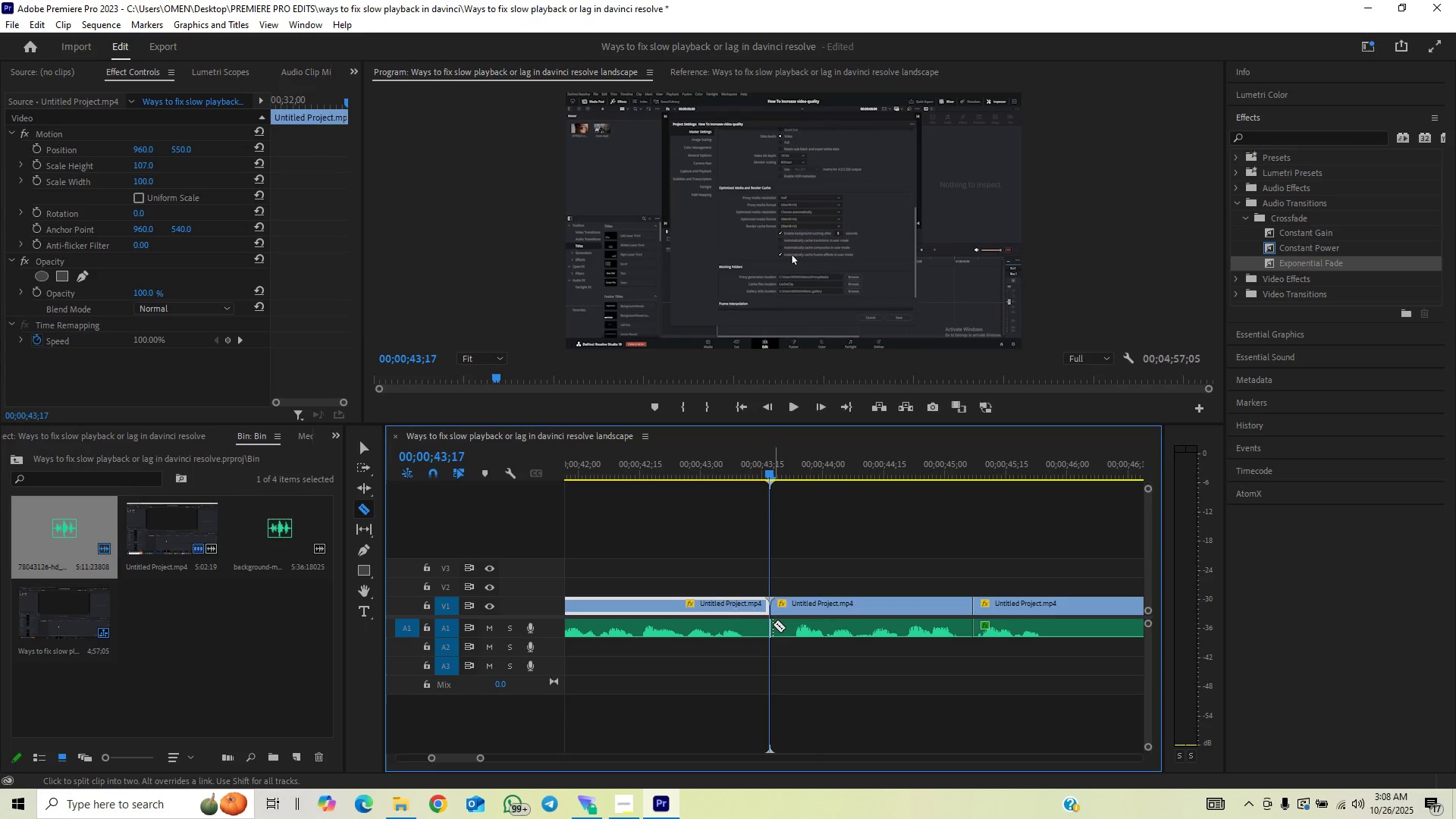 
left_click([771, 626])
 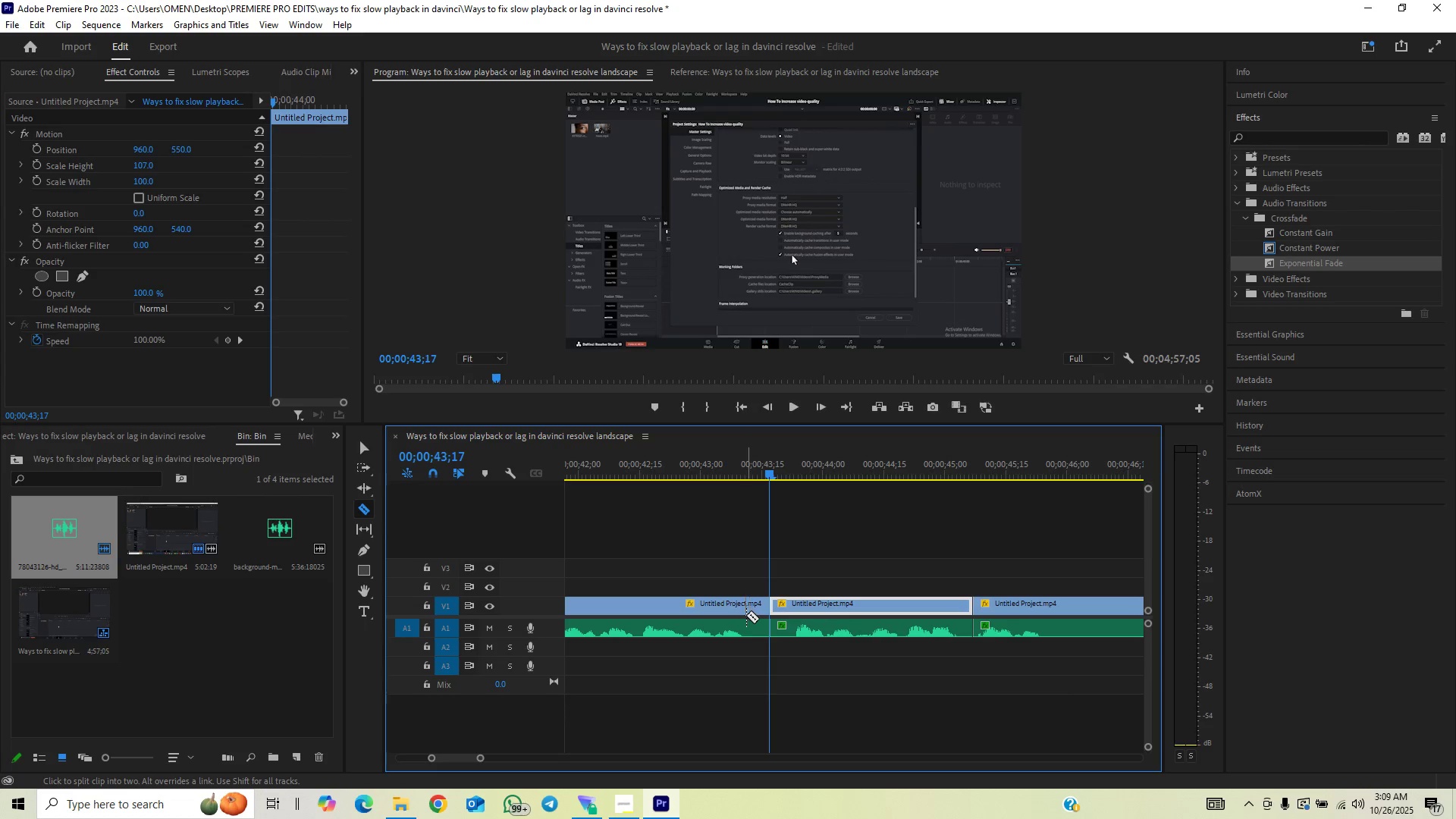 
double_click([748, 637])
 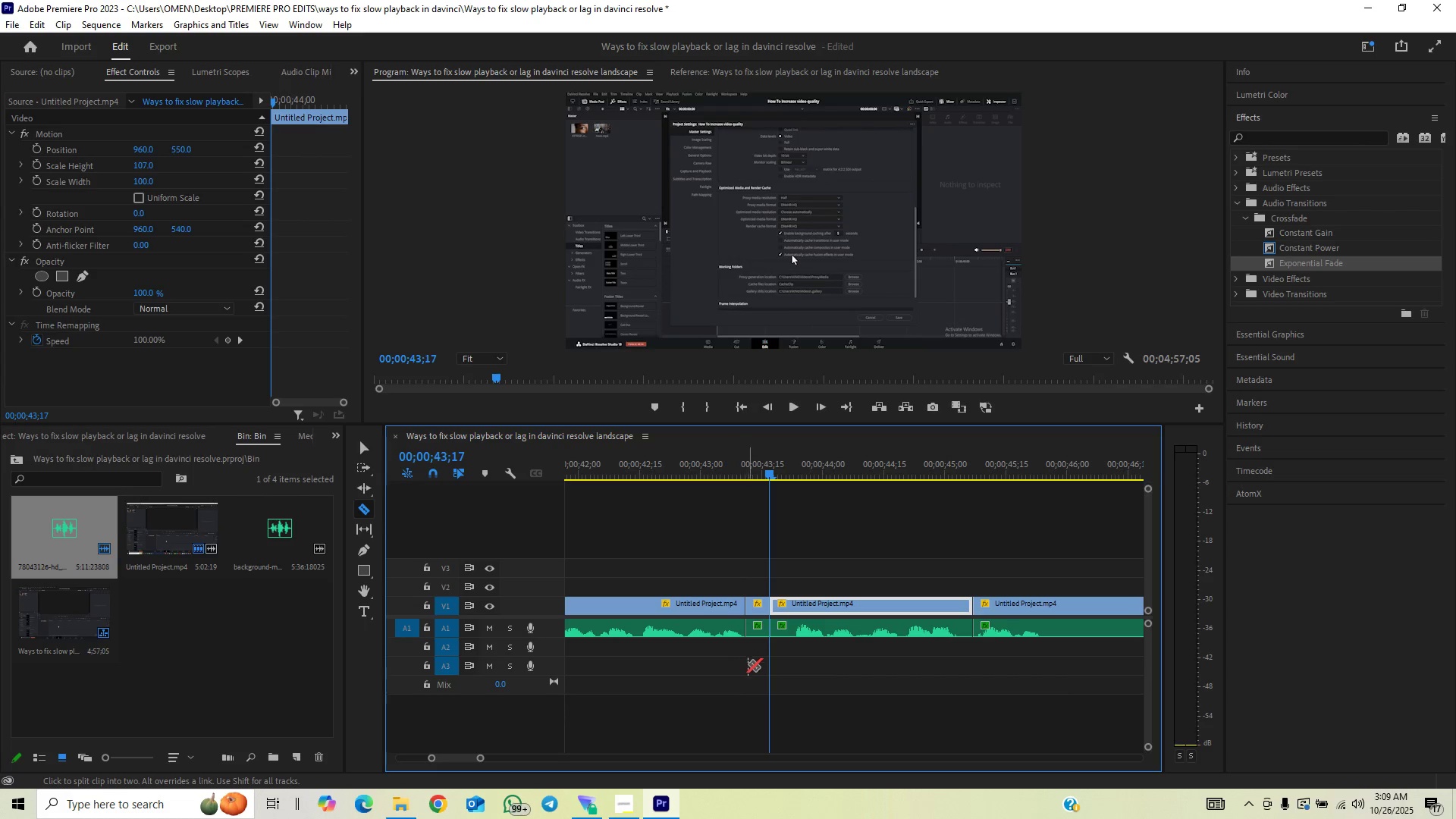 
key(V)
 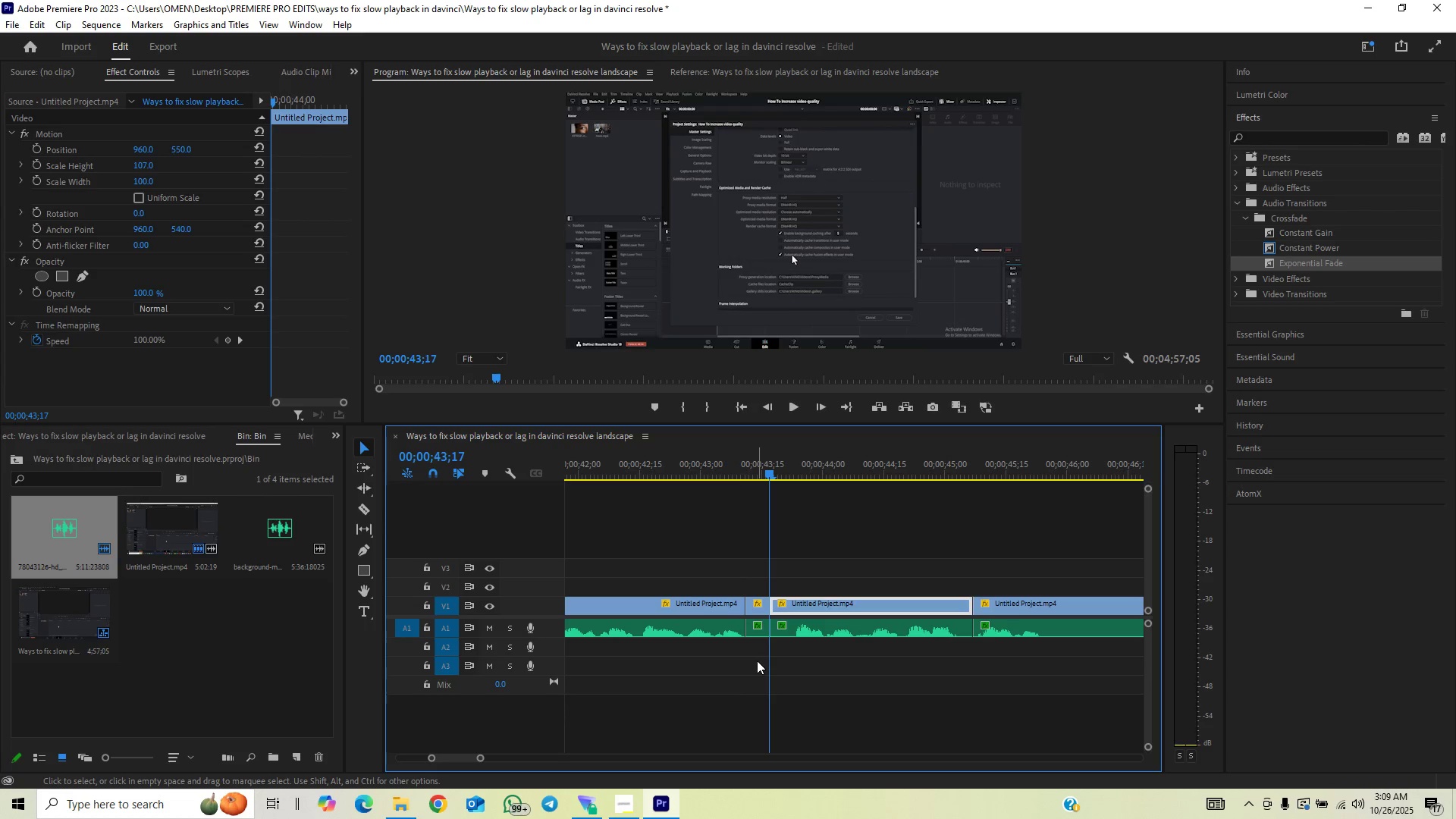 
left_click_drag(start_coordinate=[757, 661], to_coordinate=[752, 593])
 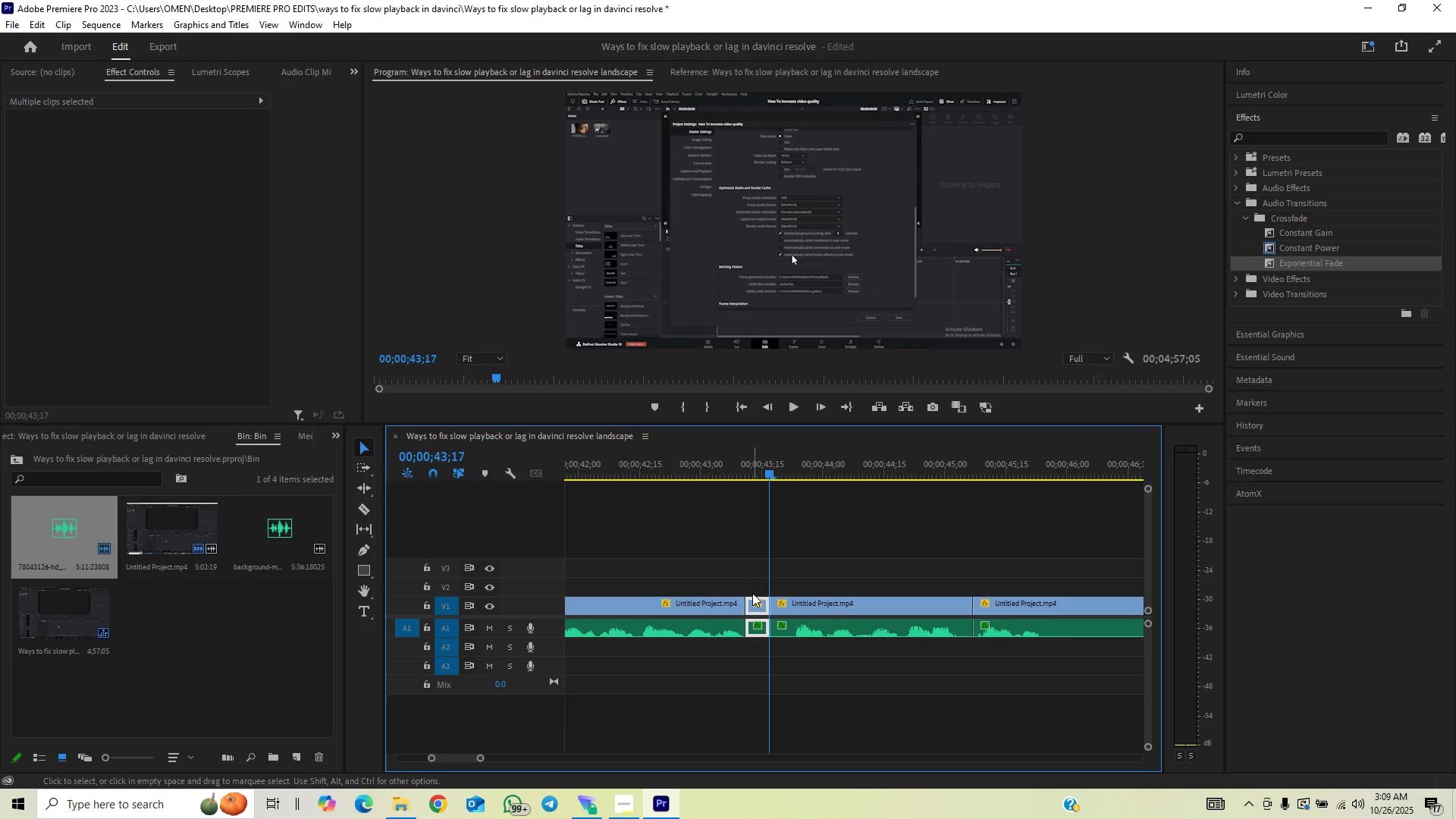 
key(Backspace)
 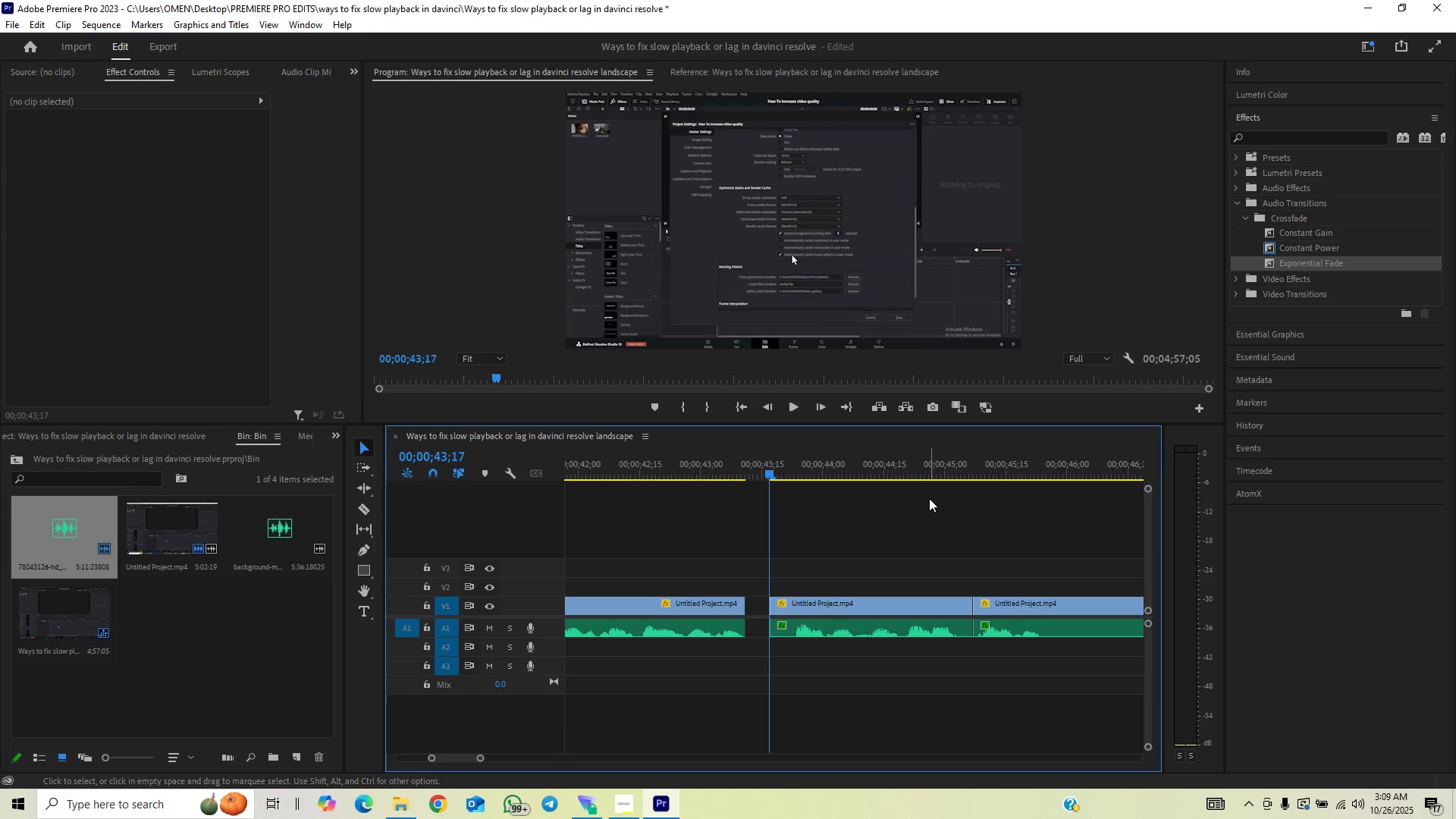 
left_click_drag(start_coordinate=[868, 516], to_coordinate=[1057, 698])
 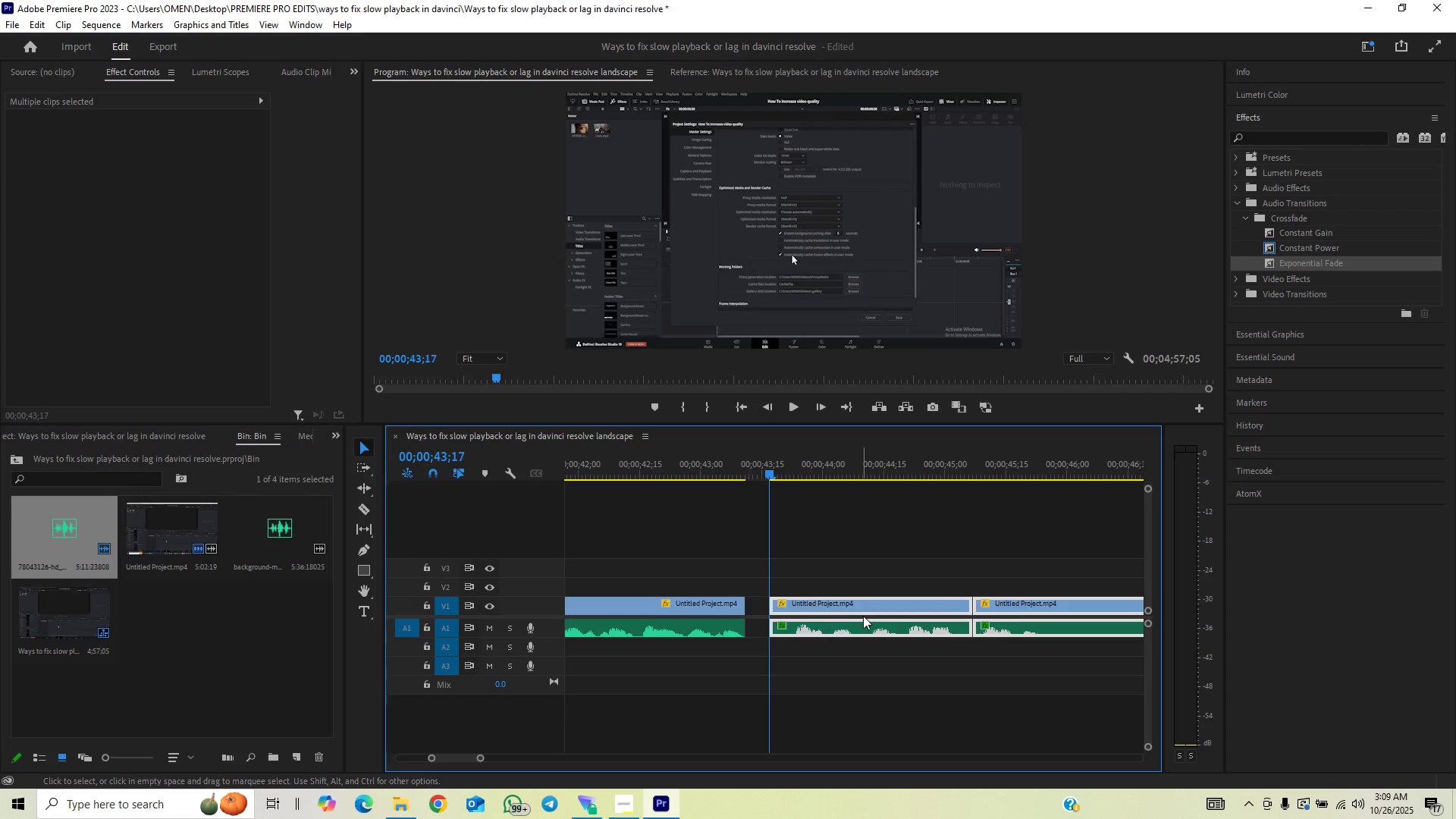 
left_click_drag(start_coordinate=[863, 616], to_coordinate=[831, 622])
 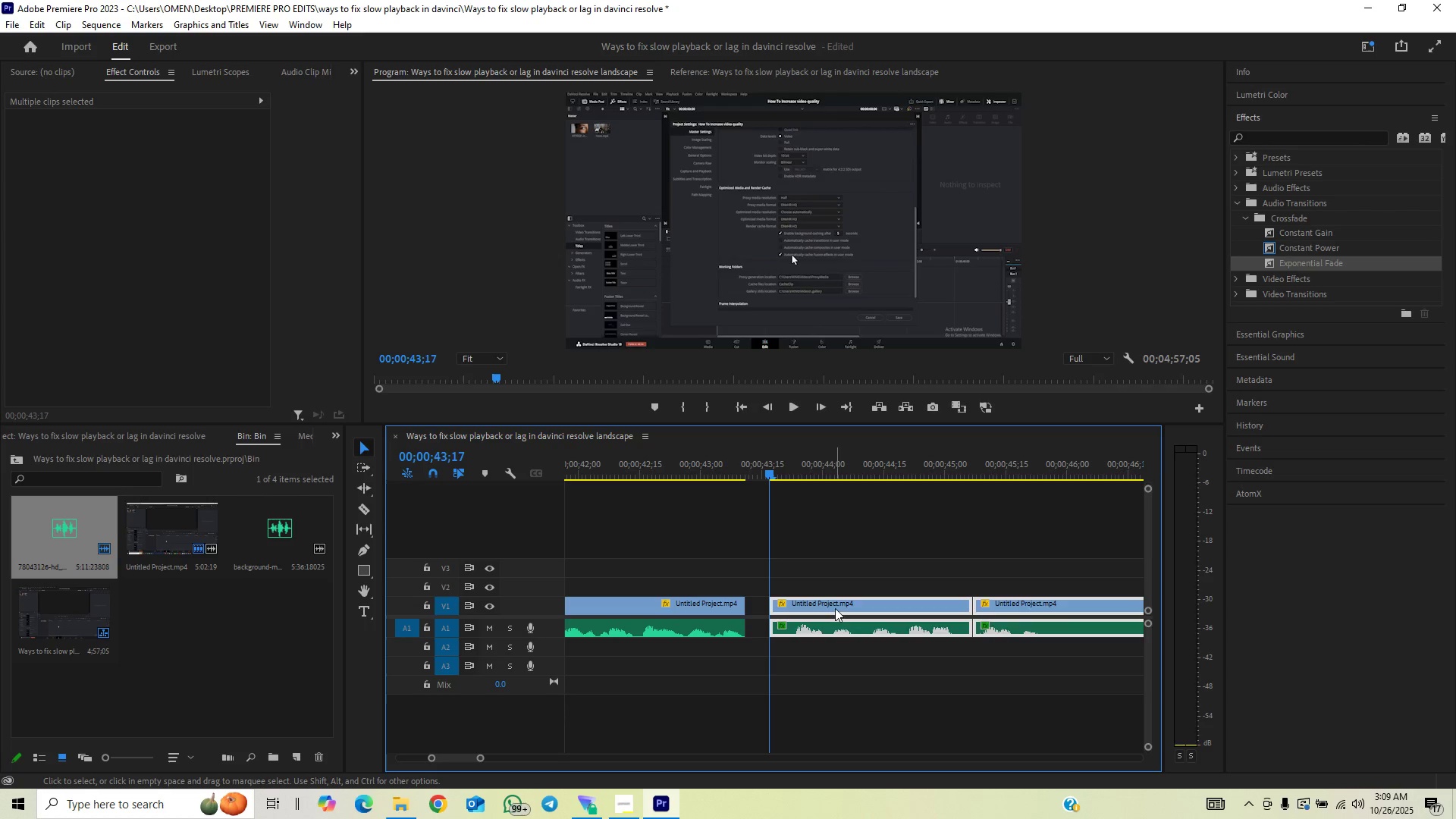 
left_click_drag(start_coordinate=[835, 608], to_coordinate=[811, 617])
 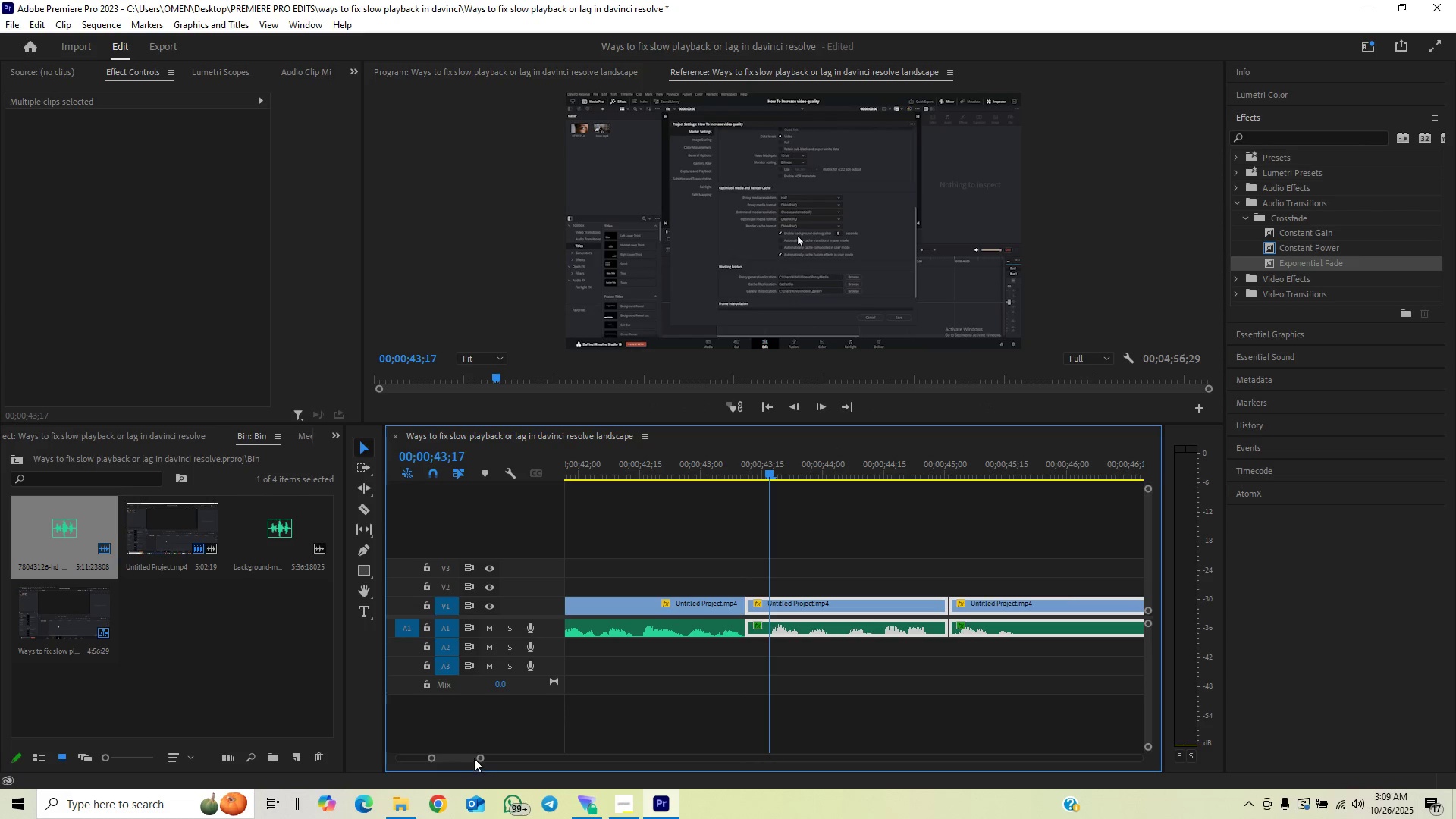 
left_click_drag(start_coordinate=[479, 762], to_coordinate=[494, 758])
 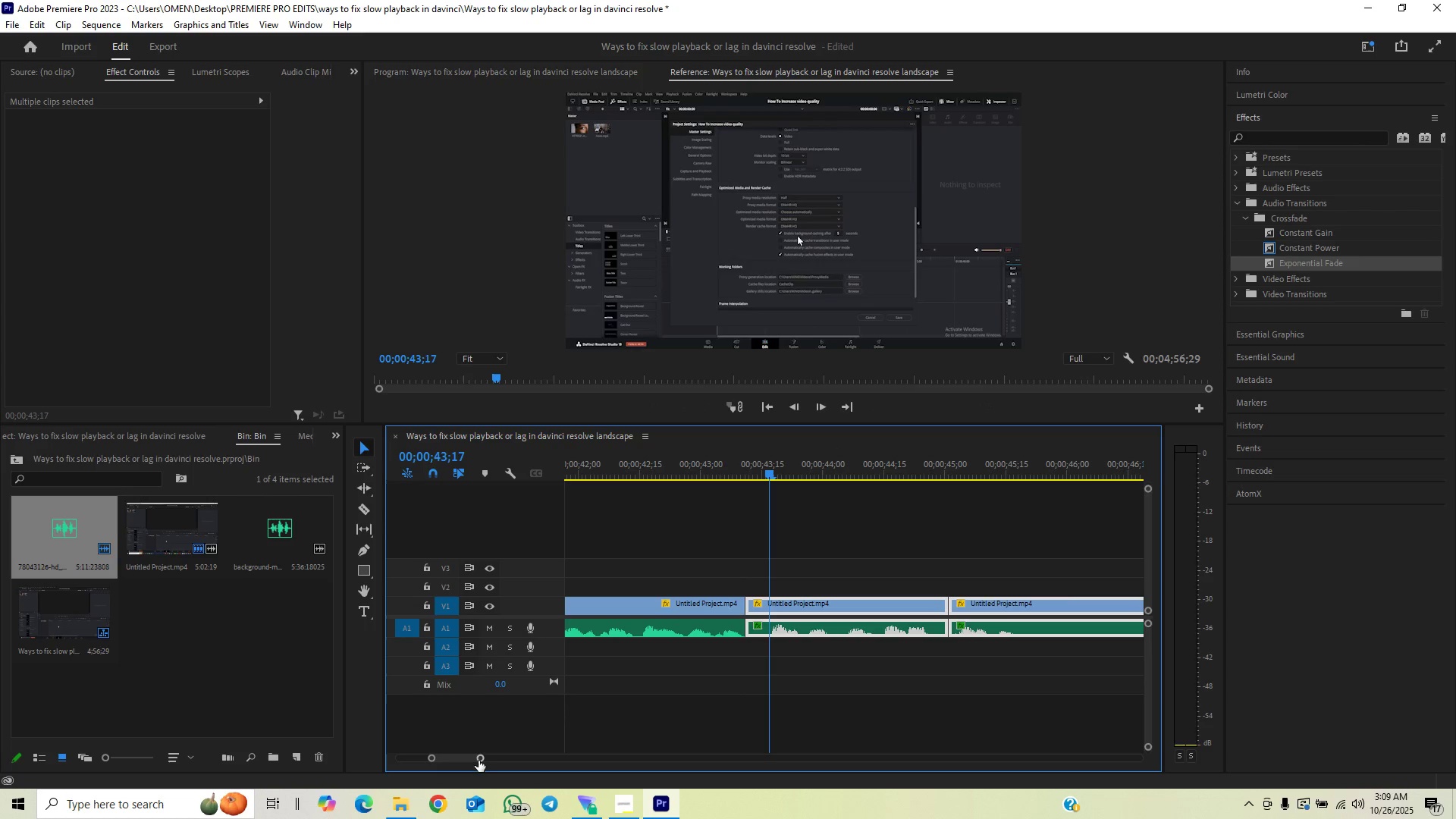 
left_click_drag(start_coordinate=[477, 761], to_coordinate=[511, 758])
 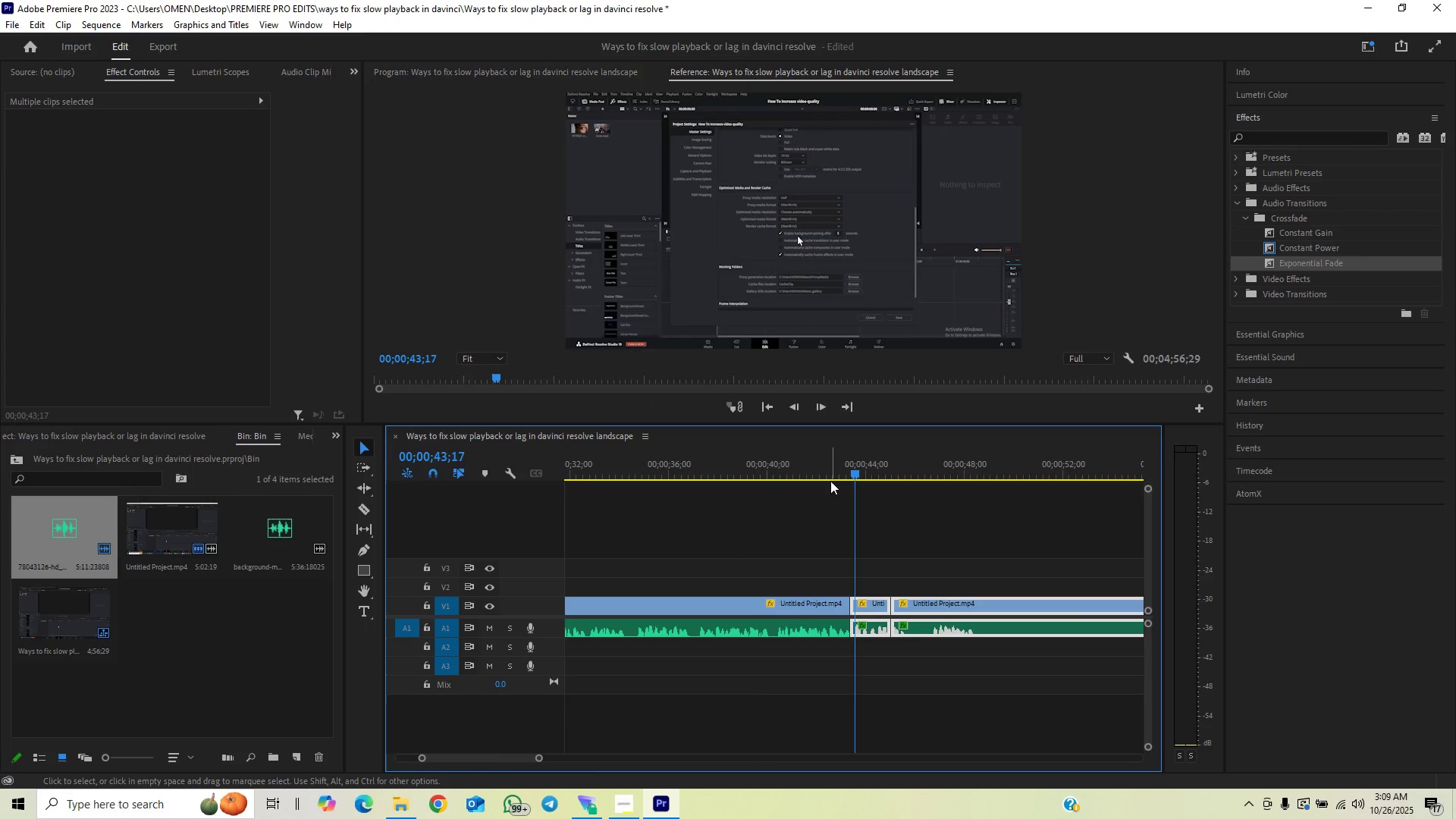 
left_click([827, 472])
 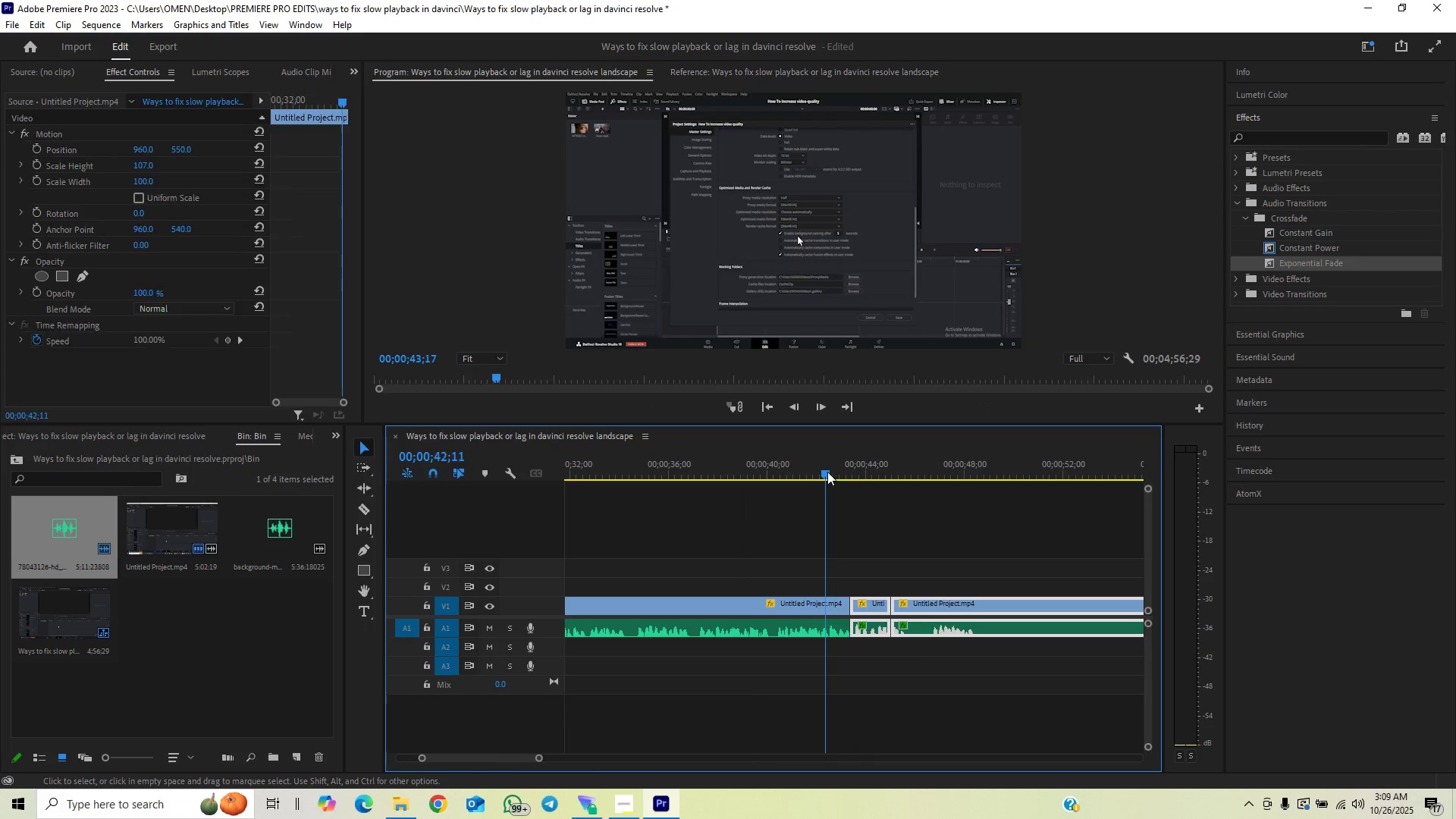 
key(Space)
 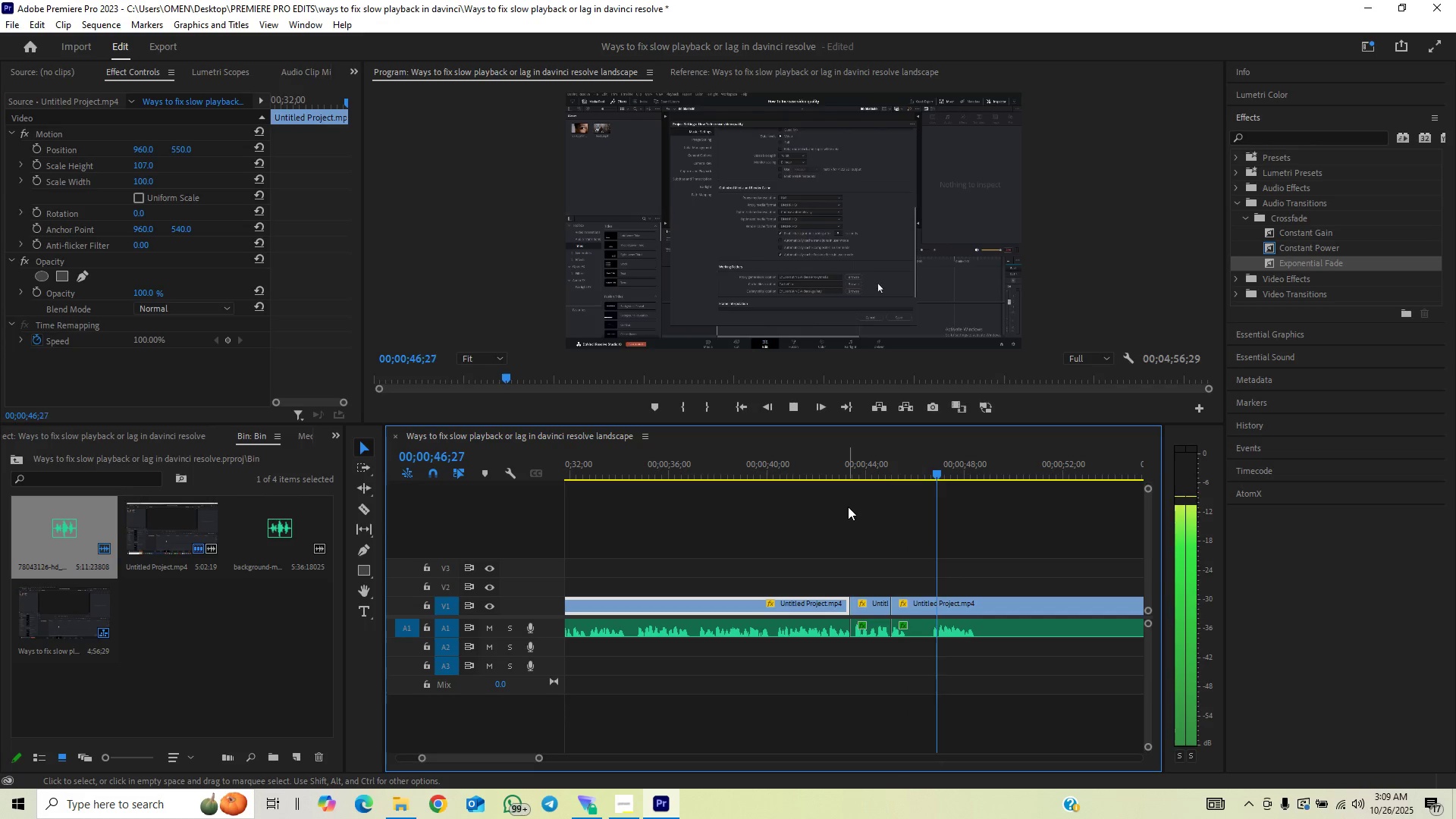 
wait(6.58)
 